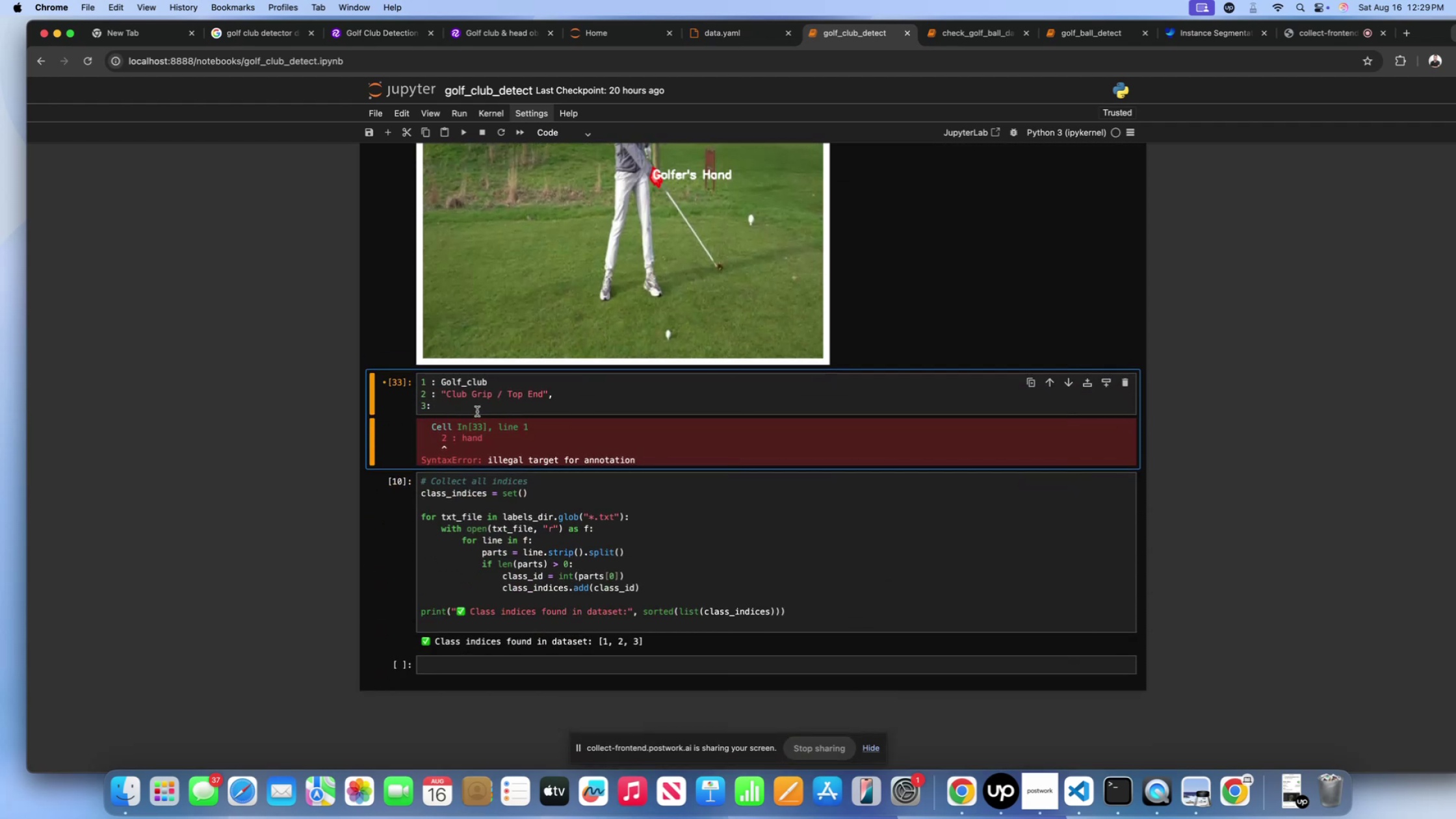 
scroll: coordinate [477, 410], scroll_direction: up, amount: 5.0
 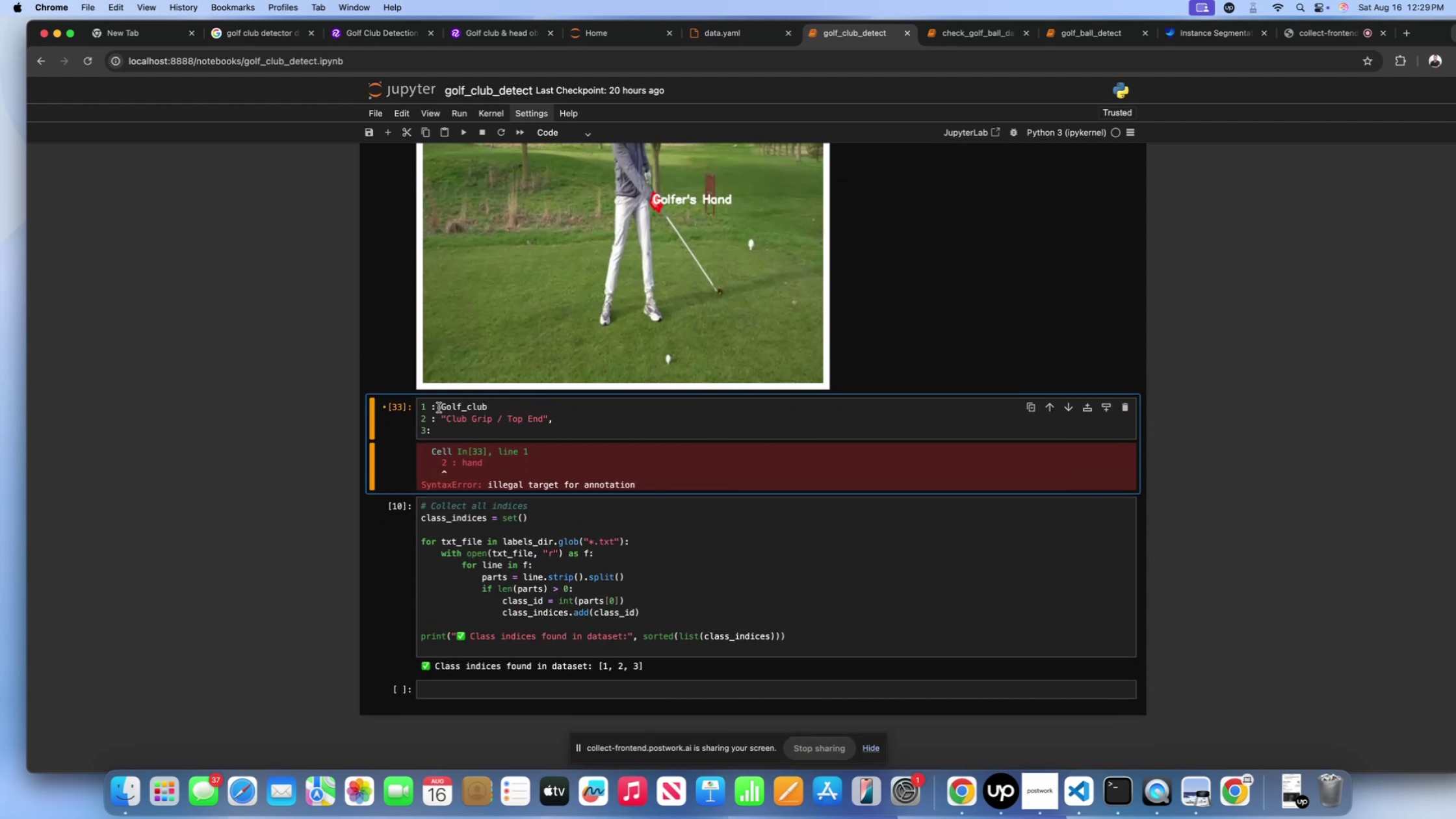 
key(Shift+Quote)
 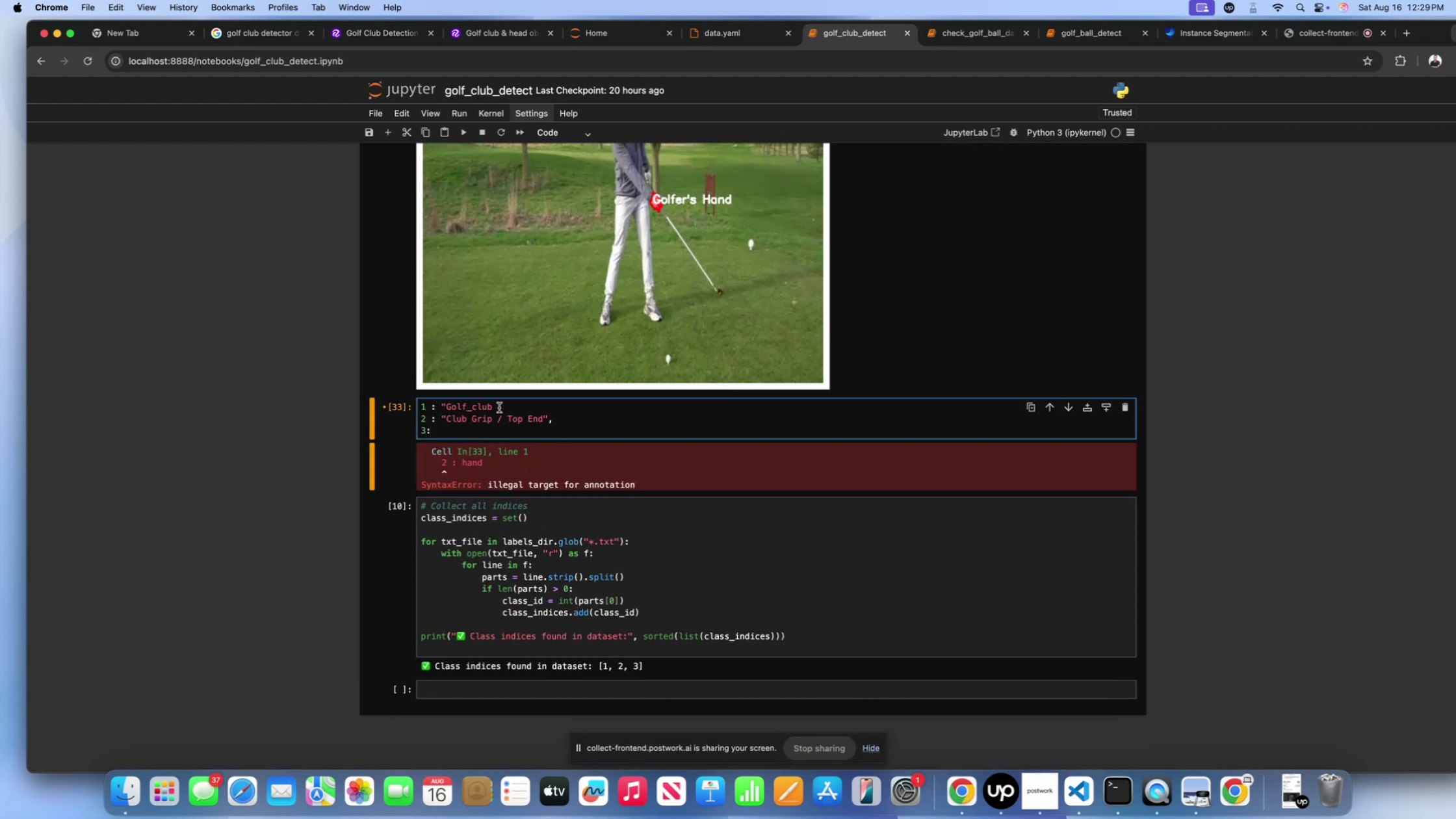 
key(Shift+Quote)
 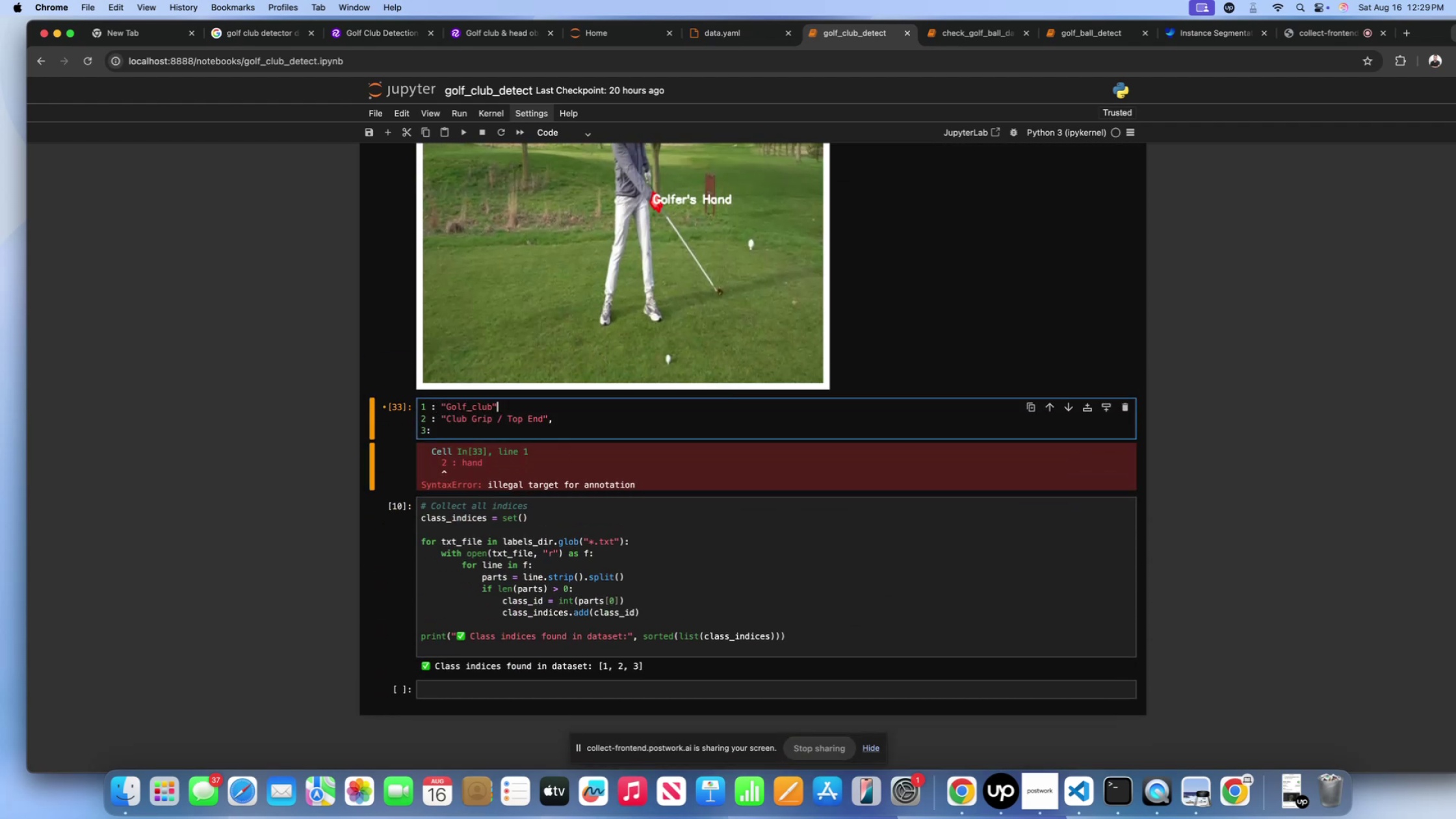 
scroll: coordinate [501, 326], scroll_direction: up, amount: 601.0
 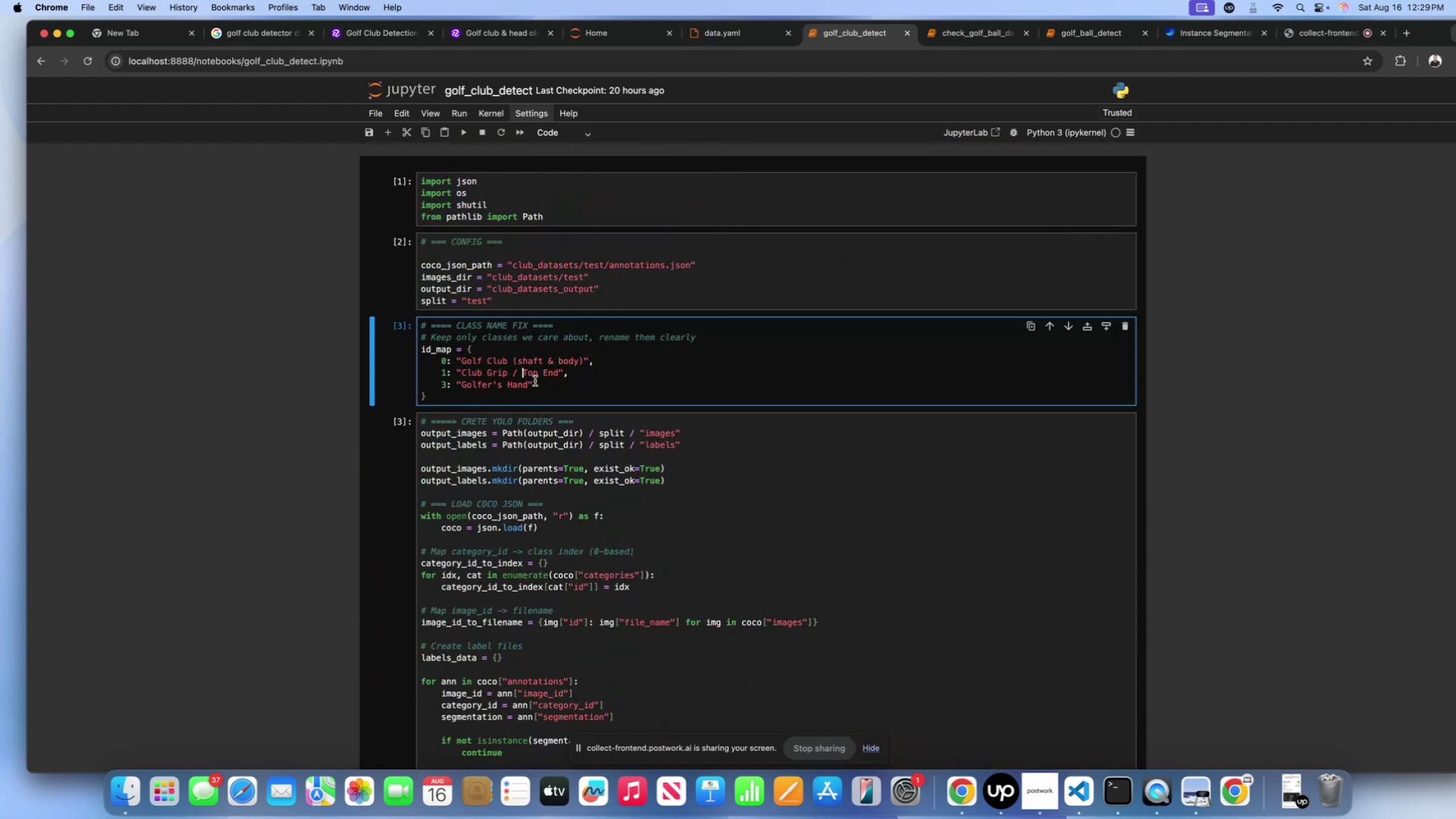 
left_click_drag(start_coordinate=[536, 384], to_coordinate=[458, 387])
 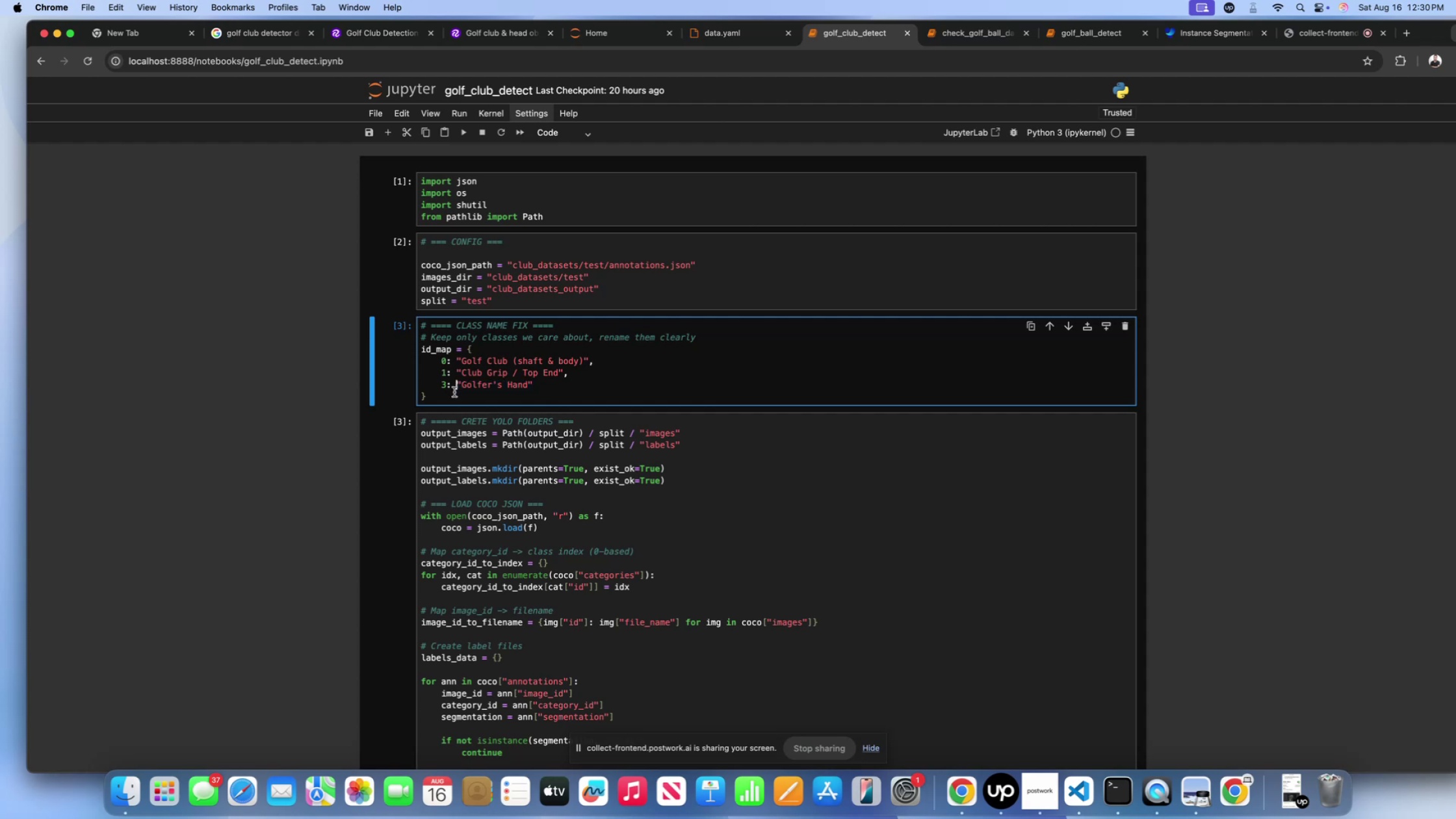 
left_click_drag(start_coordinate=[445, 395], to_coordinate=[398, 345])
 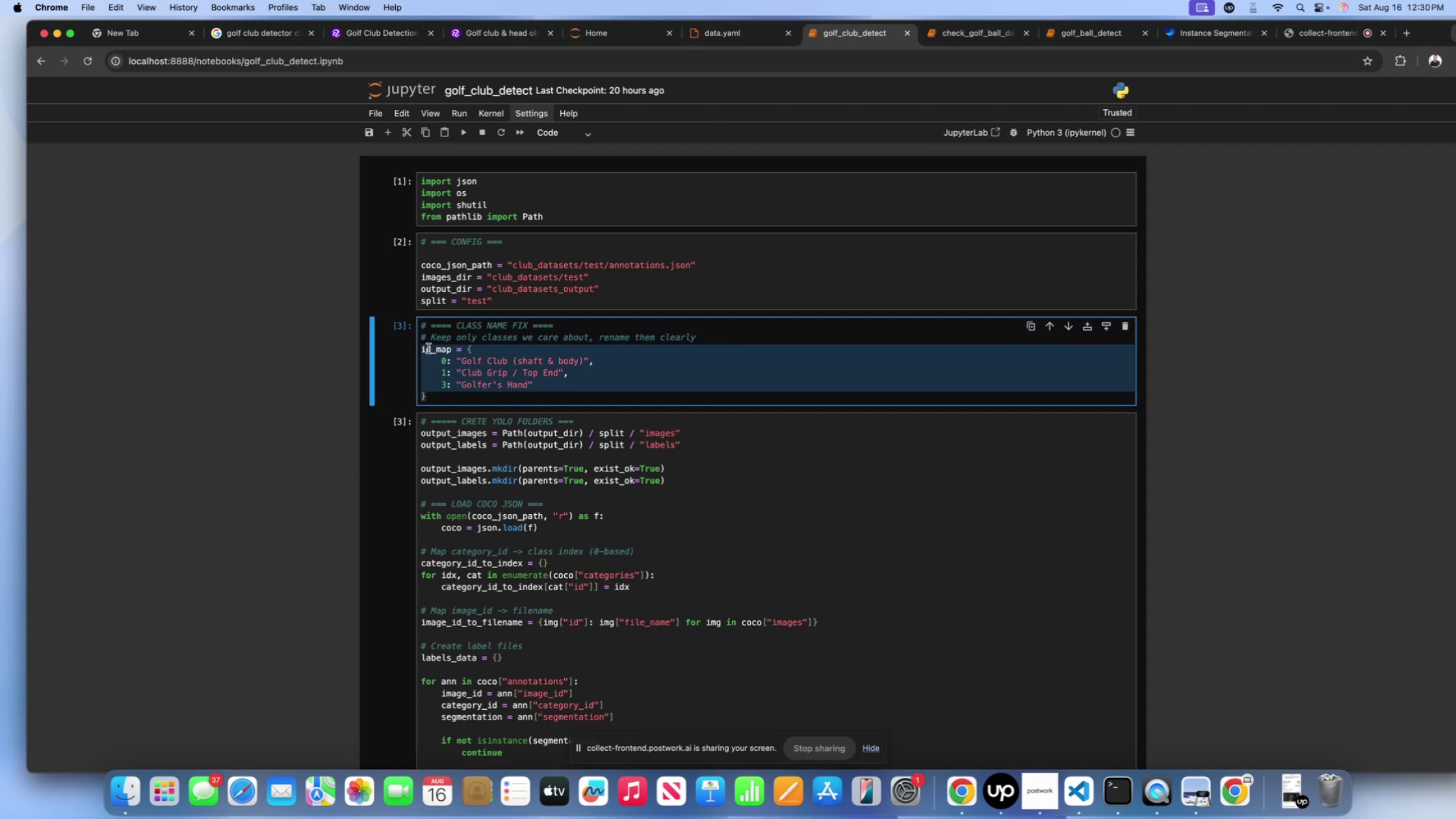 
key(Meta+C)
 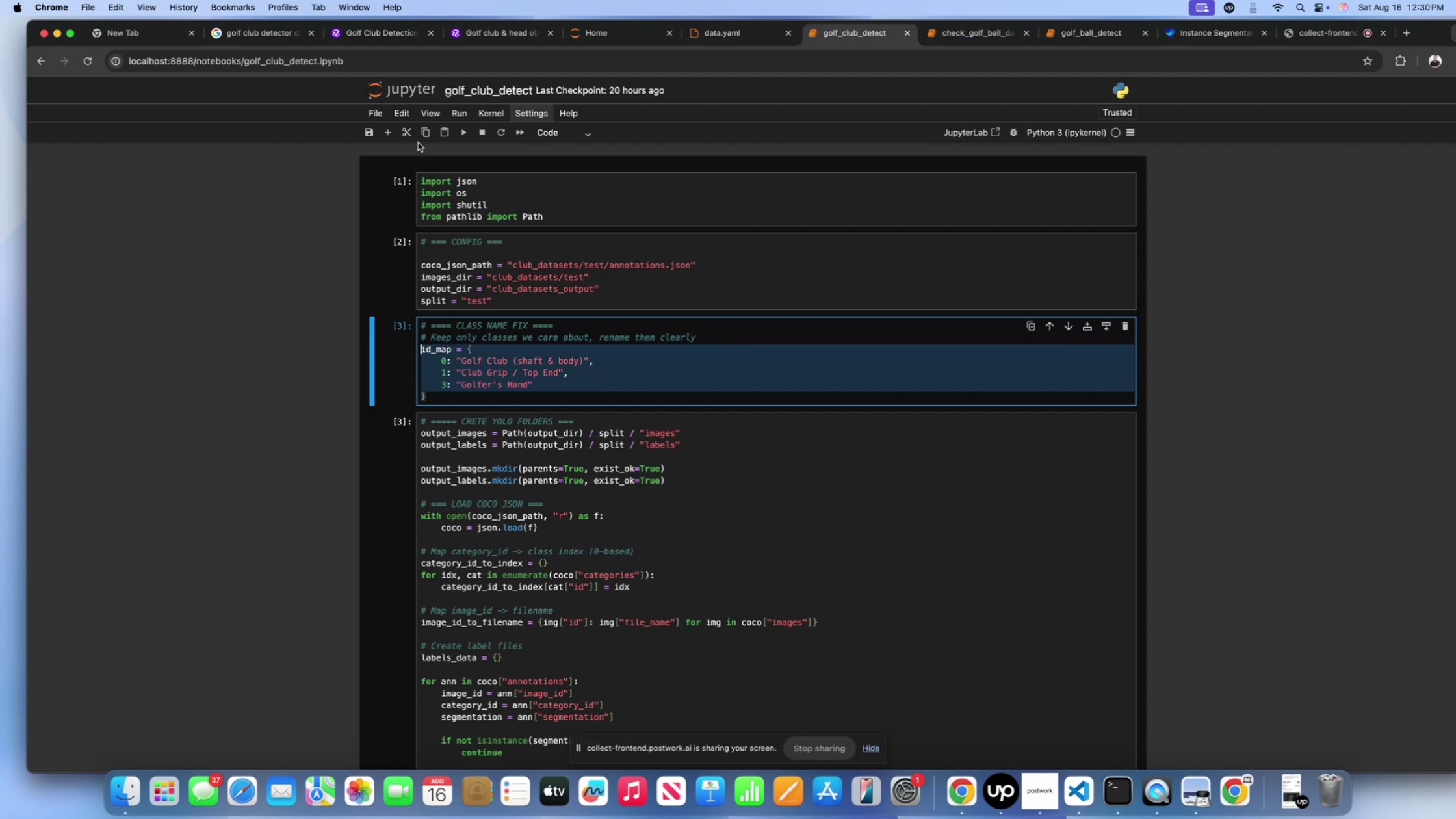 
left_click([407, 136])
 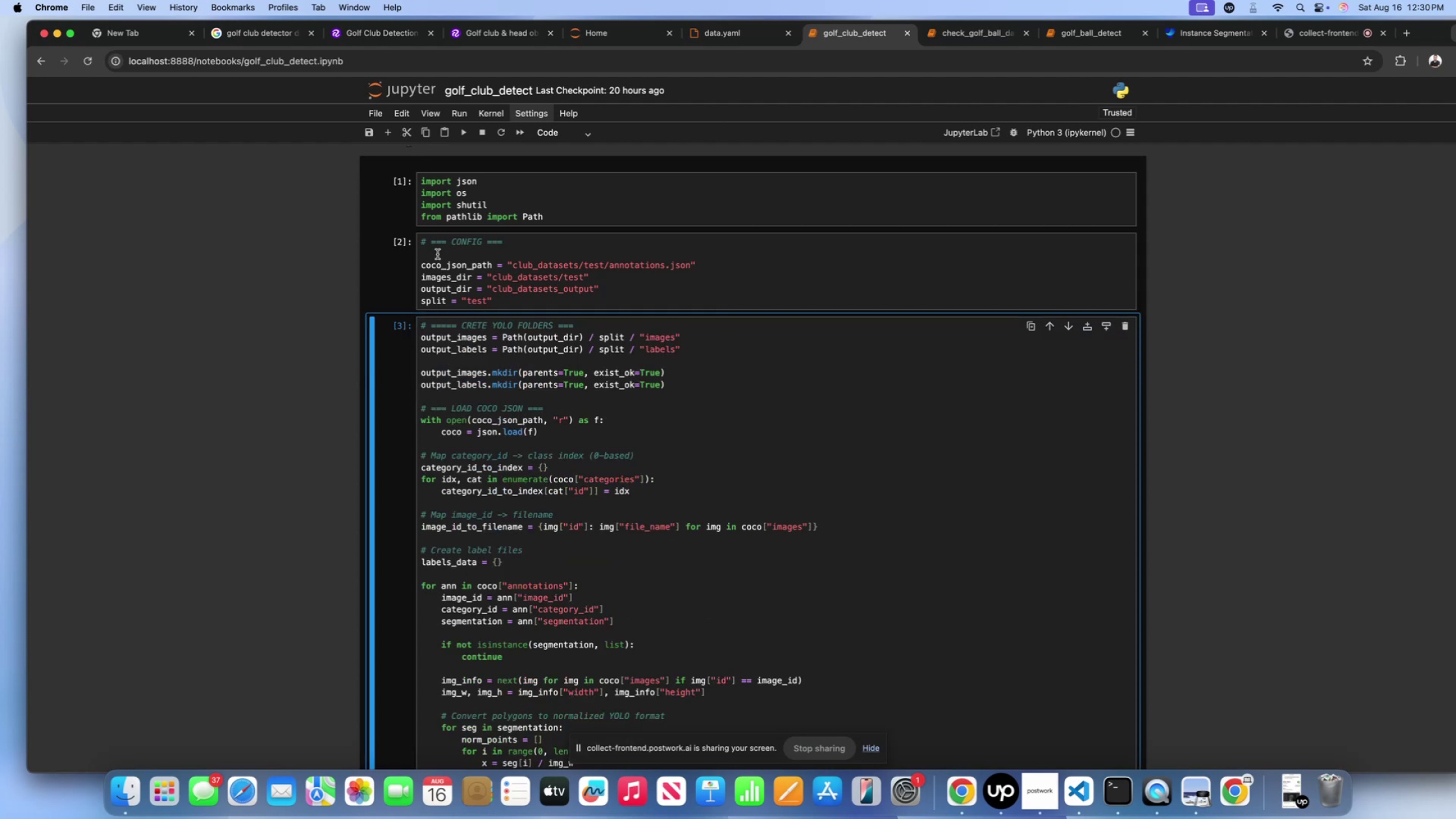 
scroll: coordinate [425, 332], scroll_direction: down, amount: 227.0
 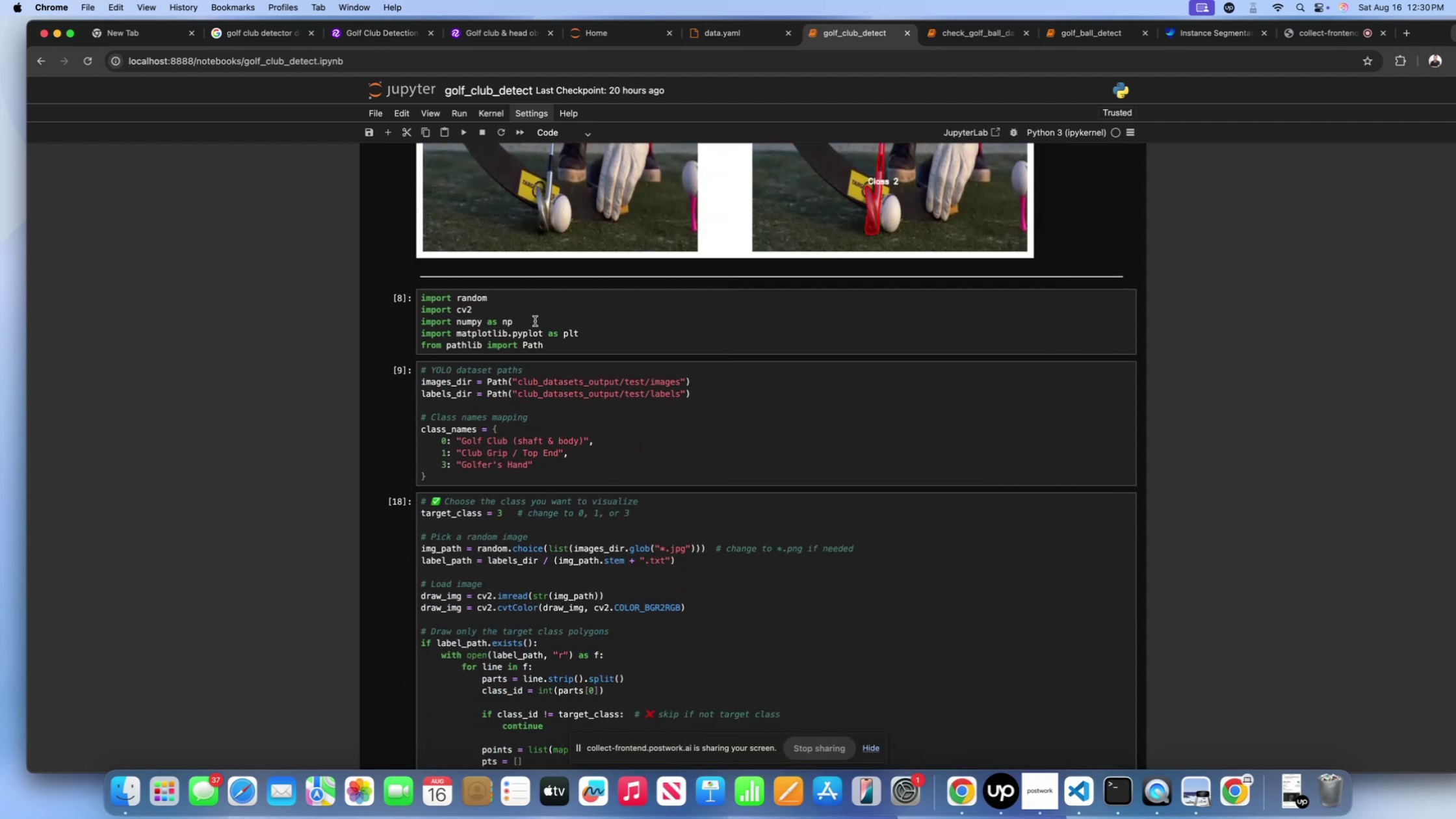 
scroll: coordinate [535, 321], scroll_direction: up, amount: 446.0
 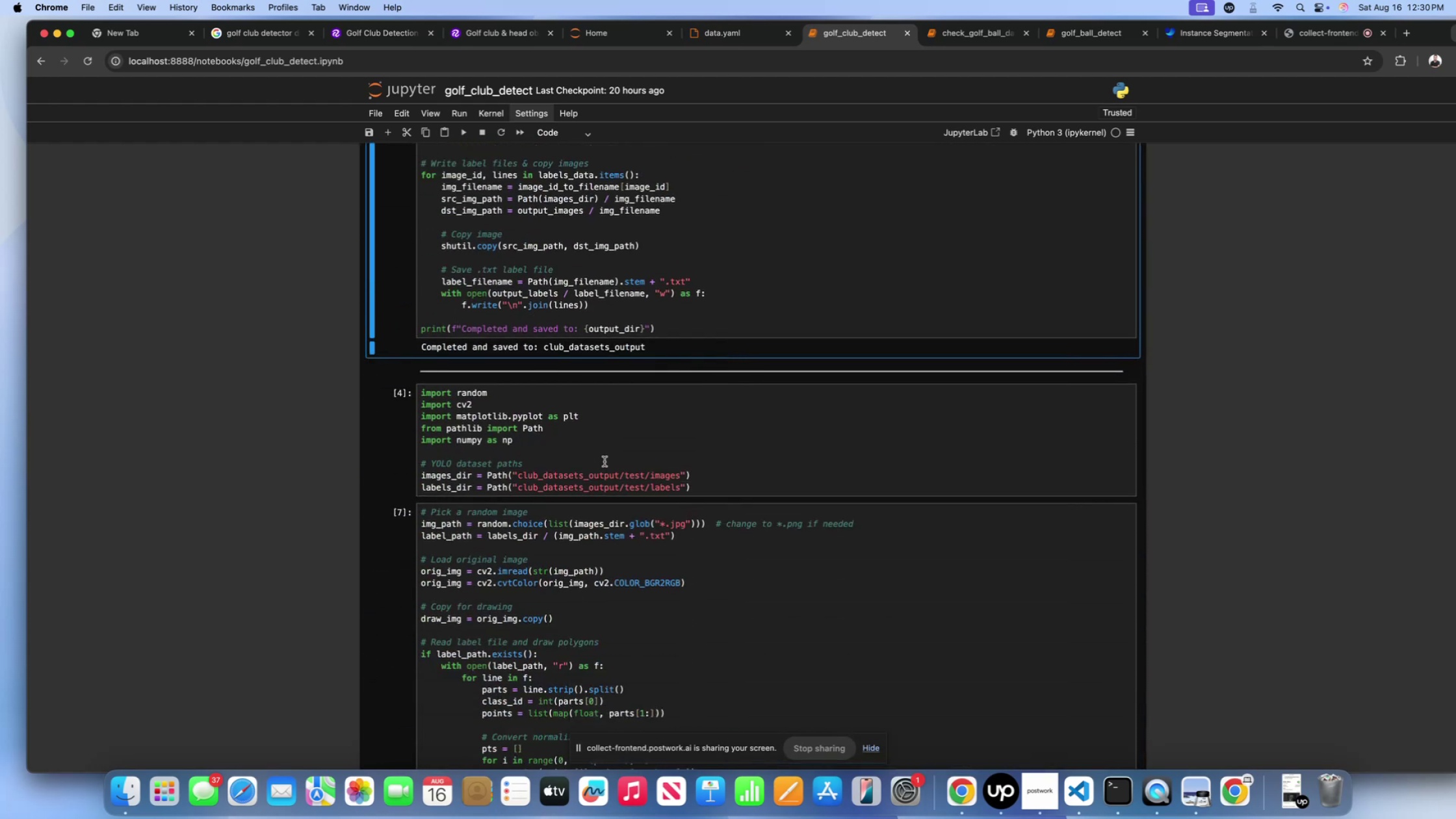 
scroll: coordinate [569, 451], scroll_direction: down, amount: 189.0
 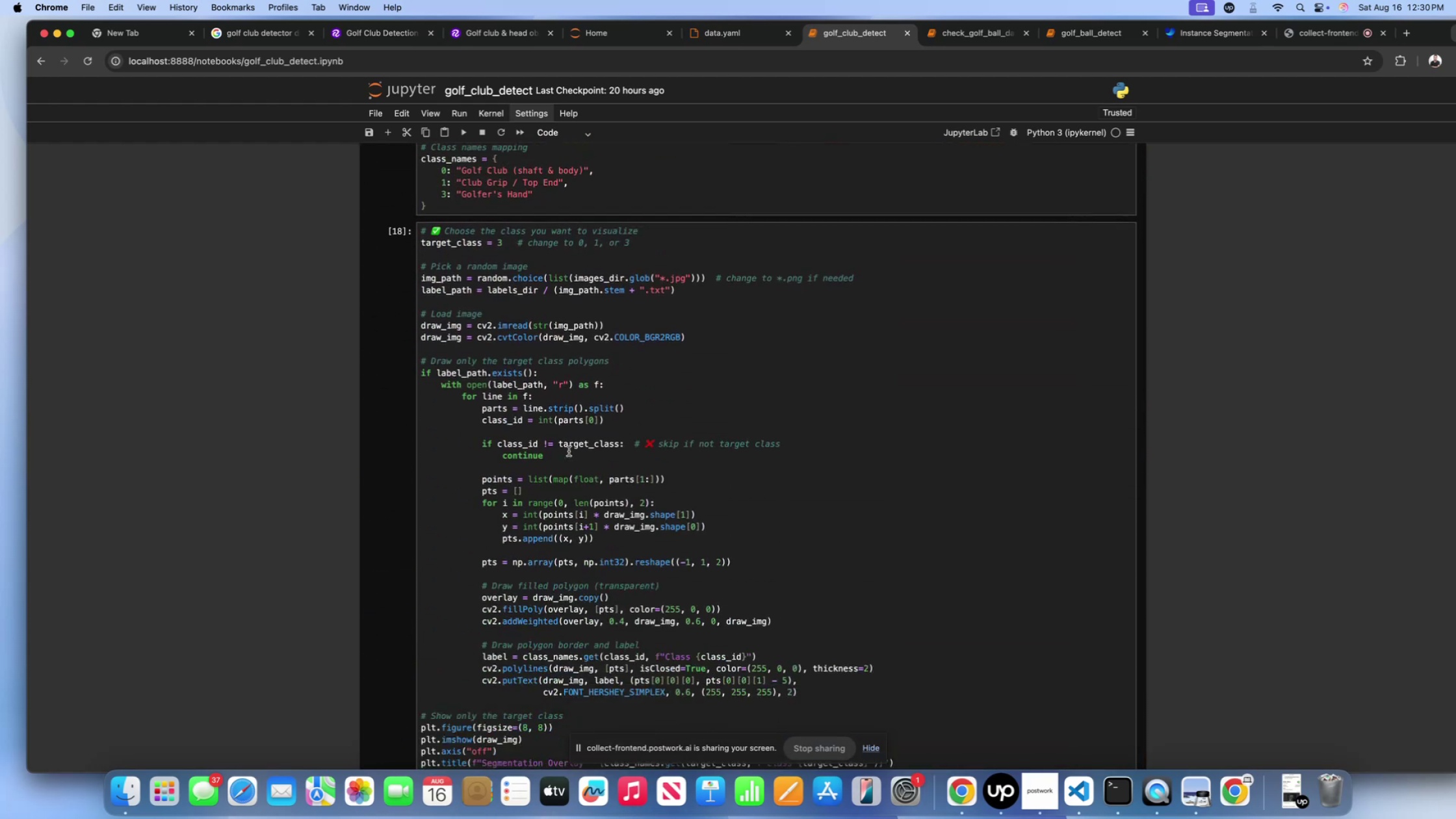 
scroll: coordinate [569, 451], scroll_direction: up, amount: 32.0
 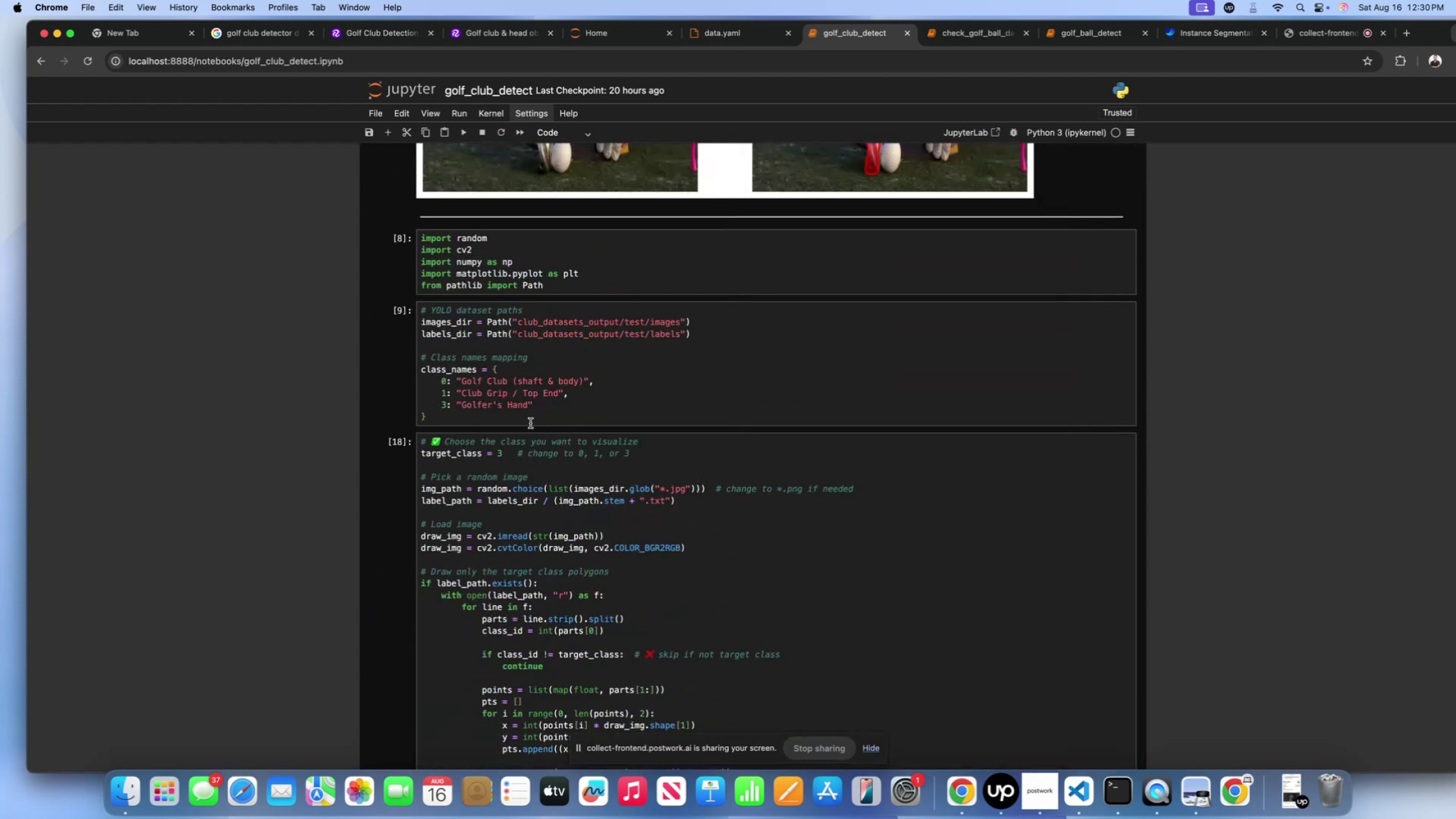 
left_click([530, 424])
 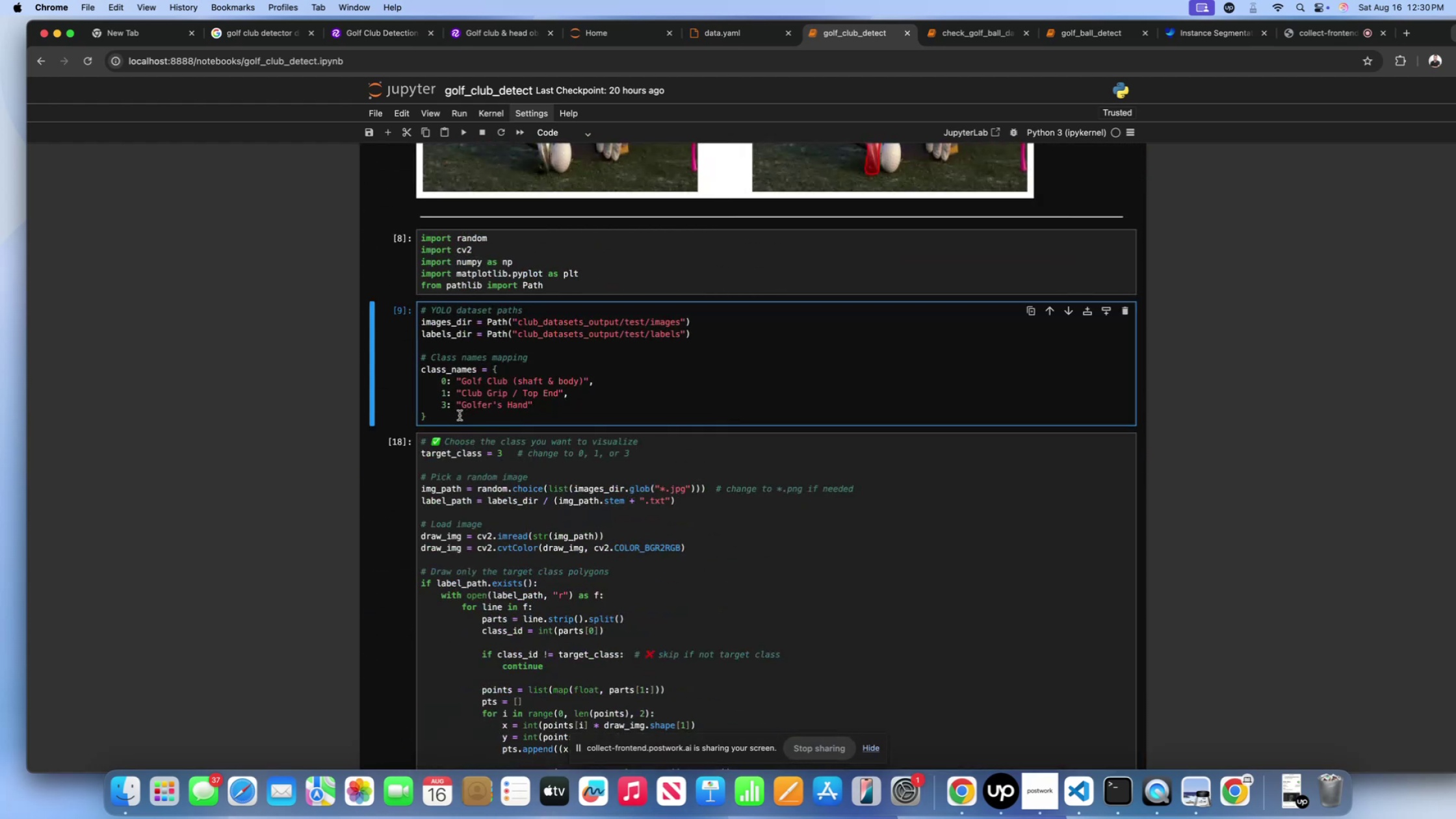 
scroll: coordinate [460, 415], scroll_direction: down, amount: 4.0
 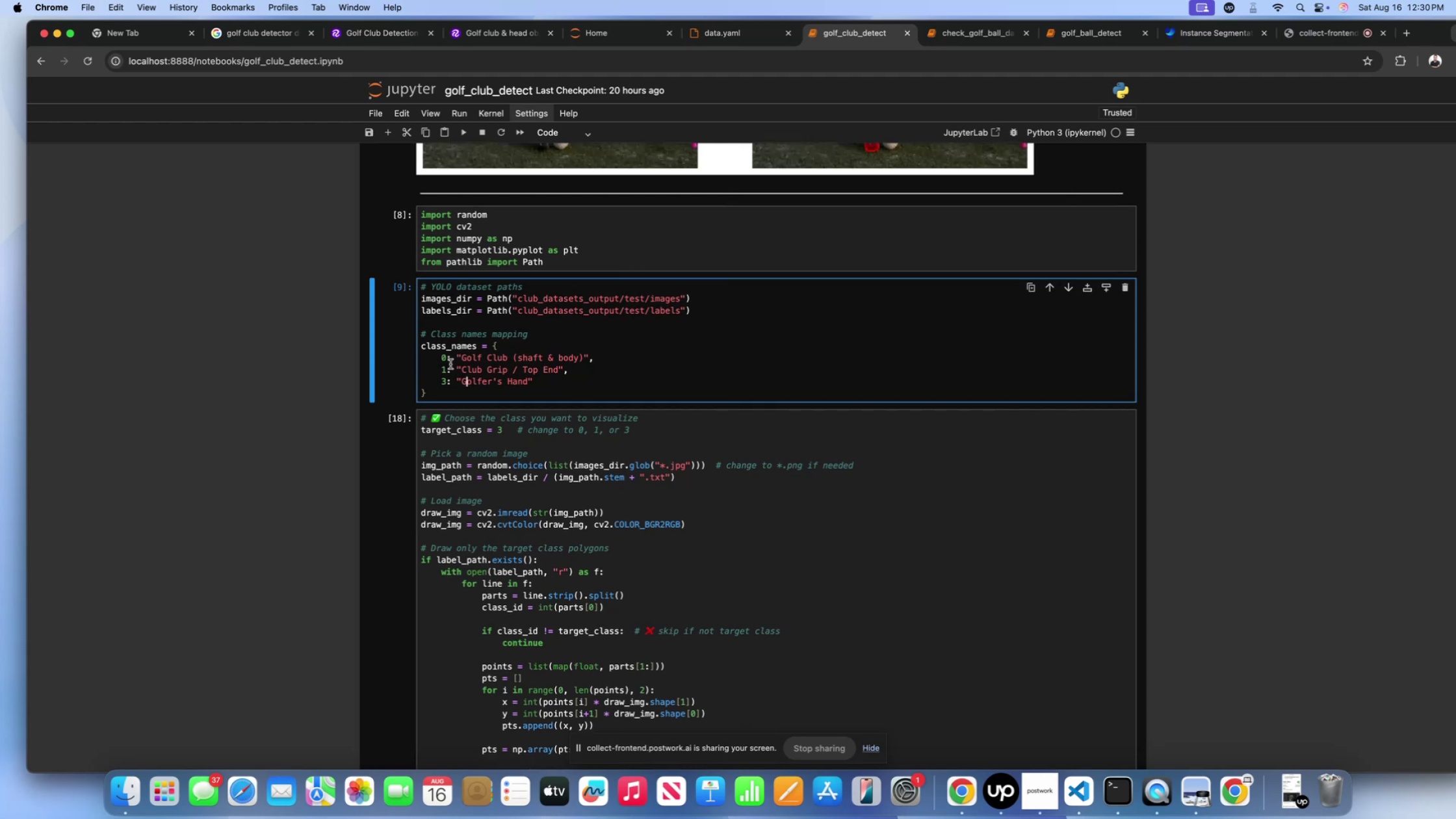 
scroll: coordinate [460, 398], scroll_direction: up, amount: 210.0
 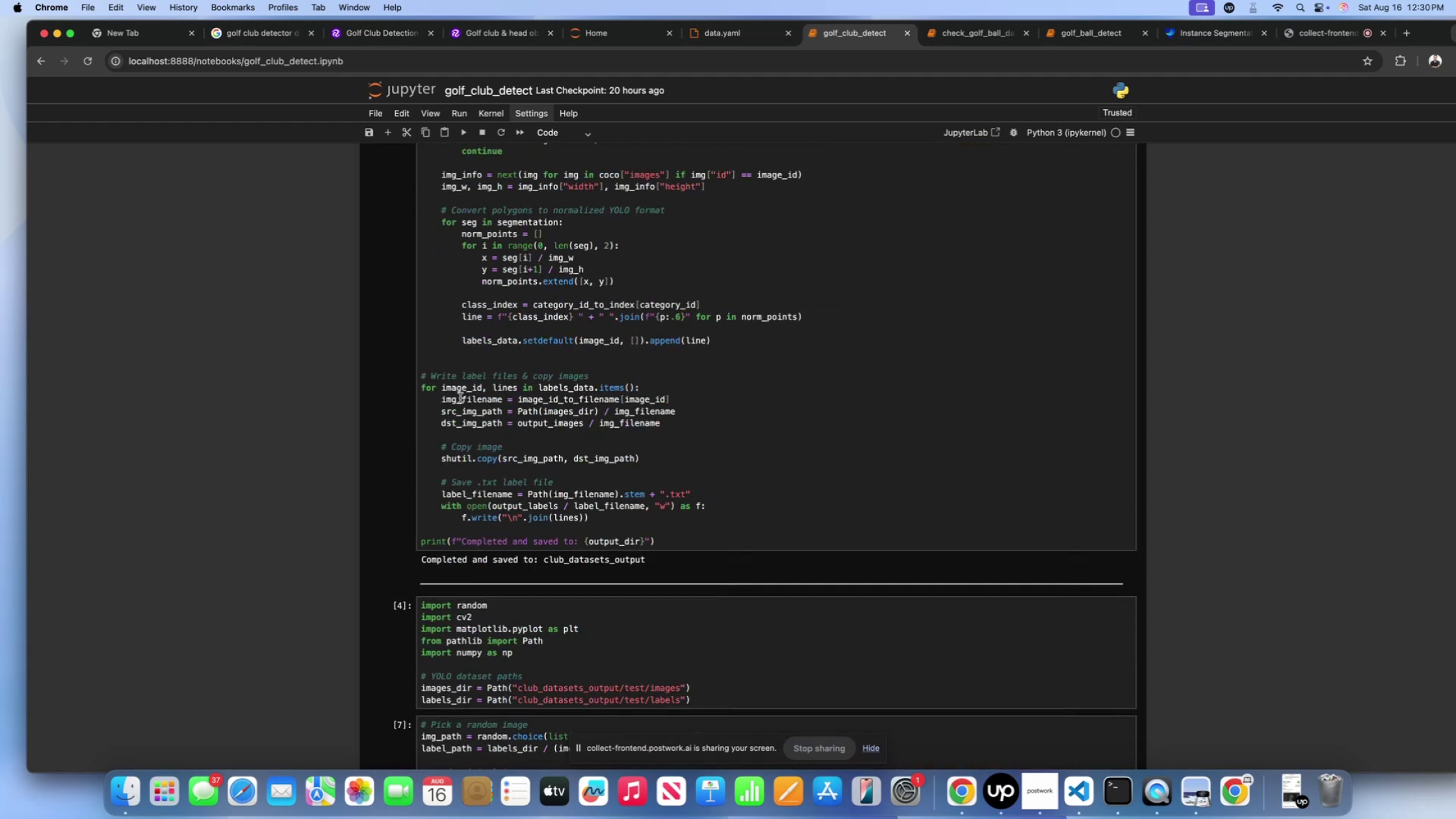 
scroll: coordinate [460, 398], scroll_direction: down, amount: 12.0
 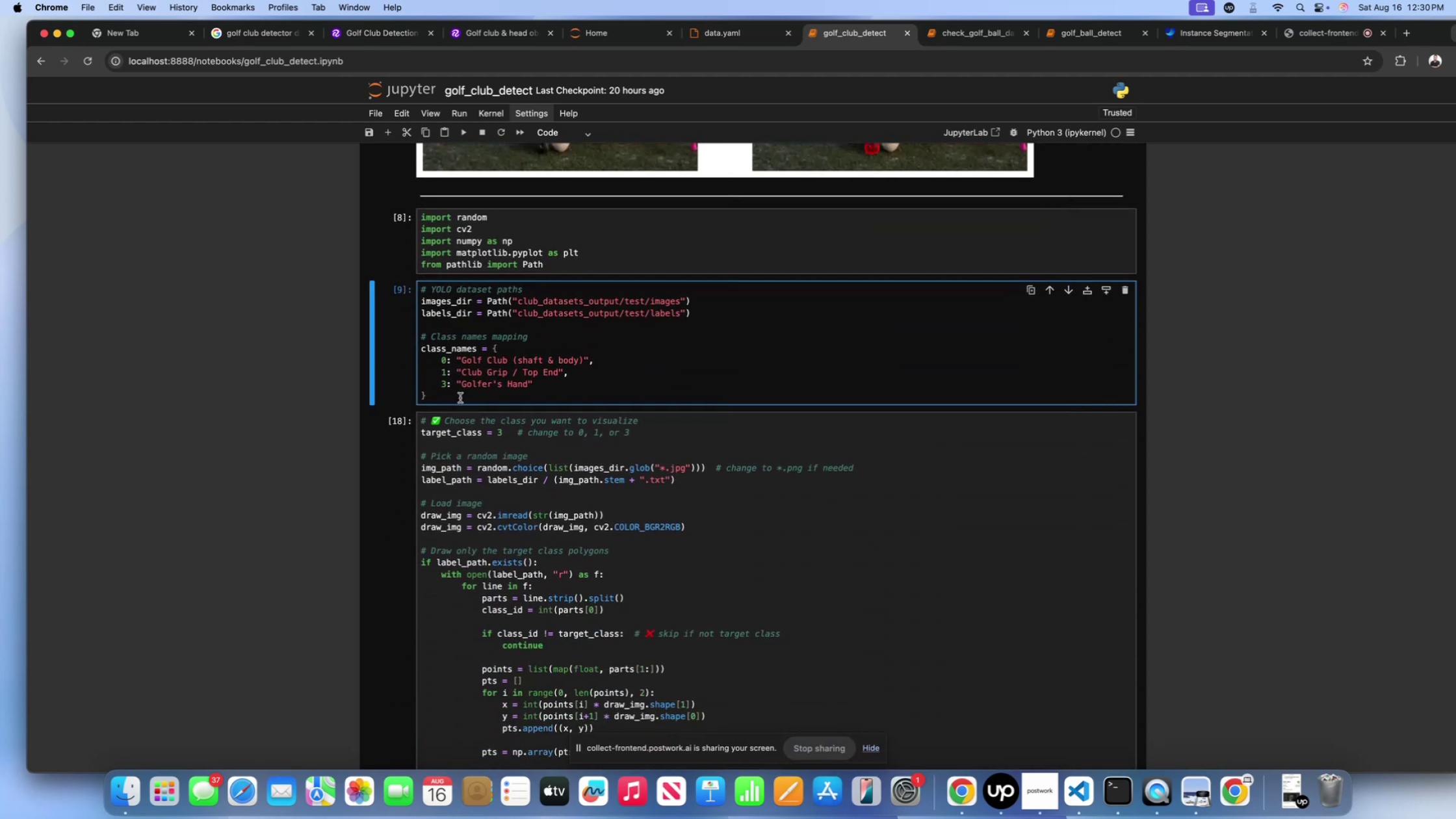 
left_click_drag(start_coordinate=[454, 397], to_coordinate=[396, 339])
 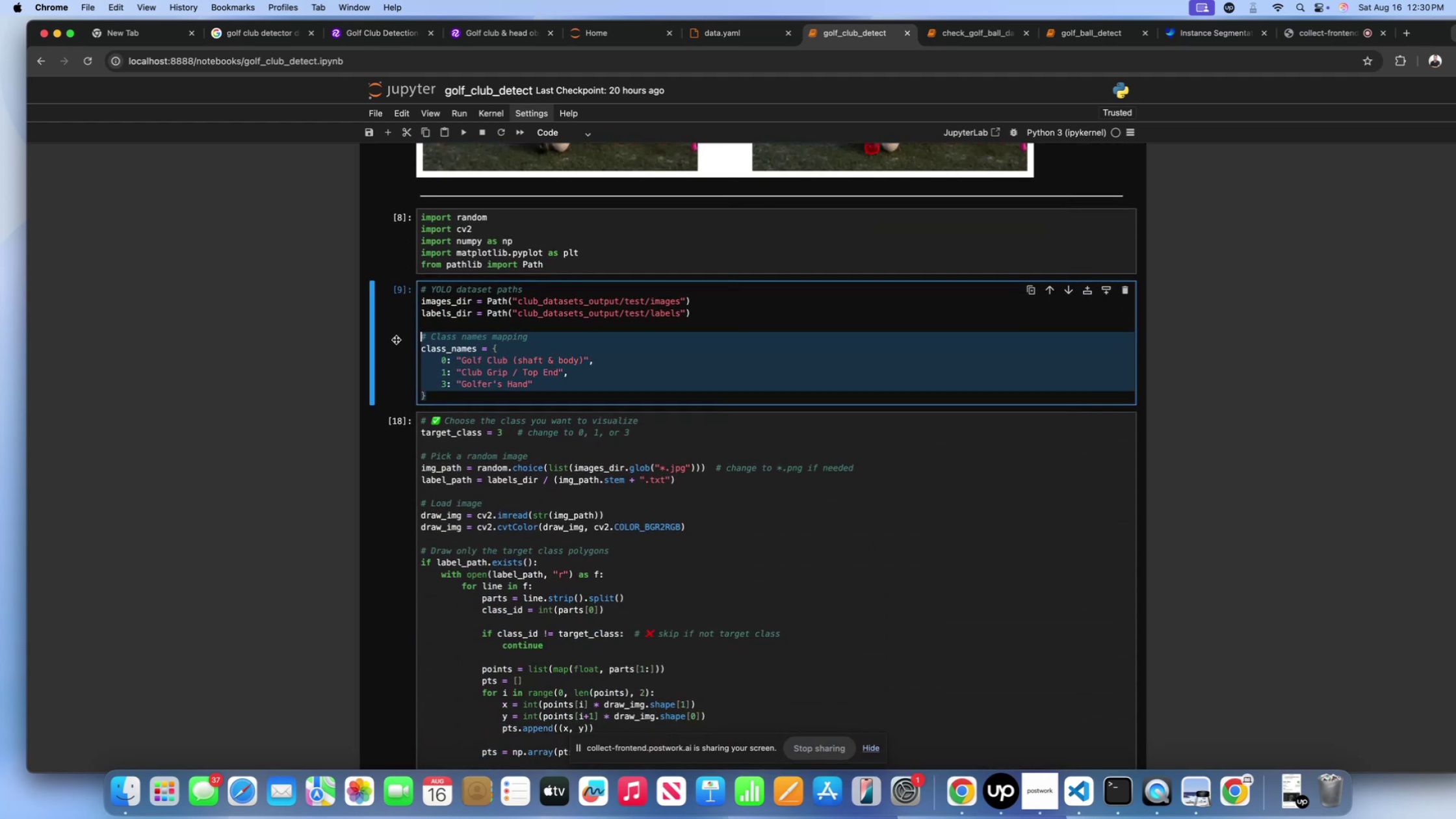 
key(Backspace)
 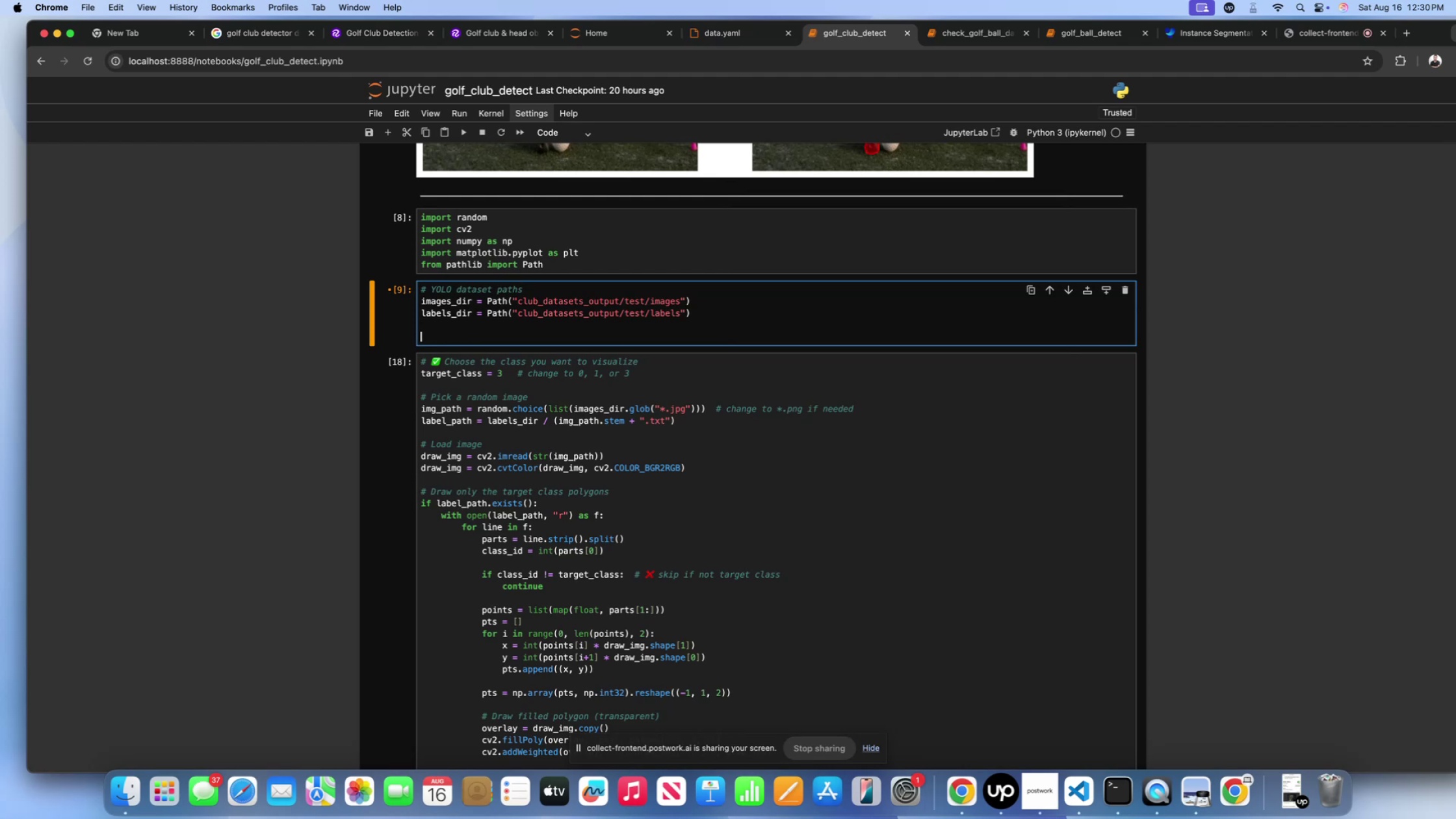 
key(ArrowUp)
 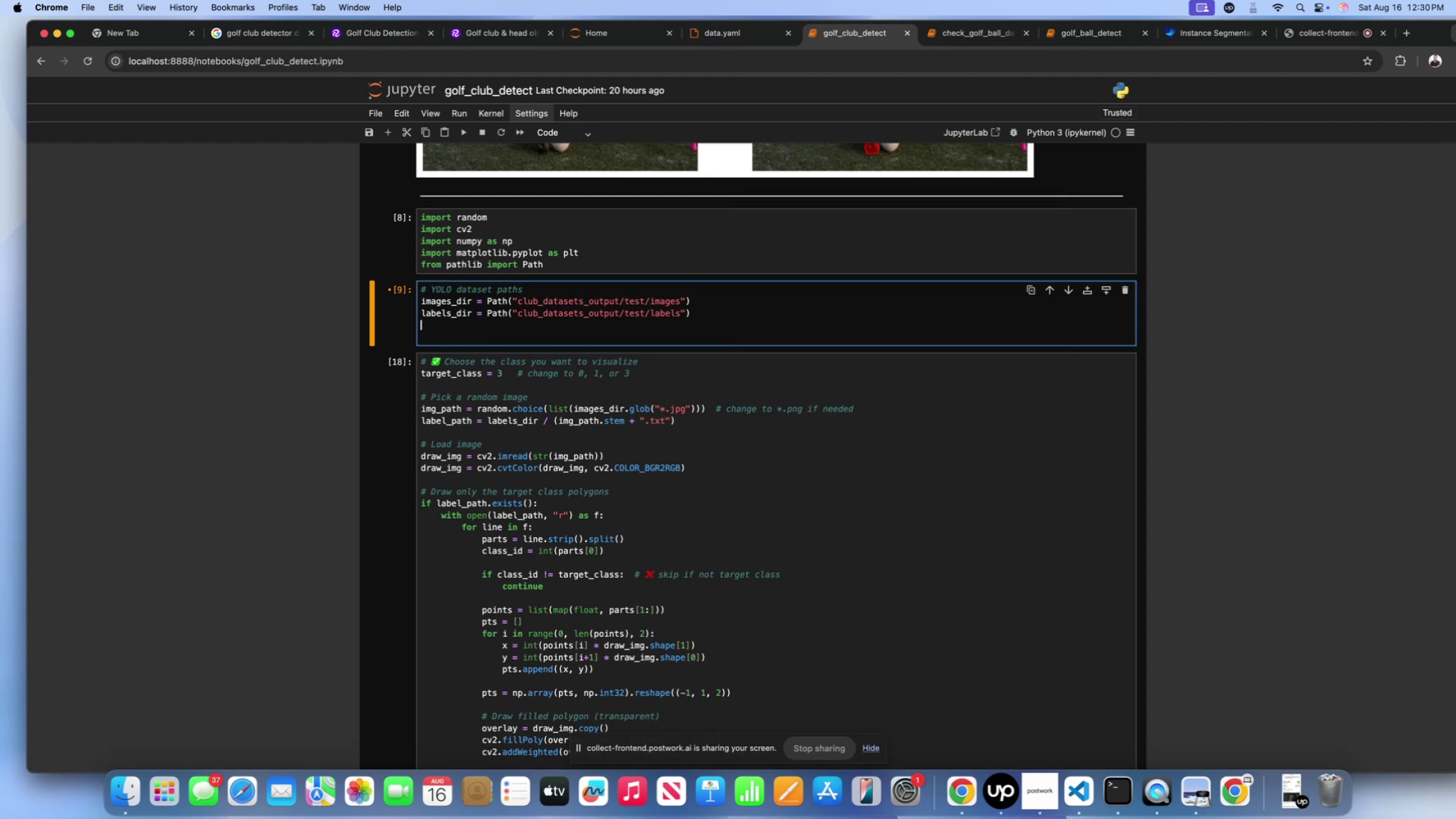 
key(ArrowRight)
 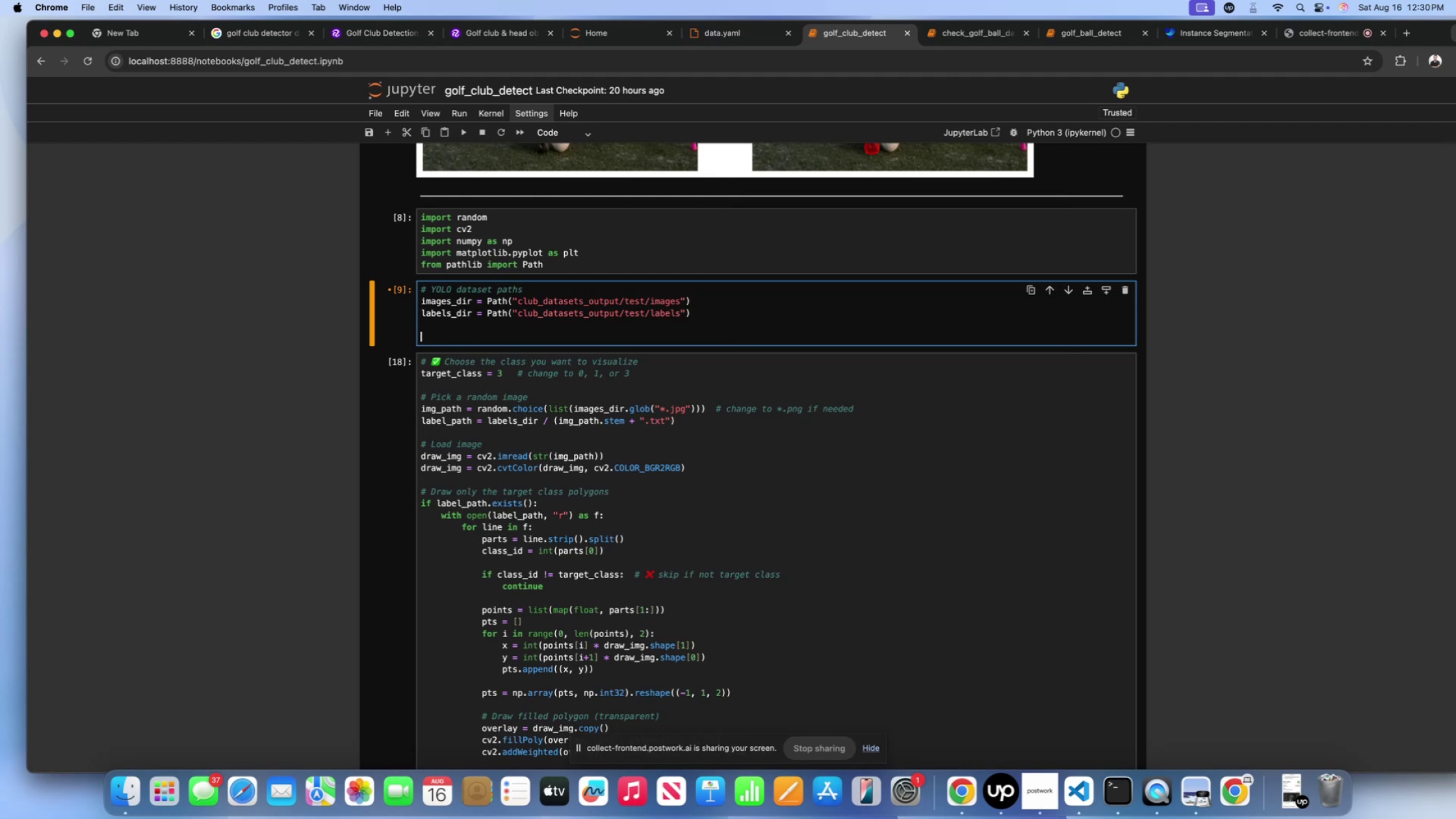 
key(Backspace)
 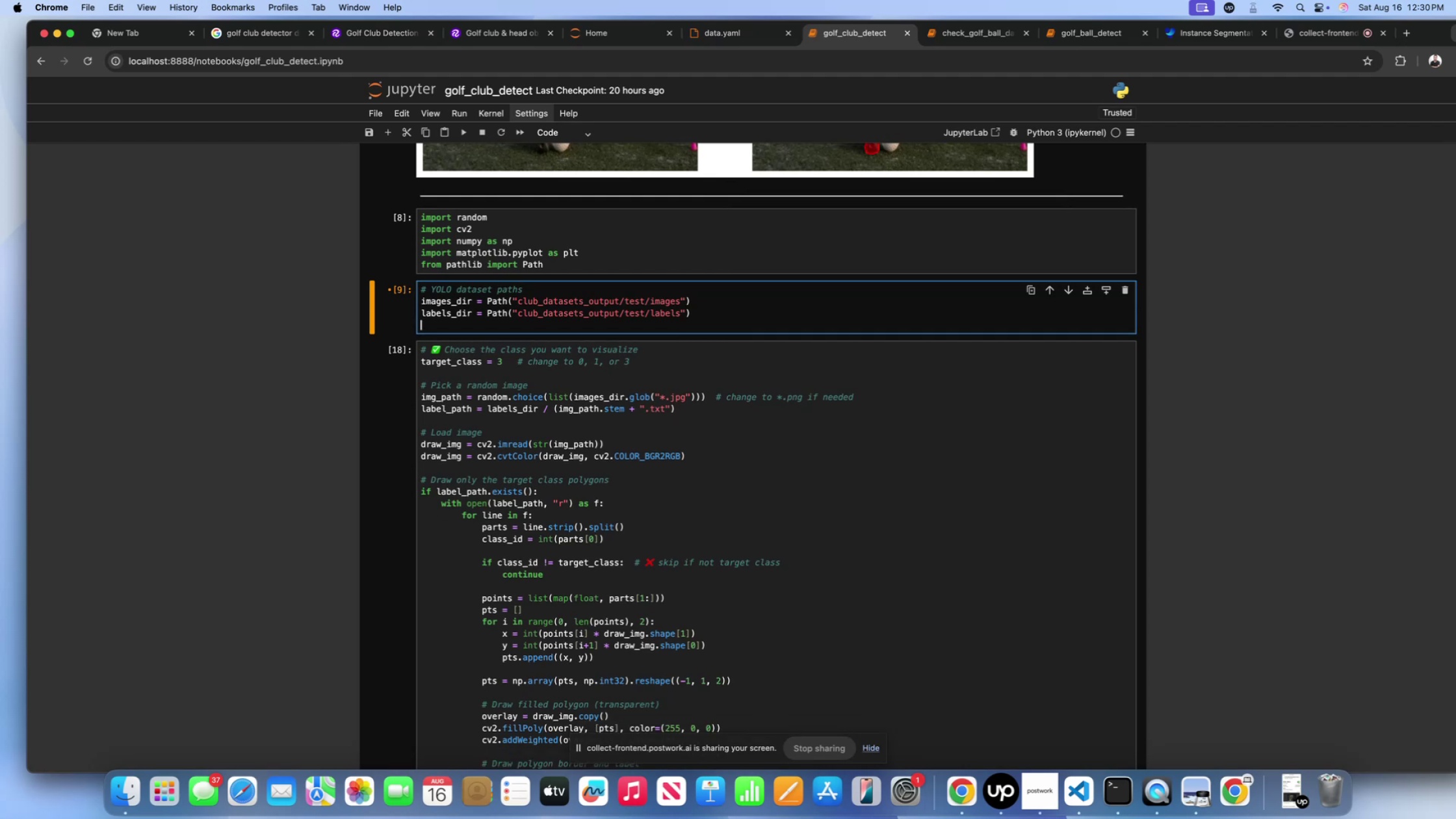 
key(Backspace)
 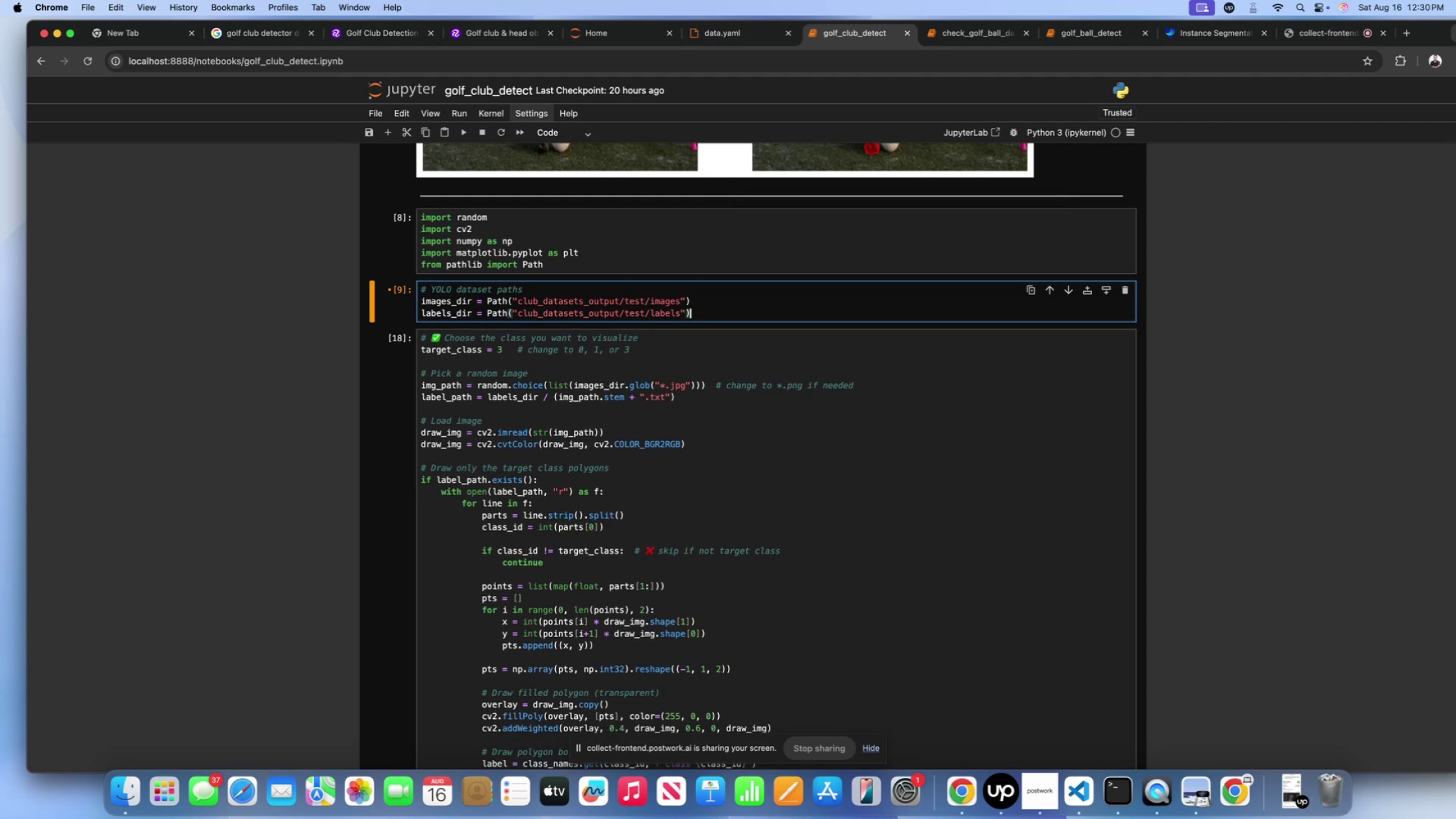 
scroll: coordinate [425, 352], scroll_direction: down, amount: 118.0
 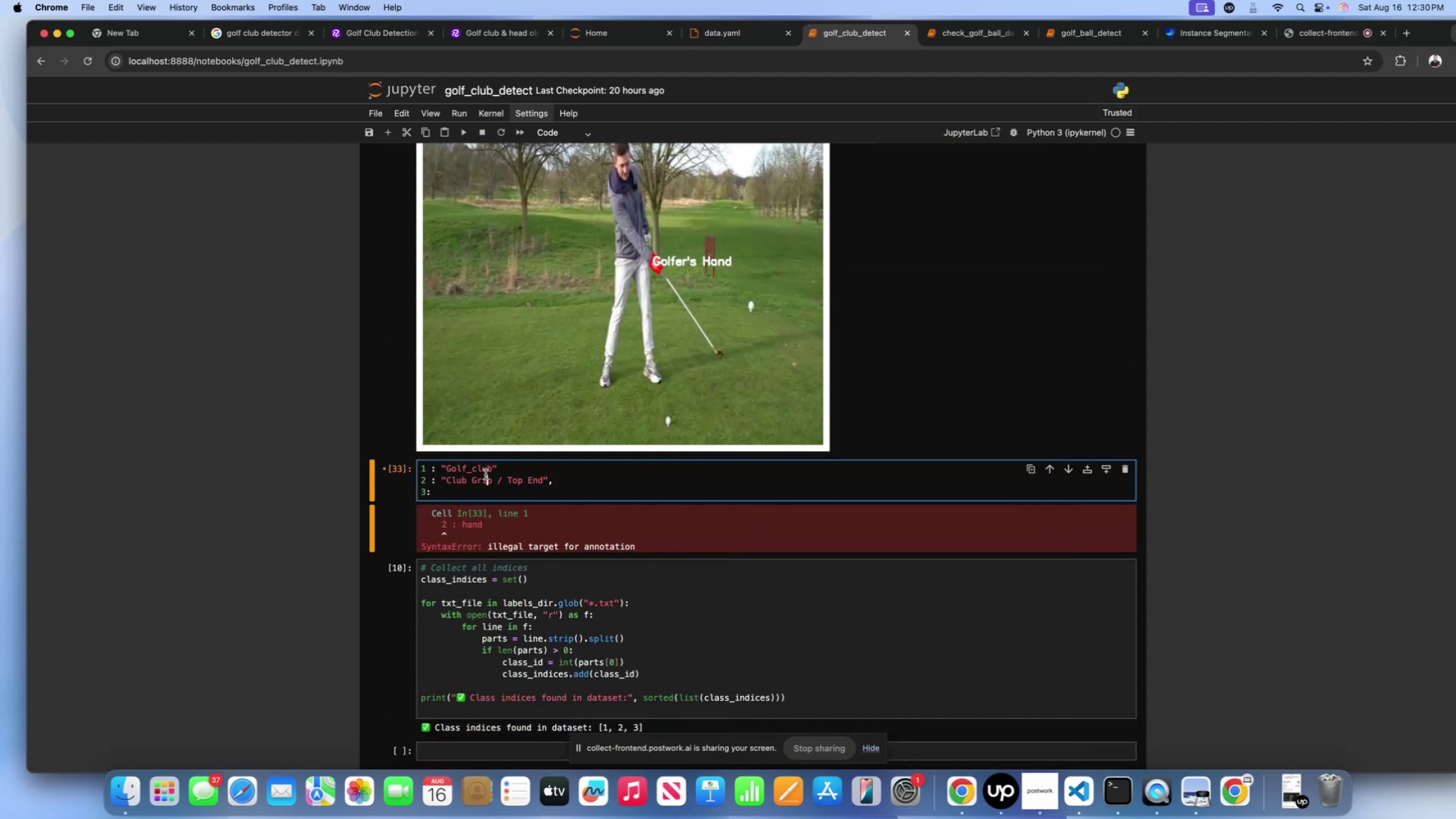 
double_click([450, 499])
 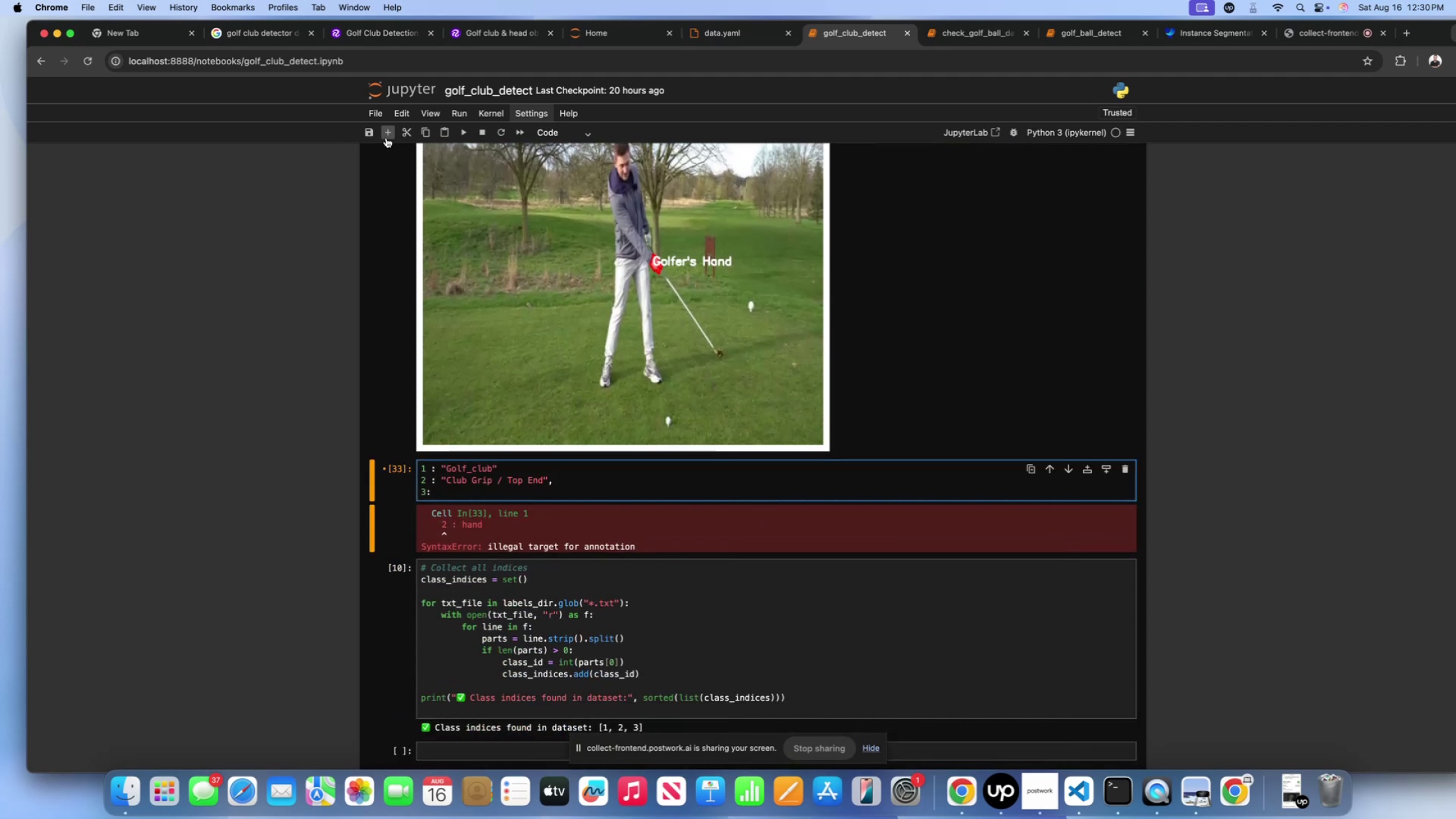 
left_click([386, 136])
 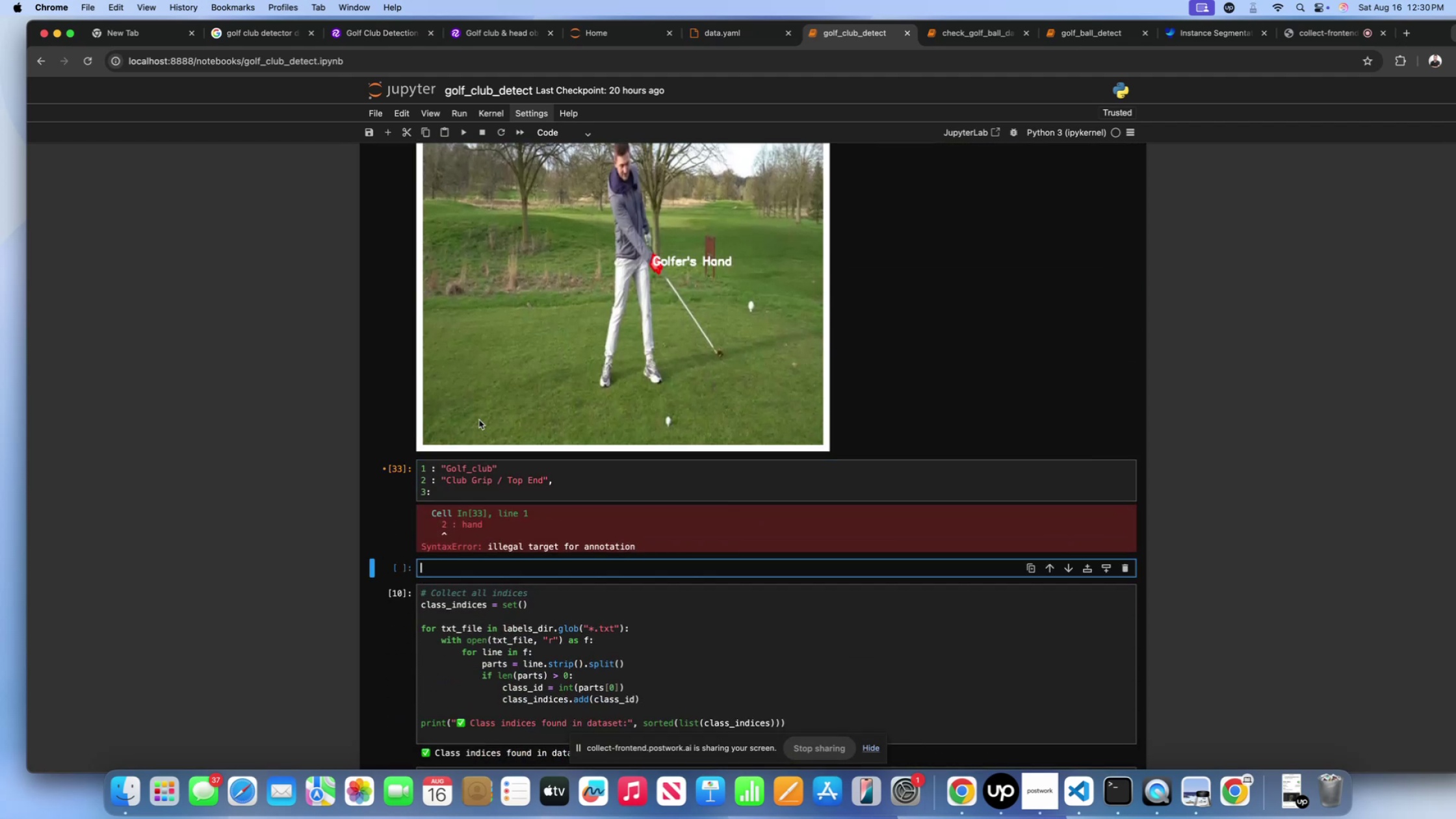 
key(Meta+V)
 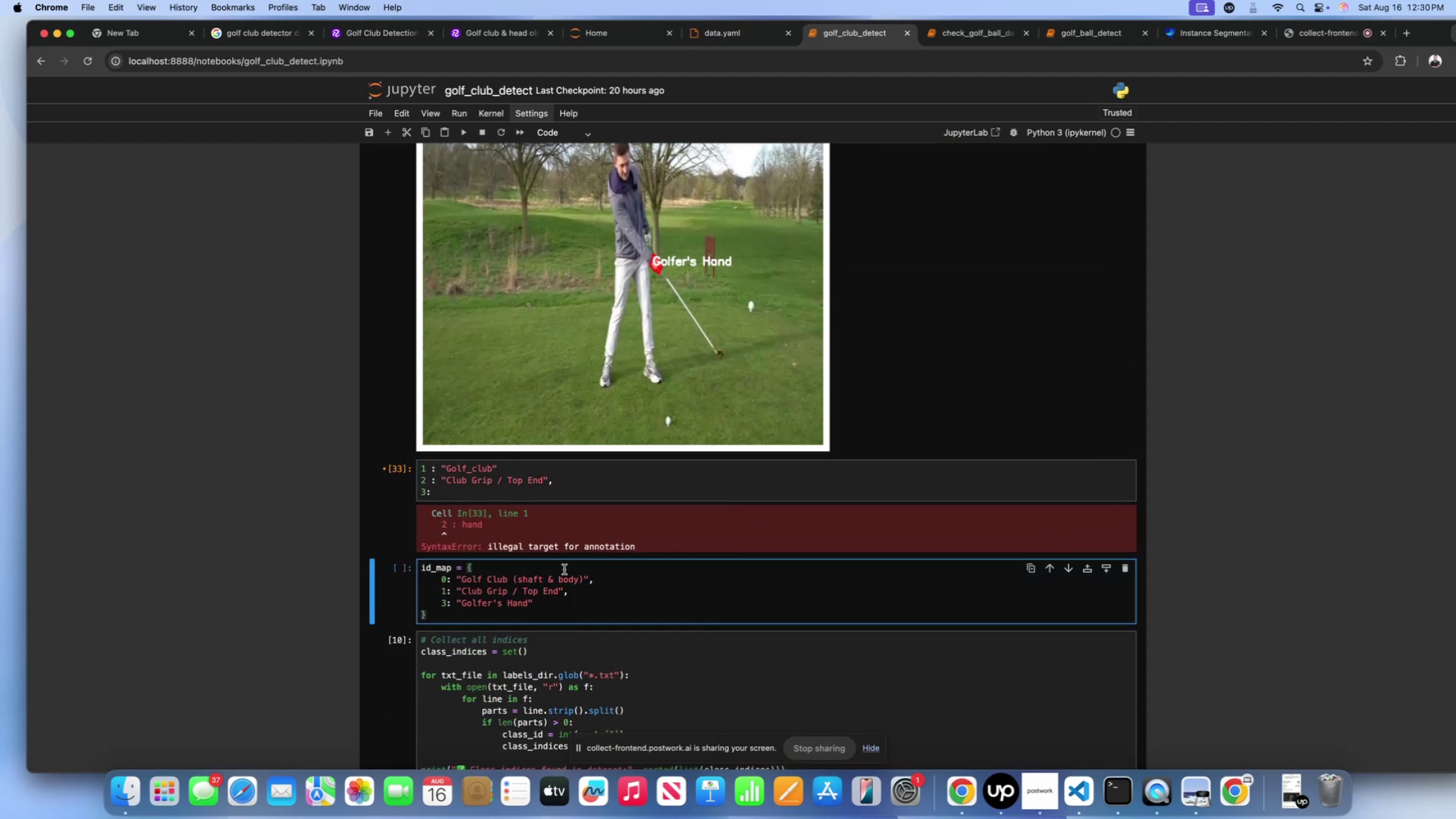 
left_click_drag(start_coordinate=[506, 468], to_coordinate=[442, 470])
 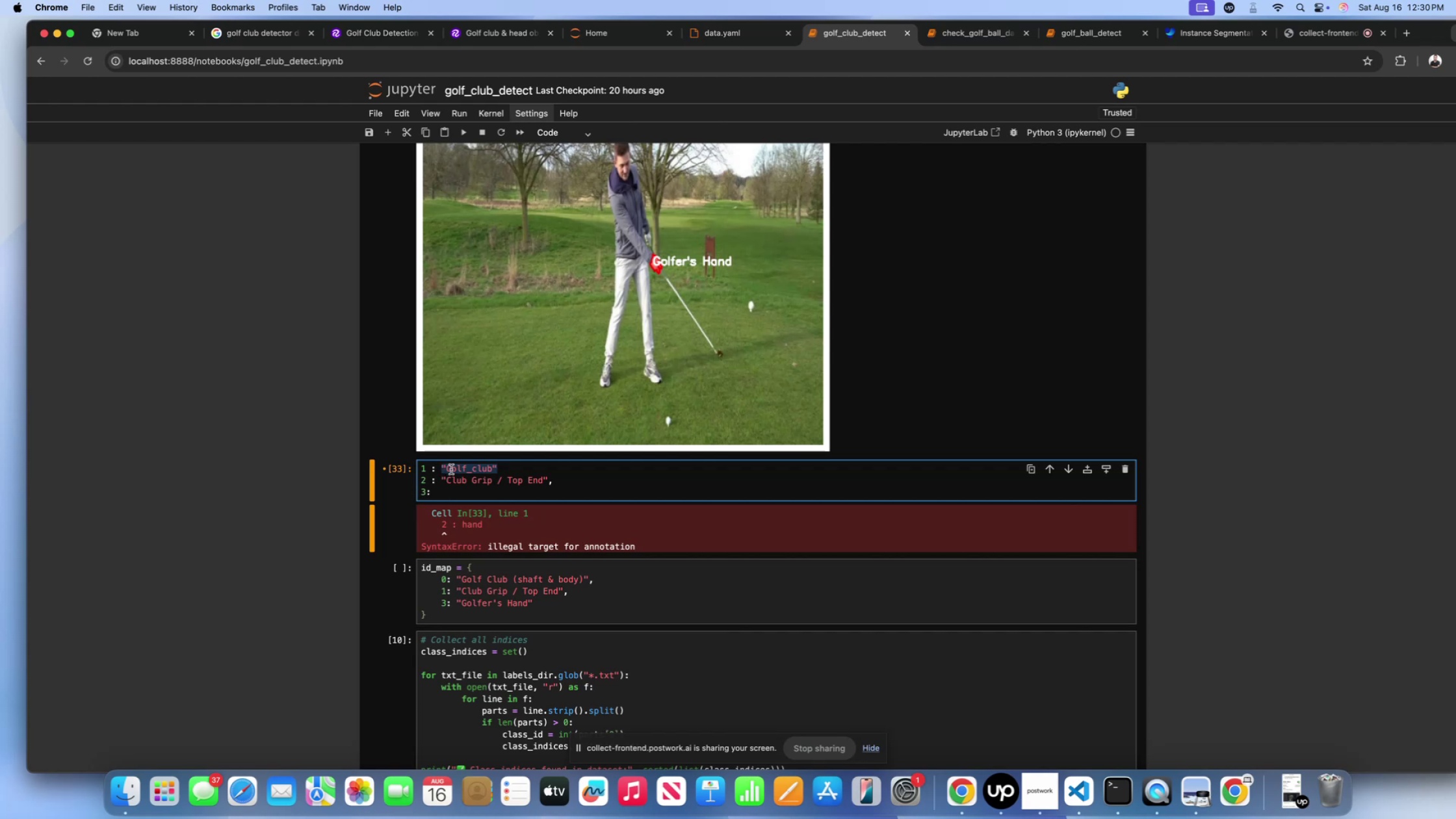 
key(Meta+C)
 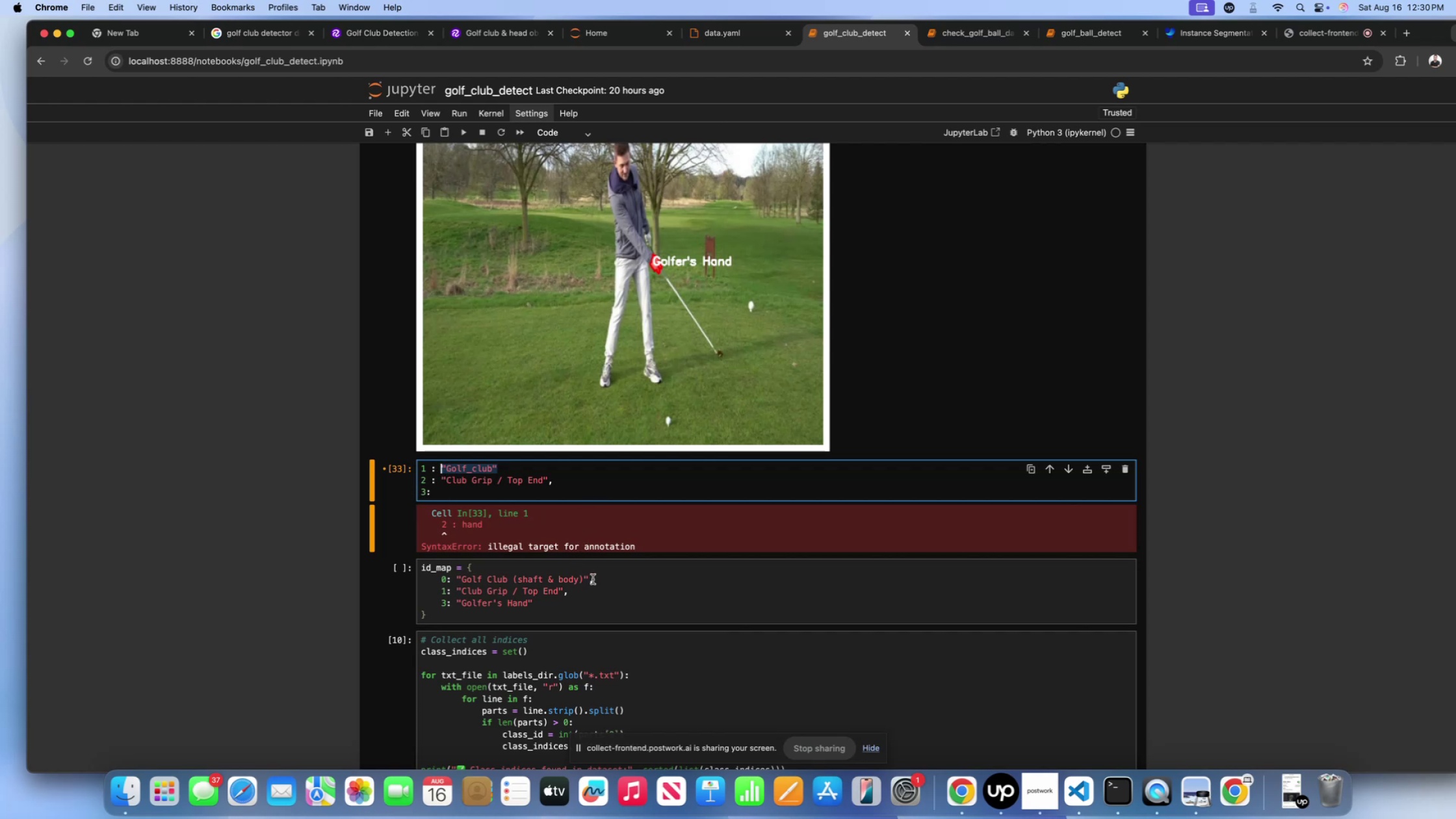 
left_click([595, 580])
 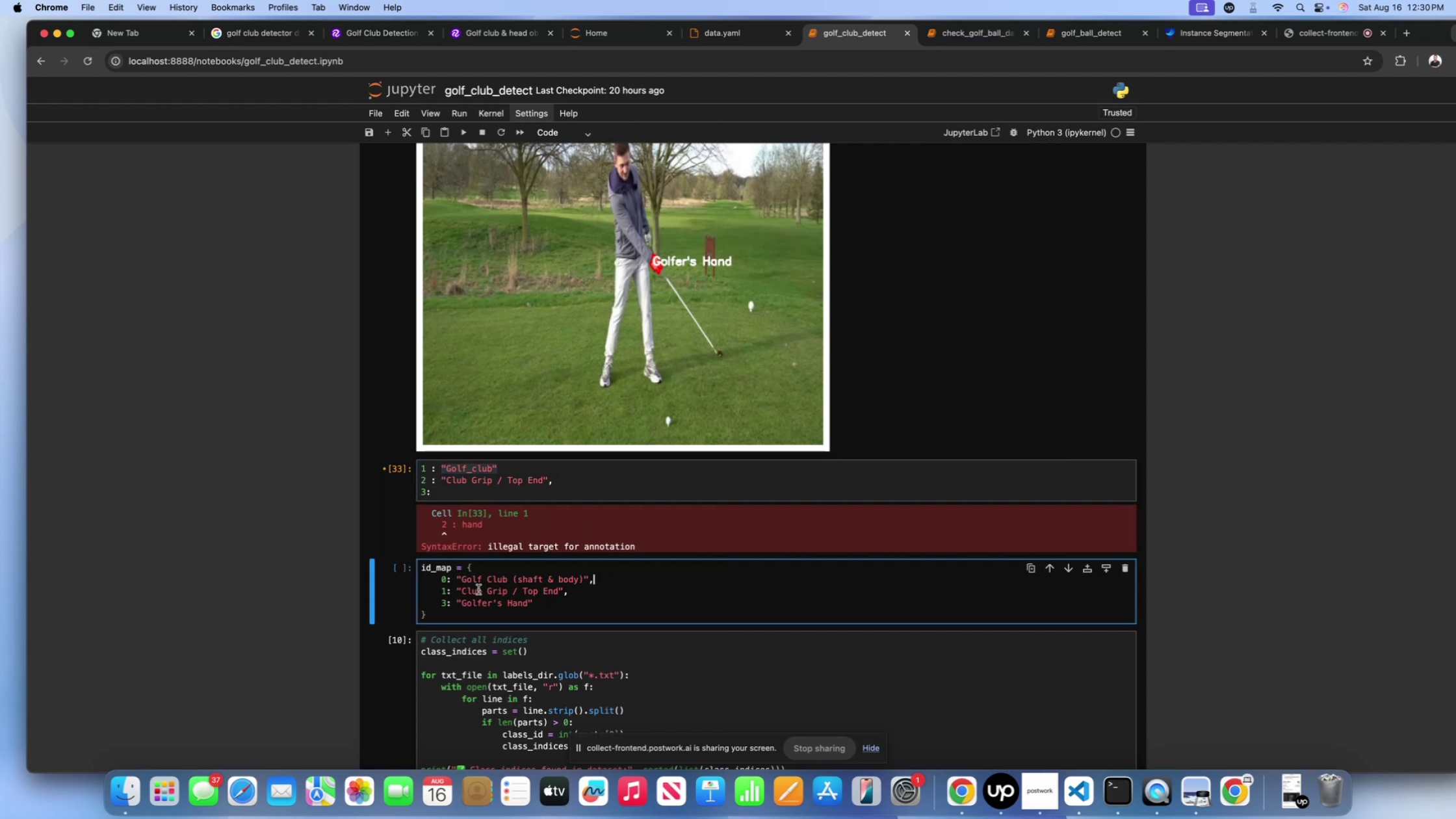 
wait(5.19)
 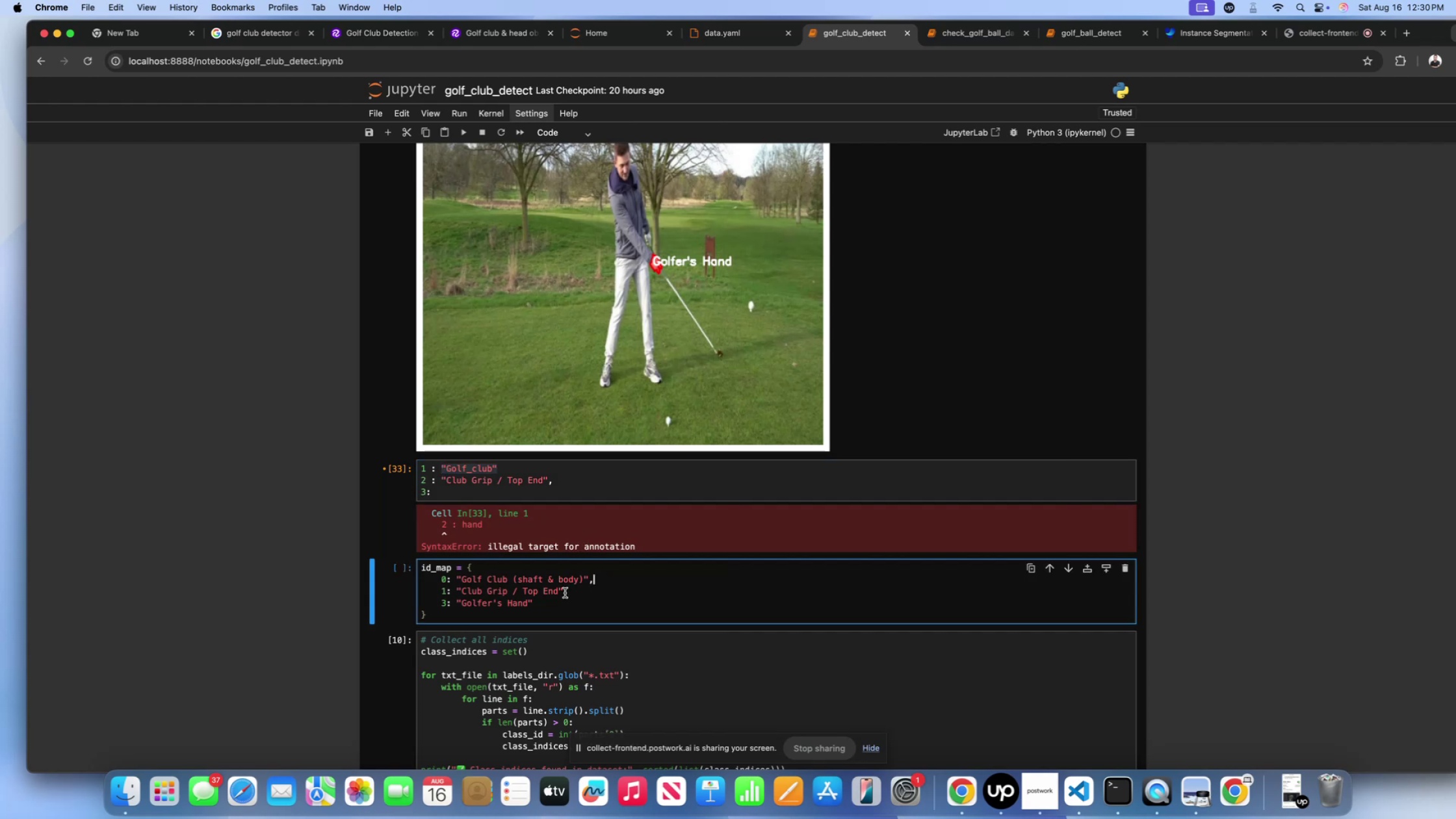 
left_click([445, 582])
 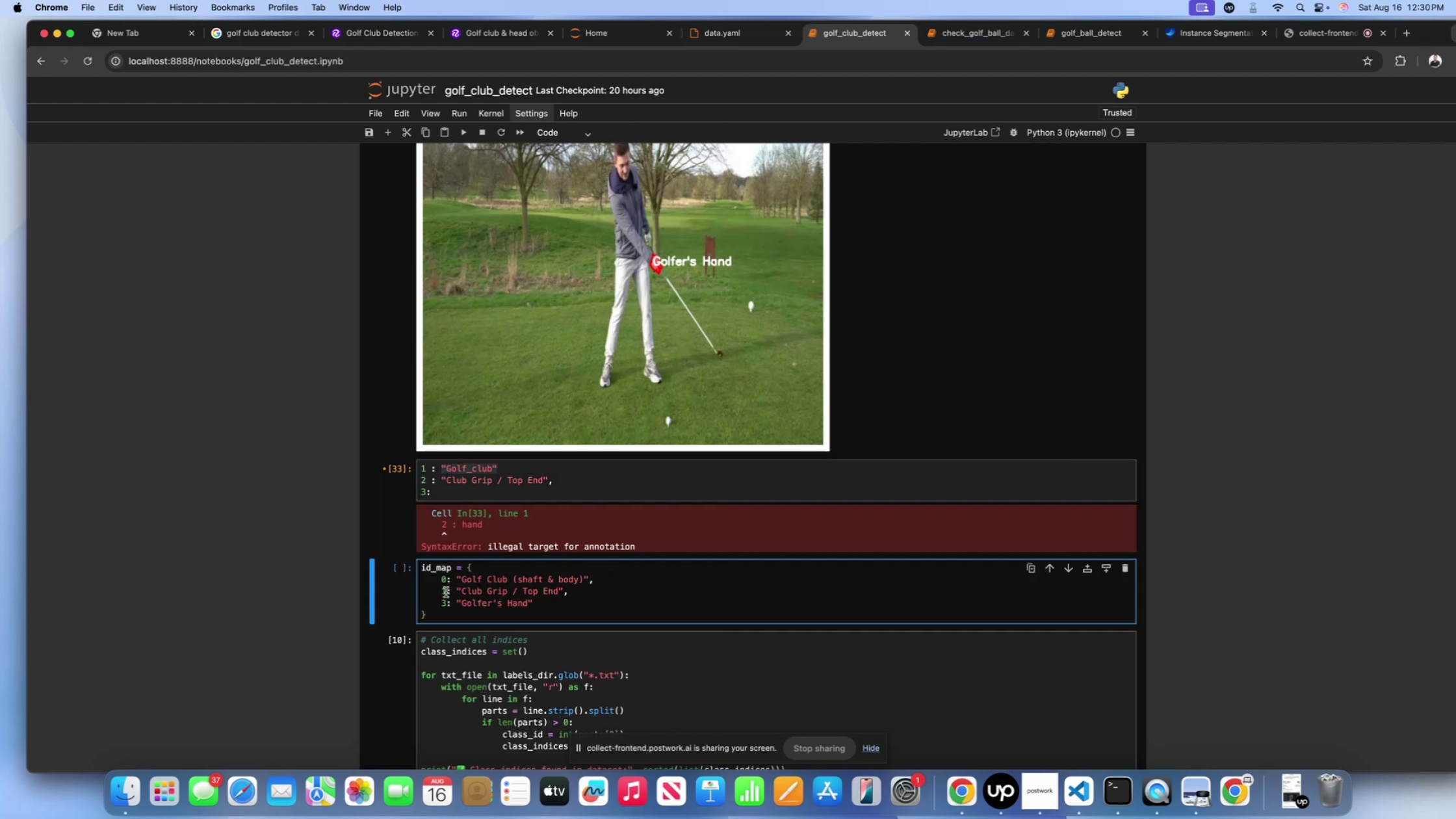 
key(Backspace)
 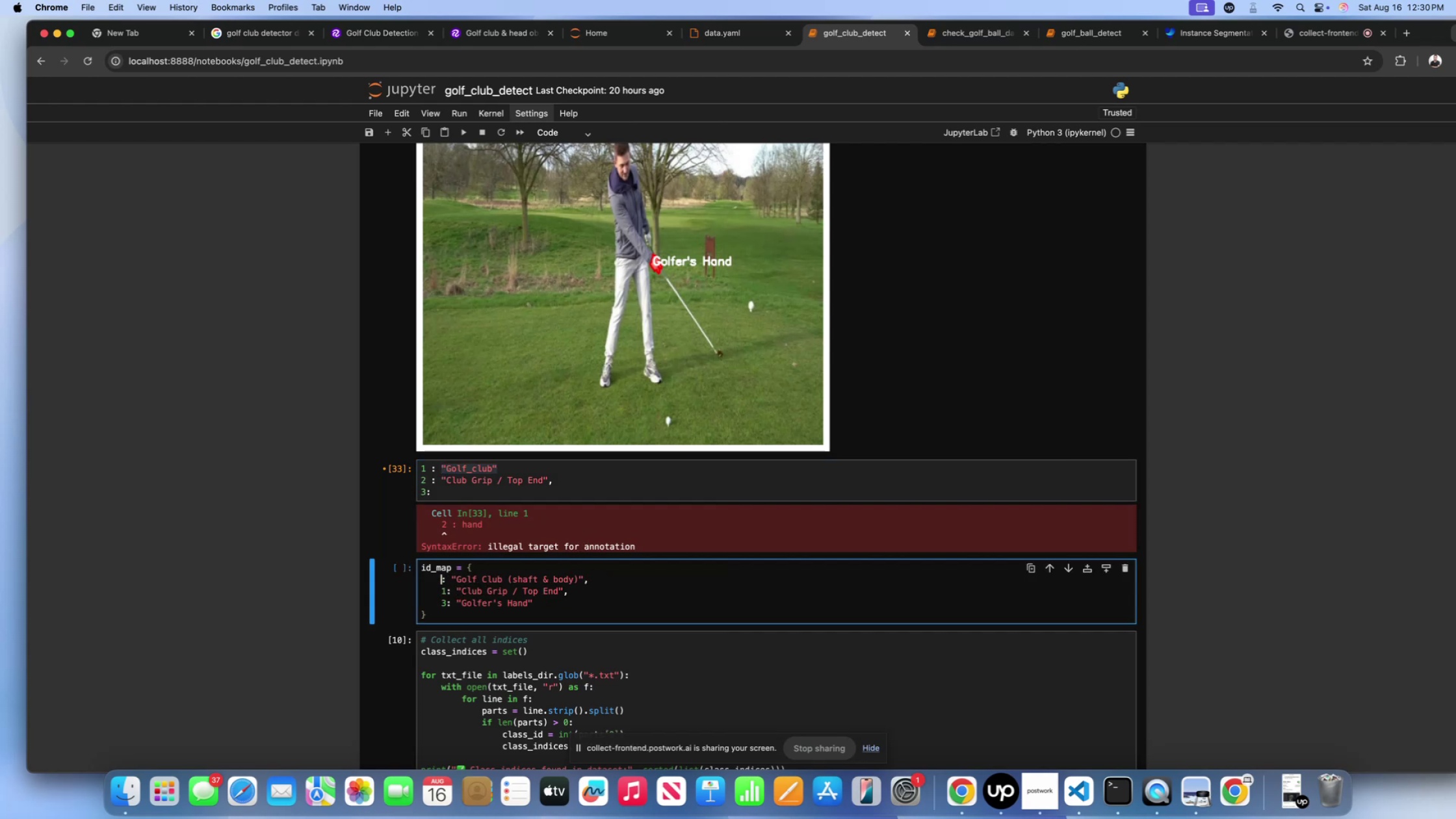 
key(1)
 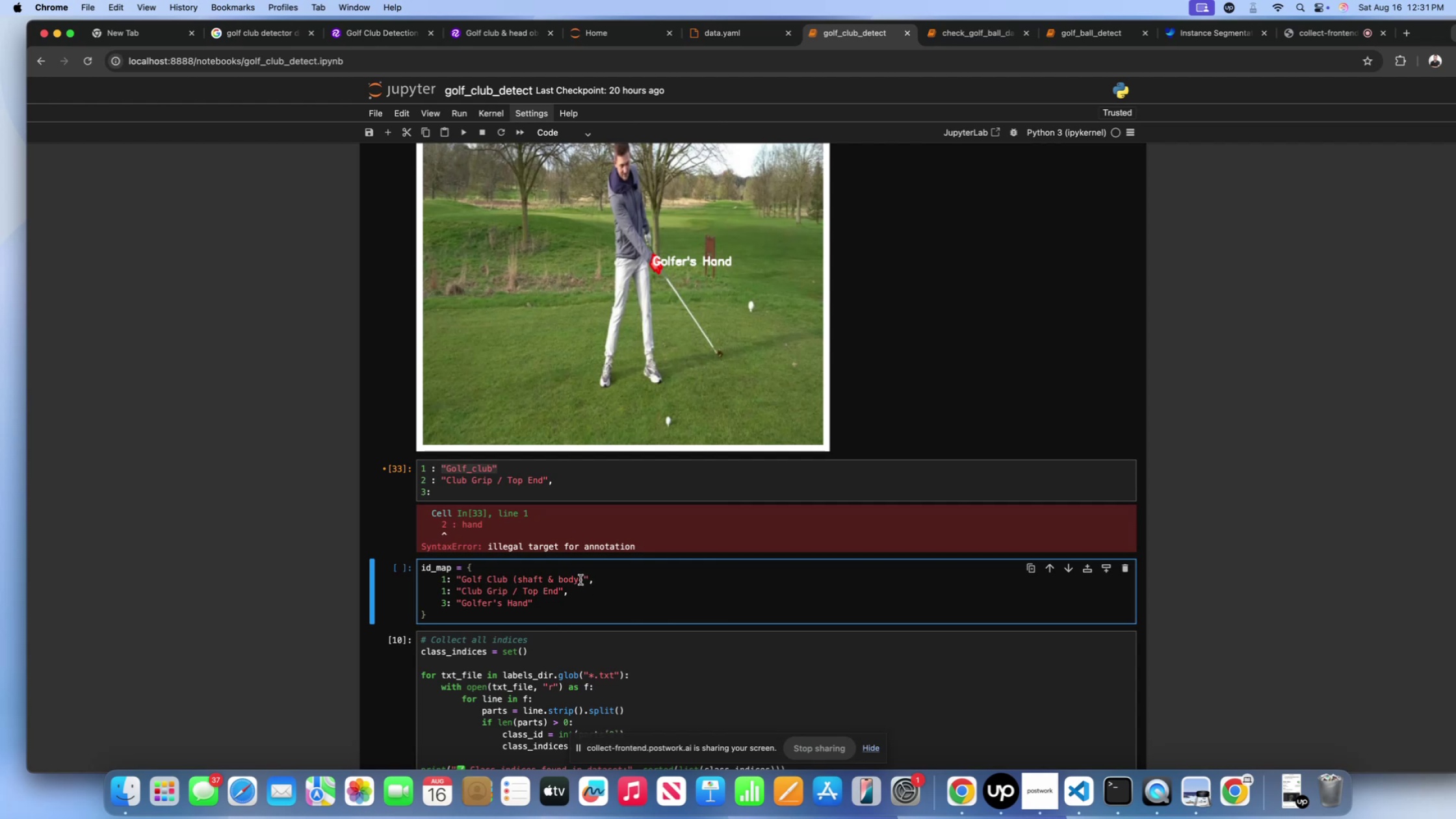 
wait(6.15)
 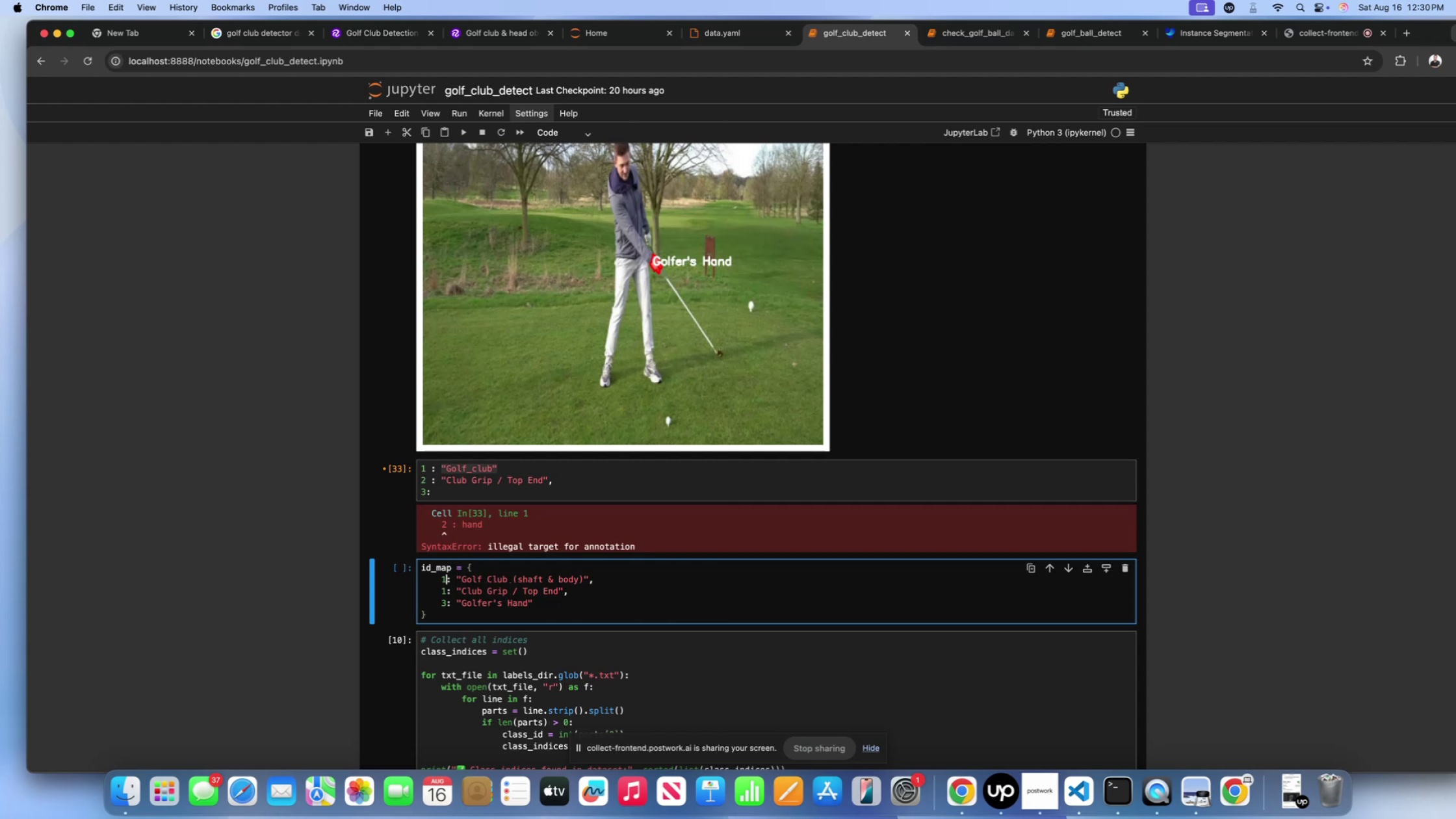 
left_click([584, 580])
 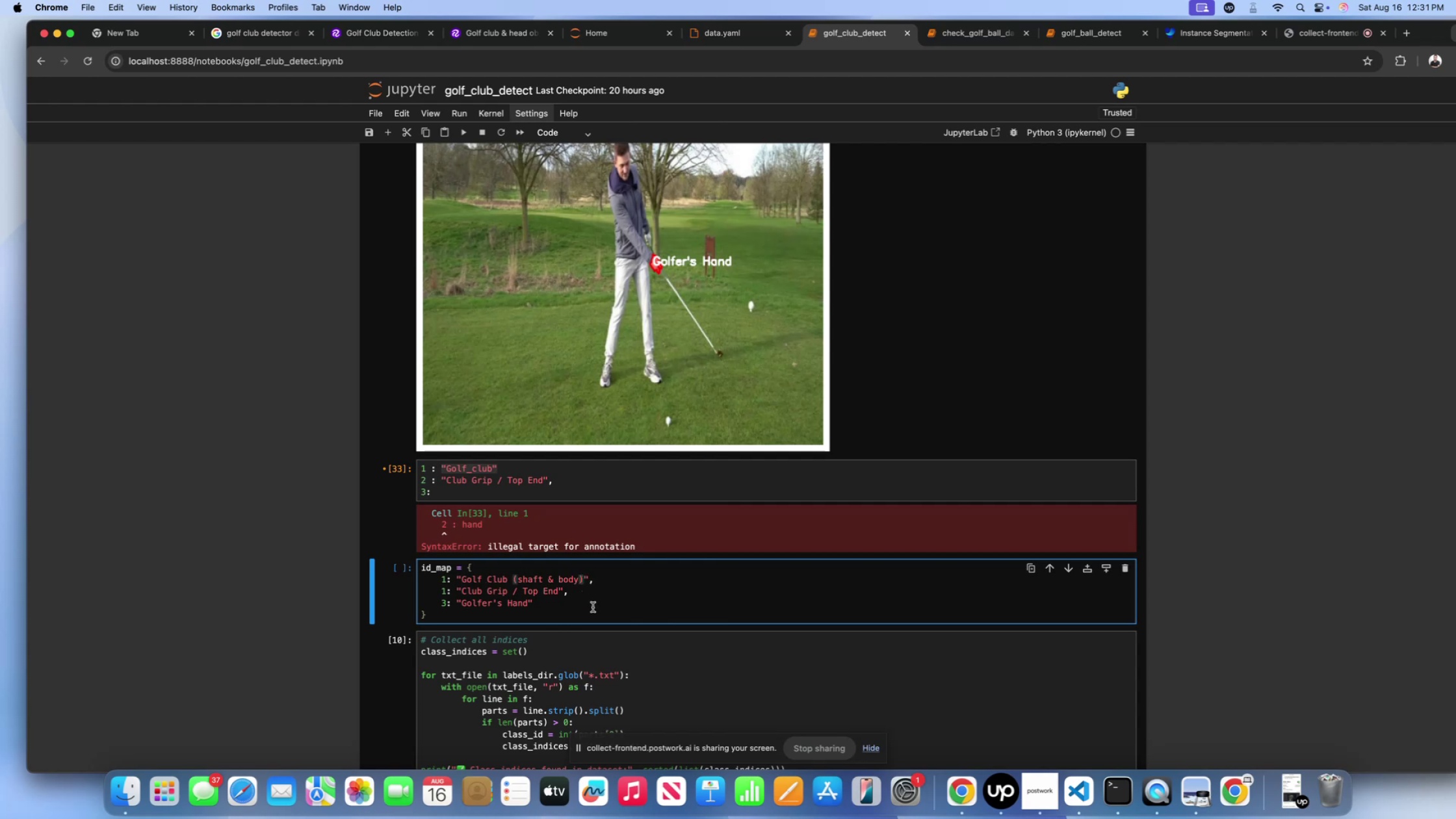 
key(Backspace)
 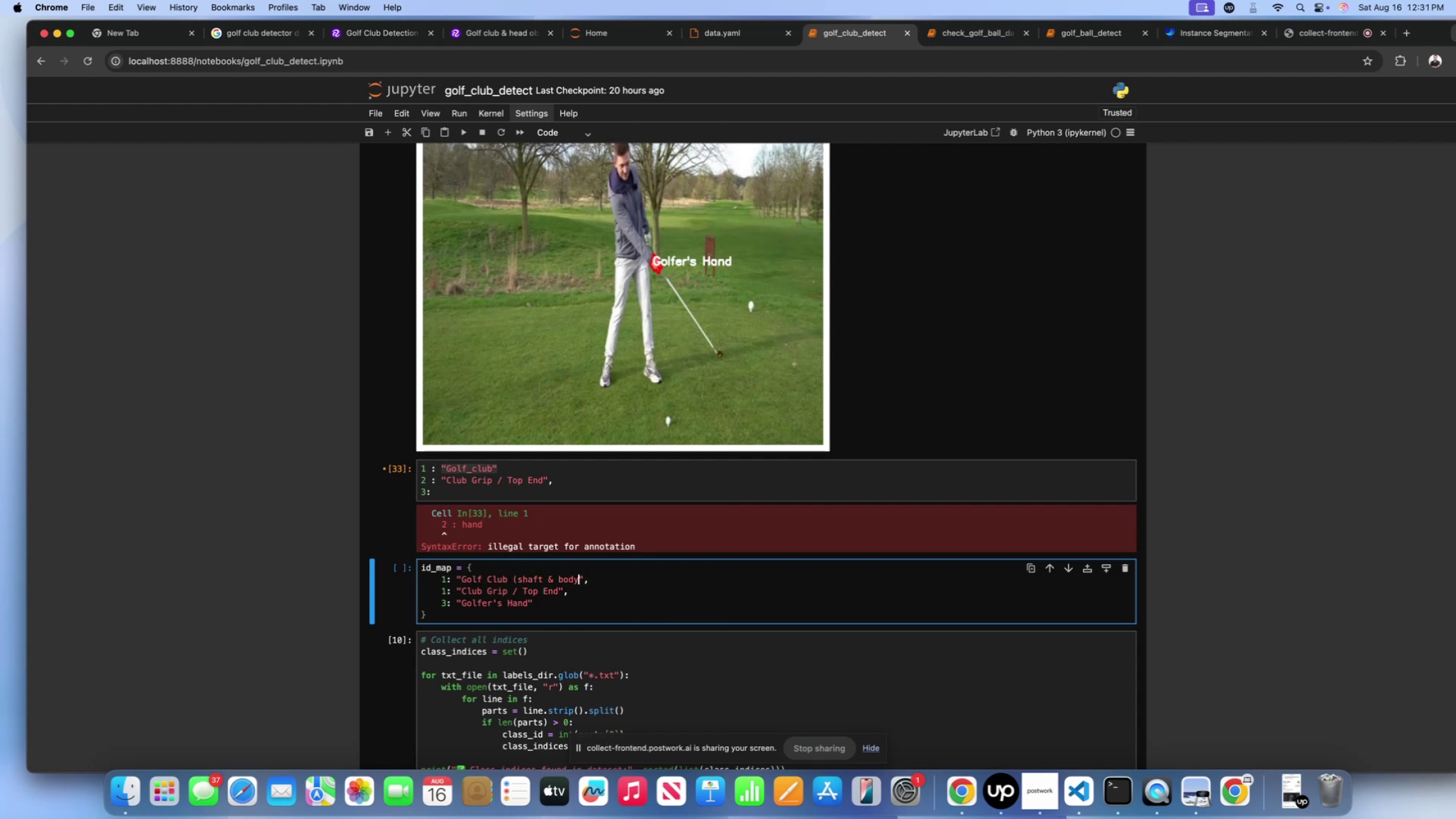 
key(Backspace)
 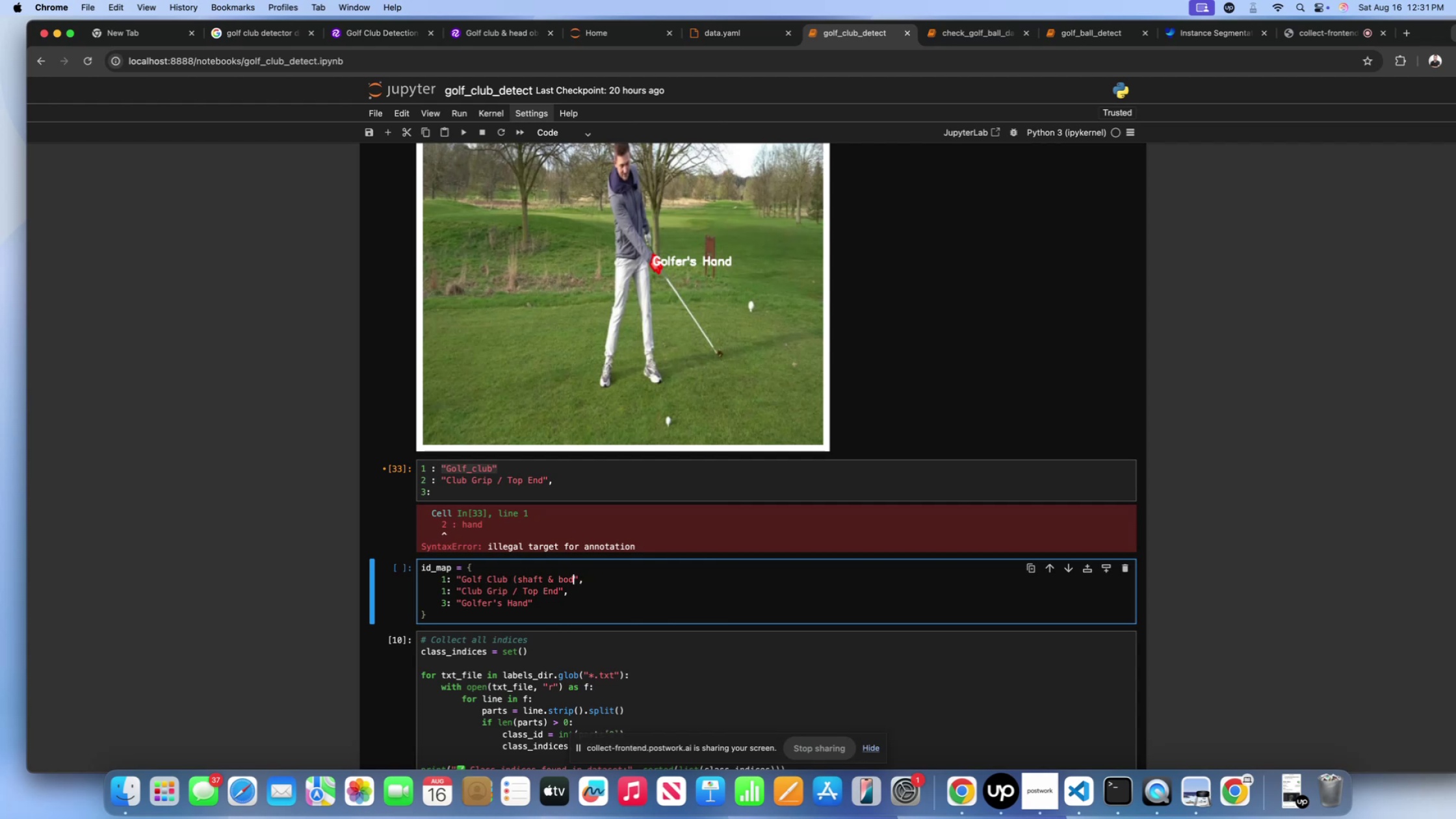 
key(Backspace)
 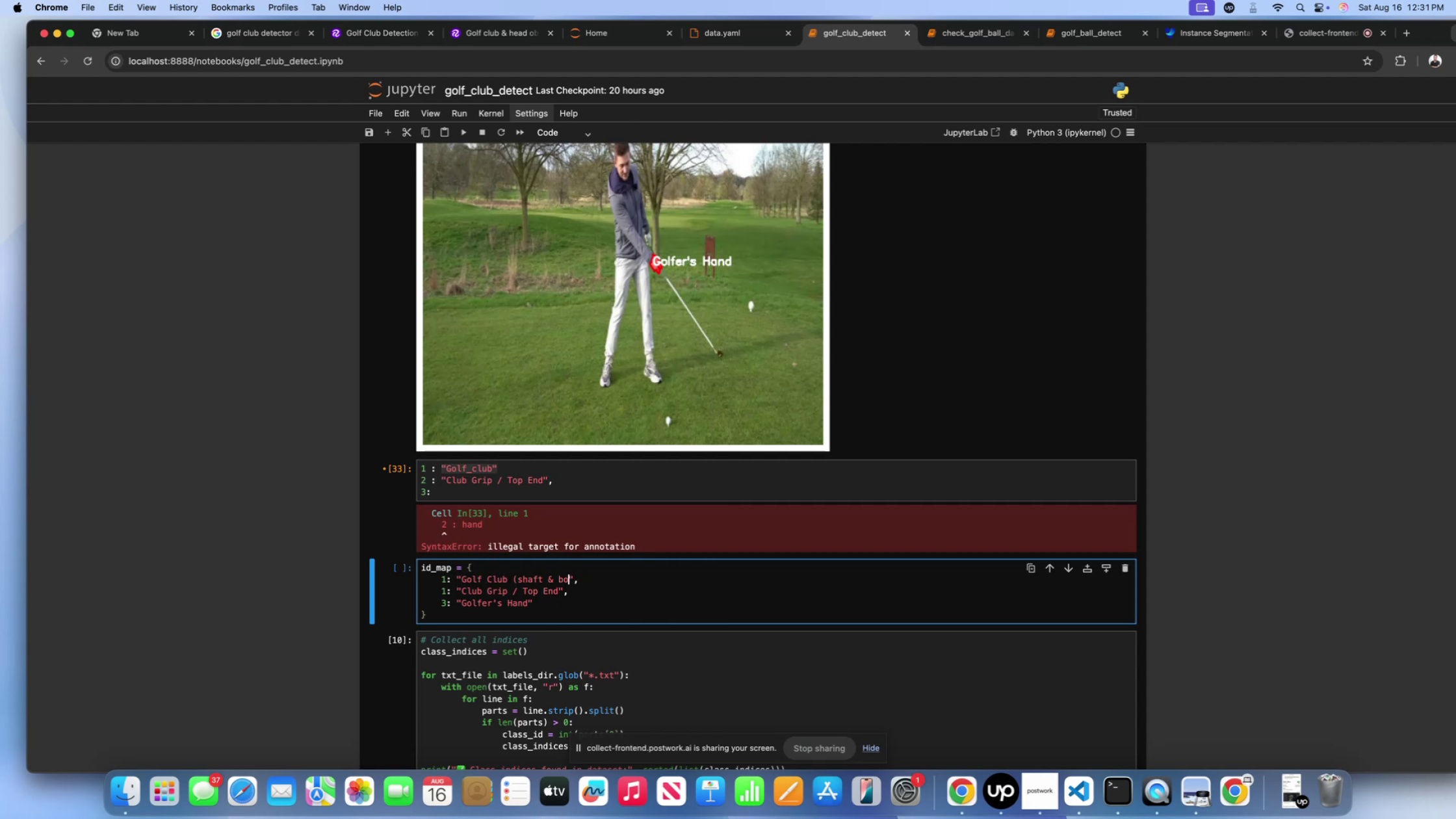 
key(Backspace)
 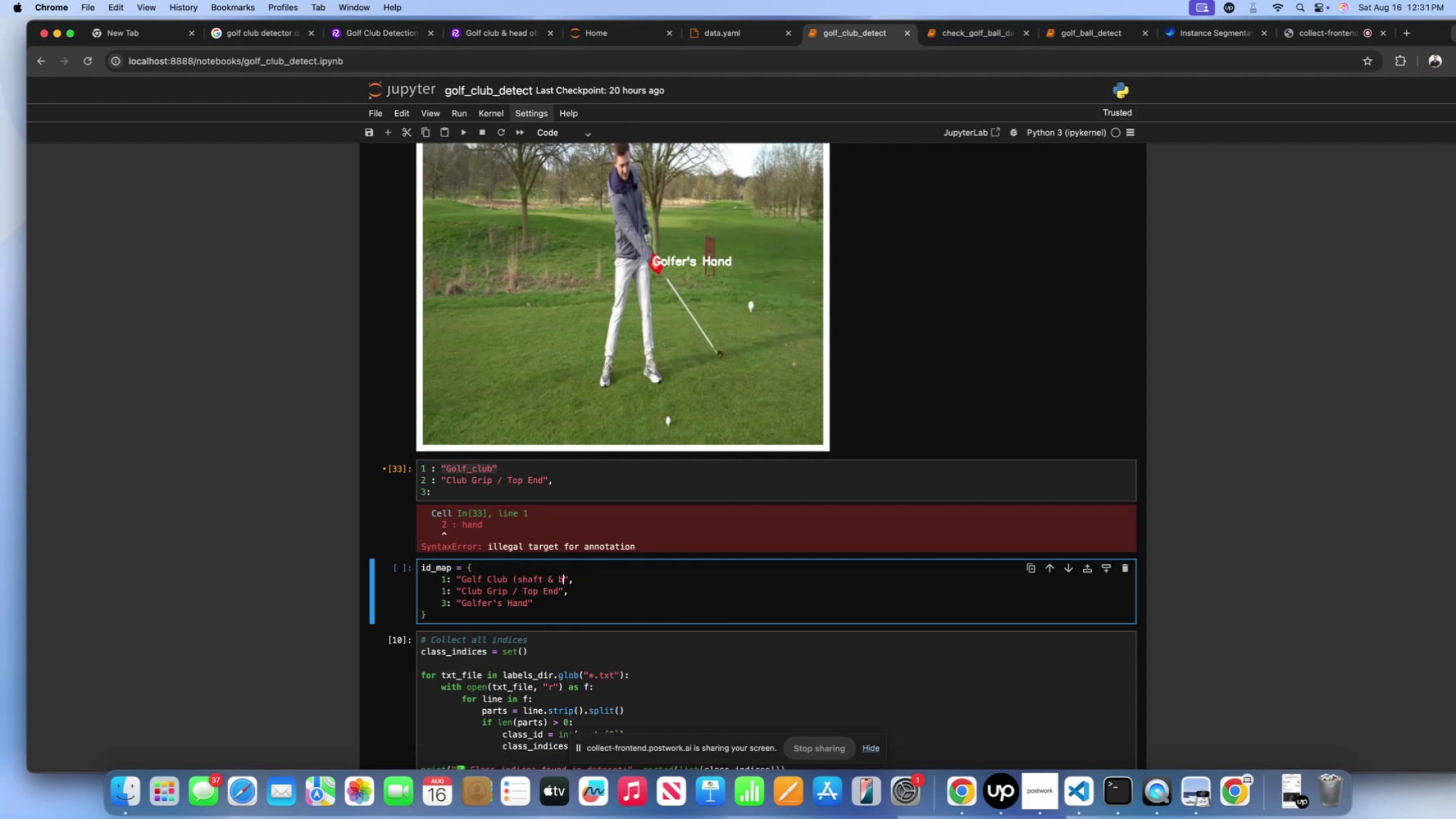 
hold_key(key=Backspace, duration=1.1)
 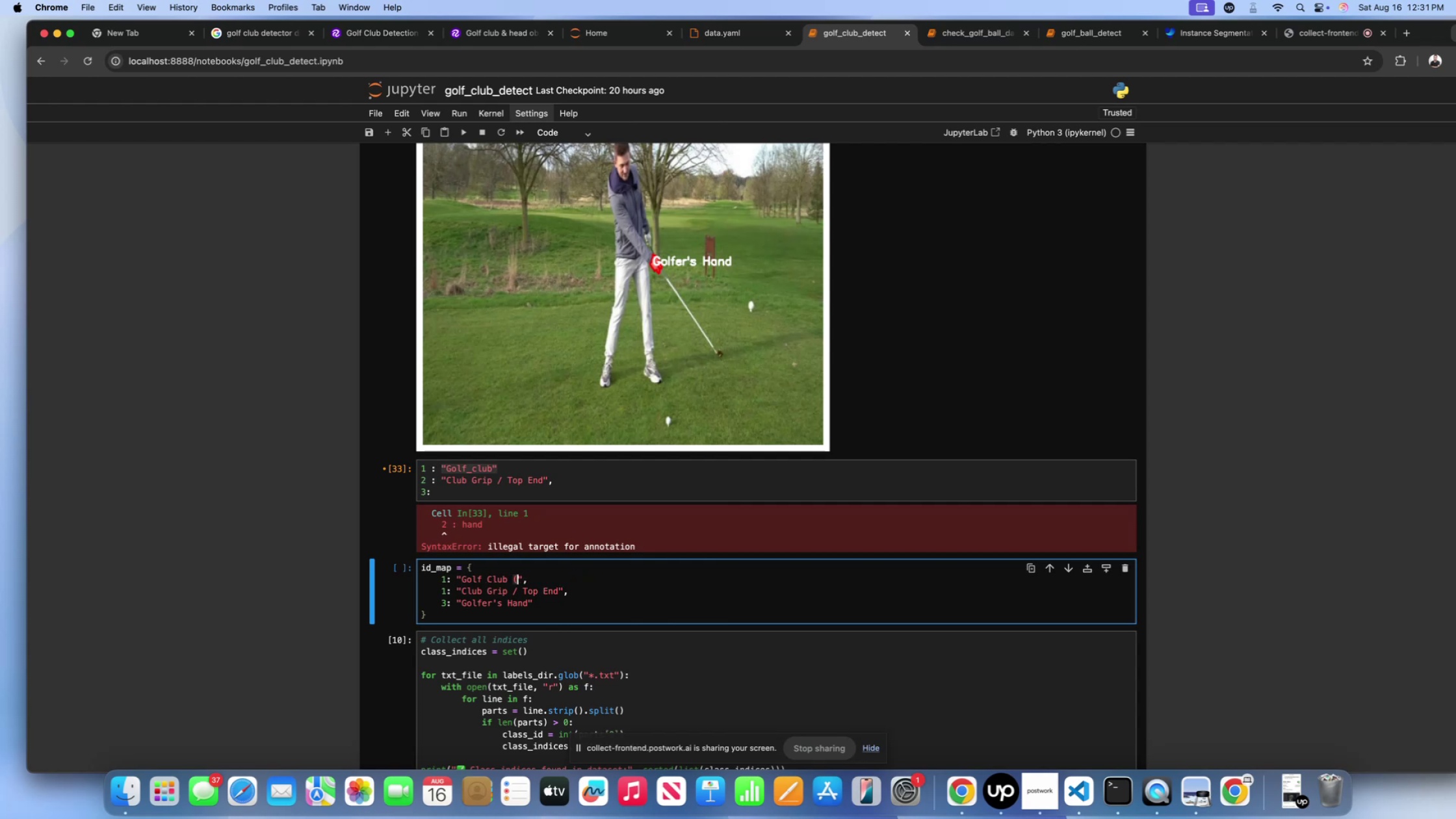 
key(Backspace)
 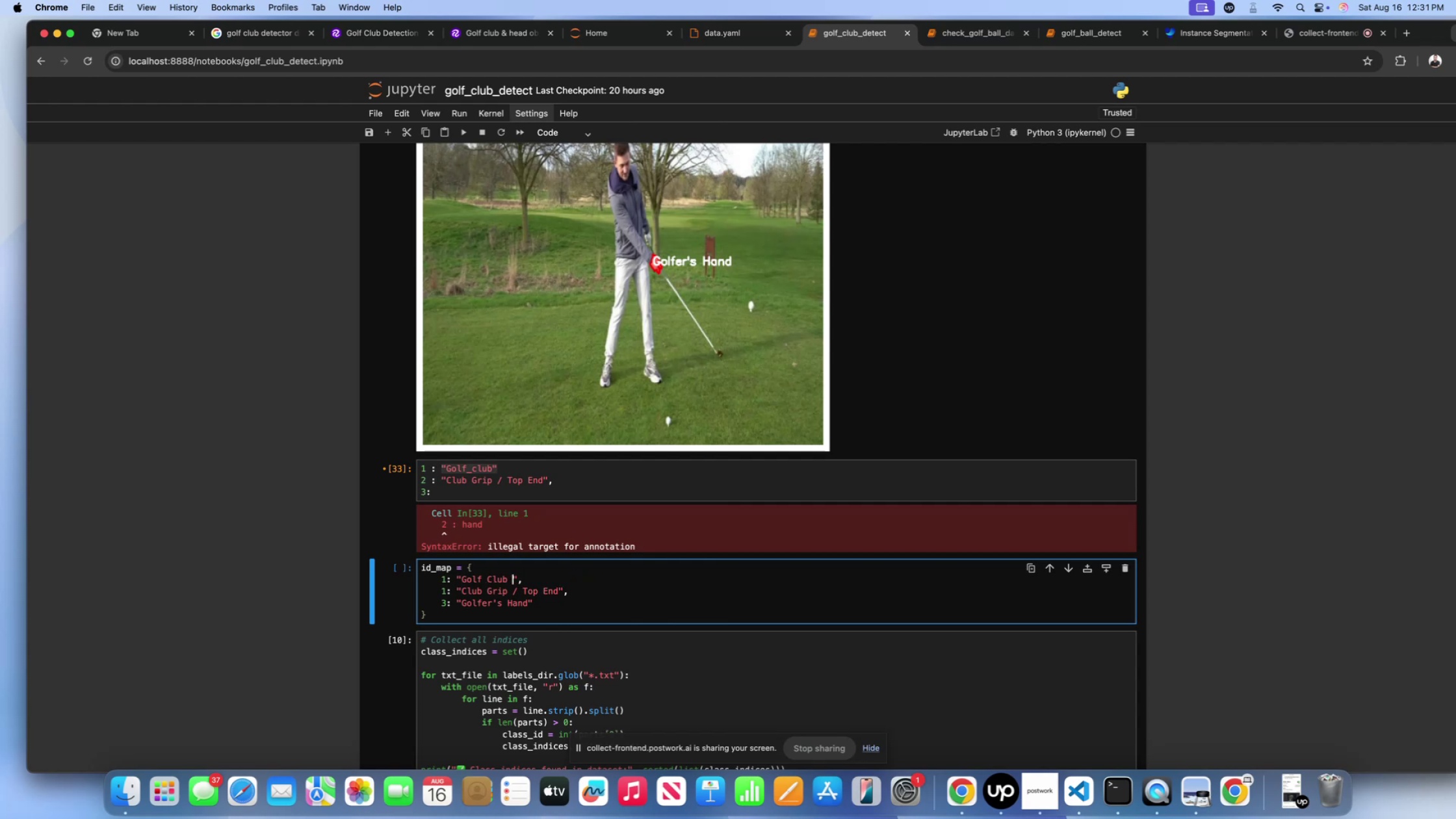 
key(Backspace)
 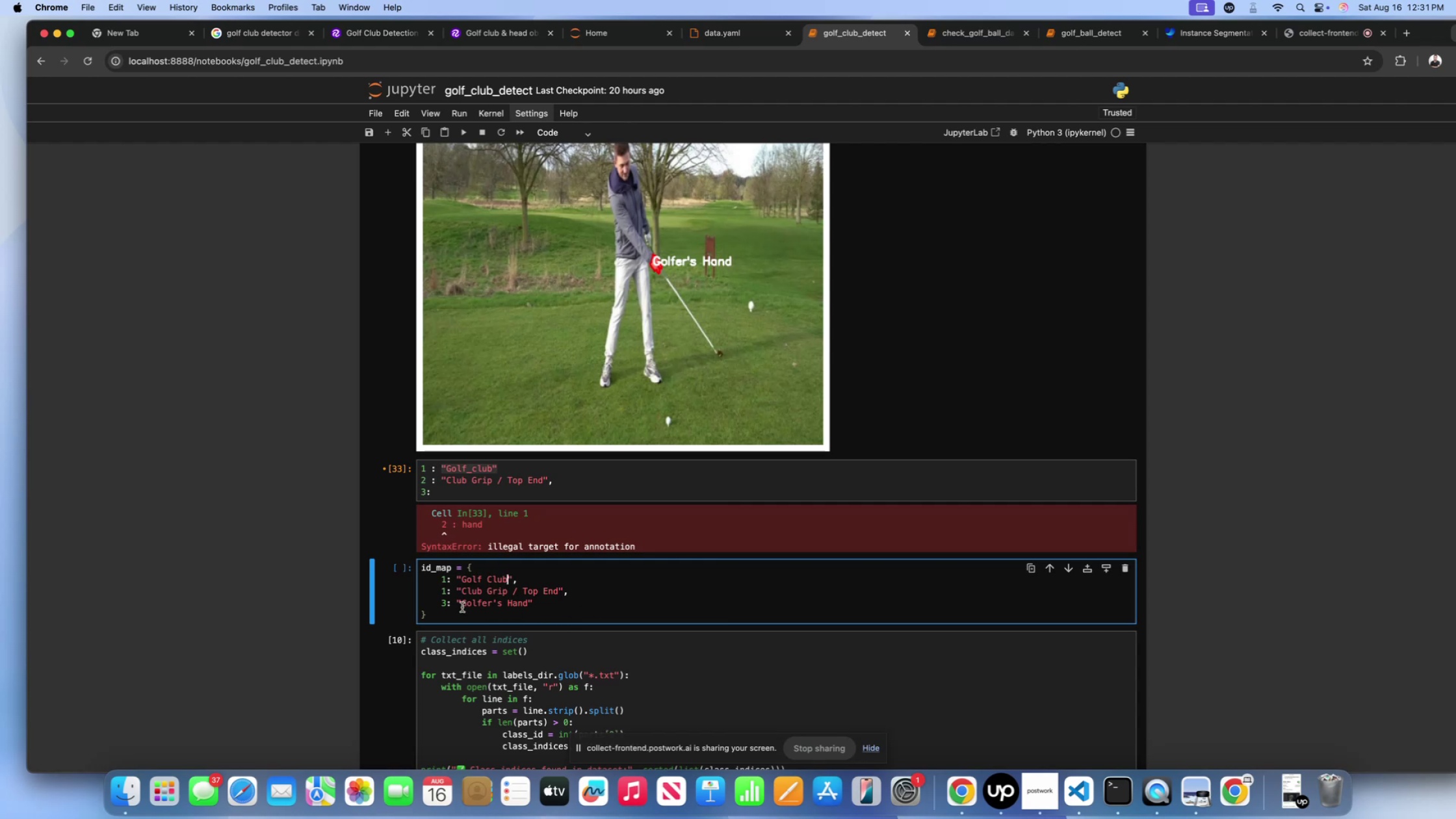 
wait(6.67)
 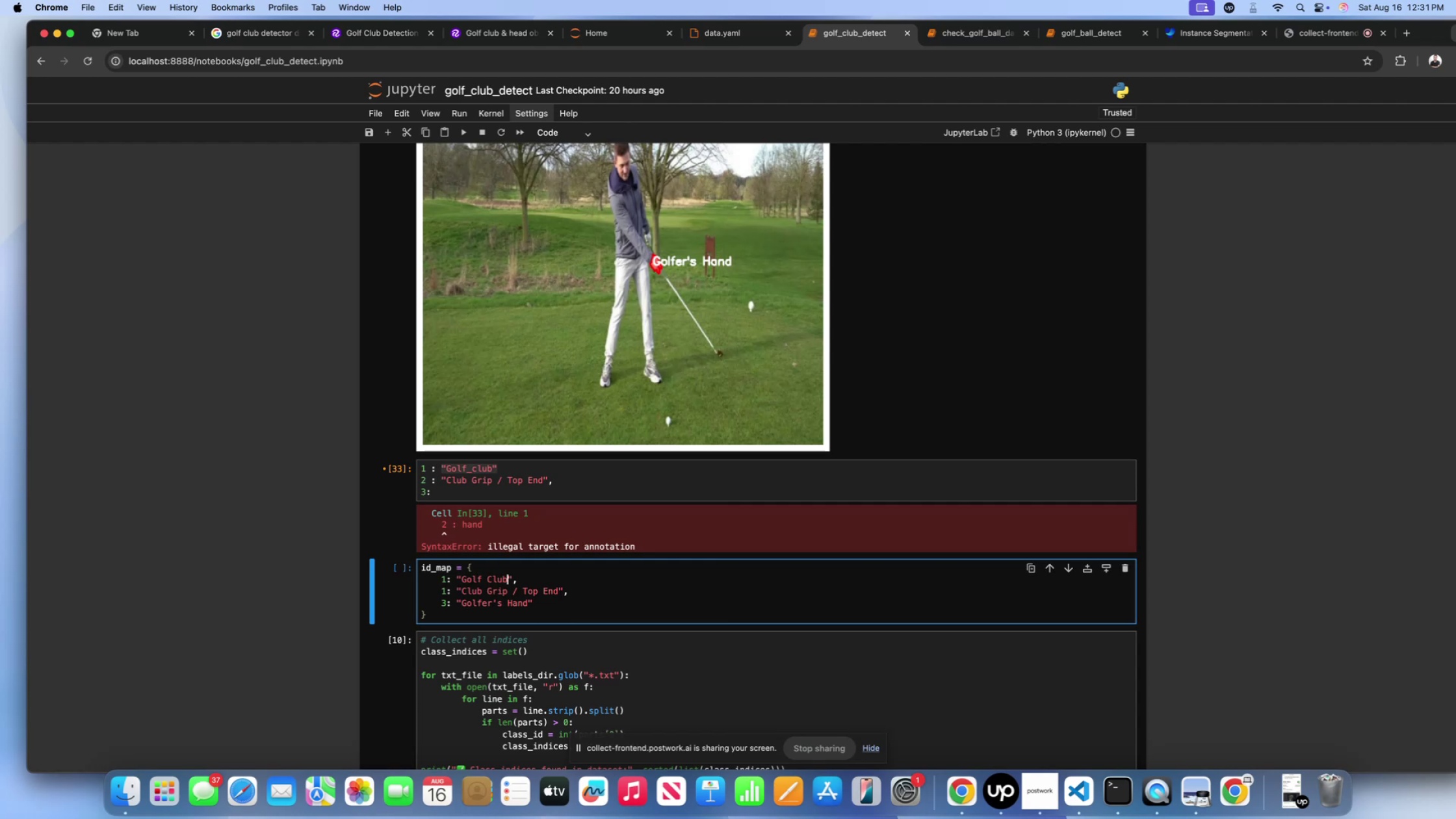 
left_click([444, 590])
 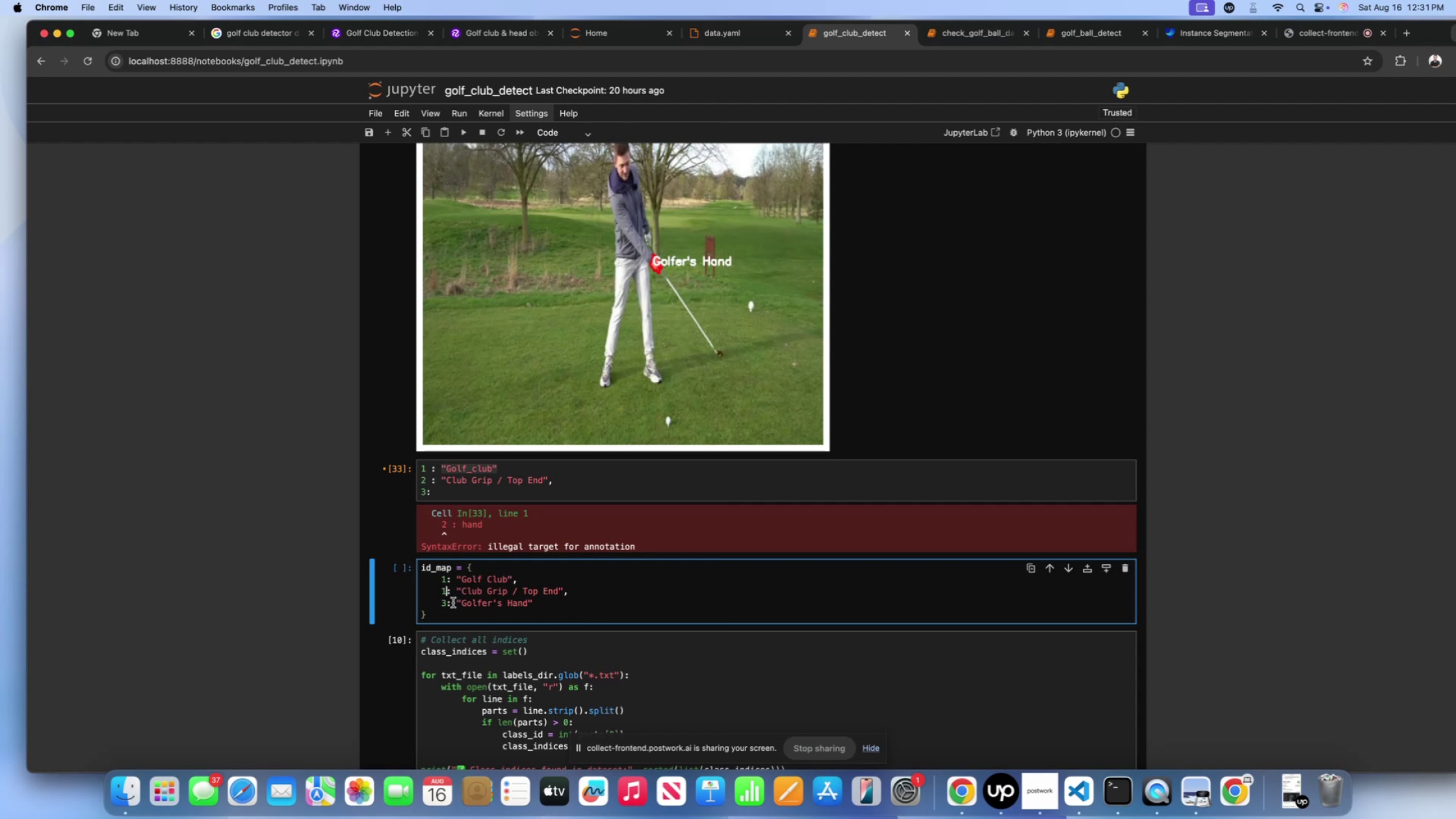 
key(Backspace)
 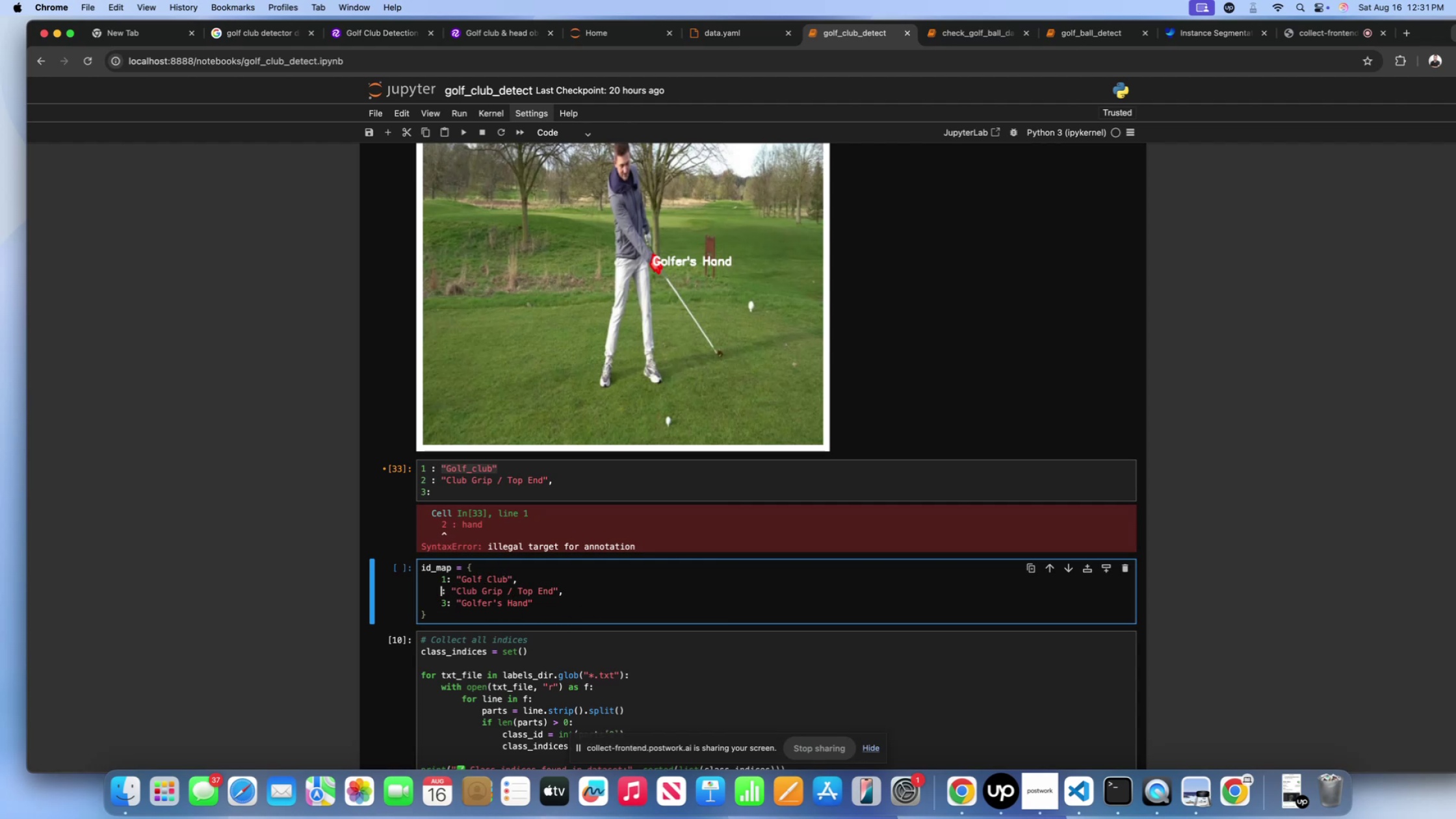 
key(2)
 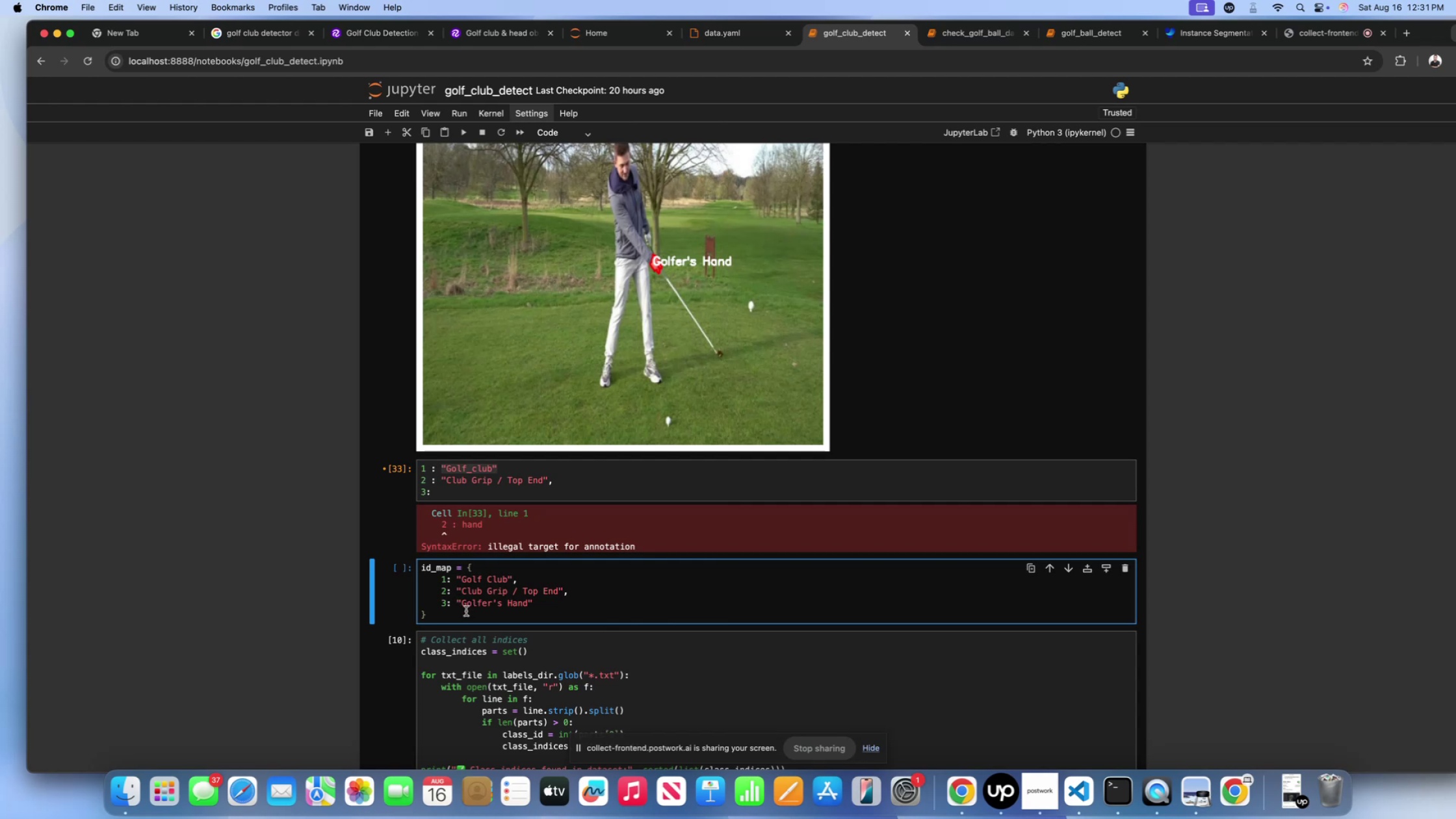 
wait(6.03)
 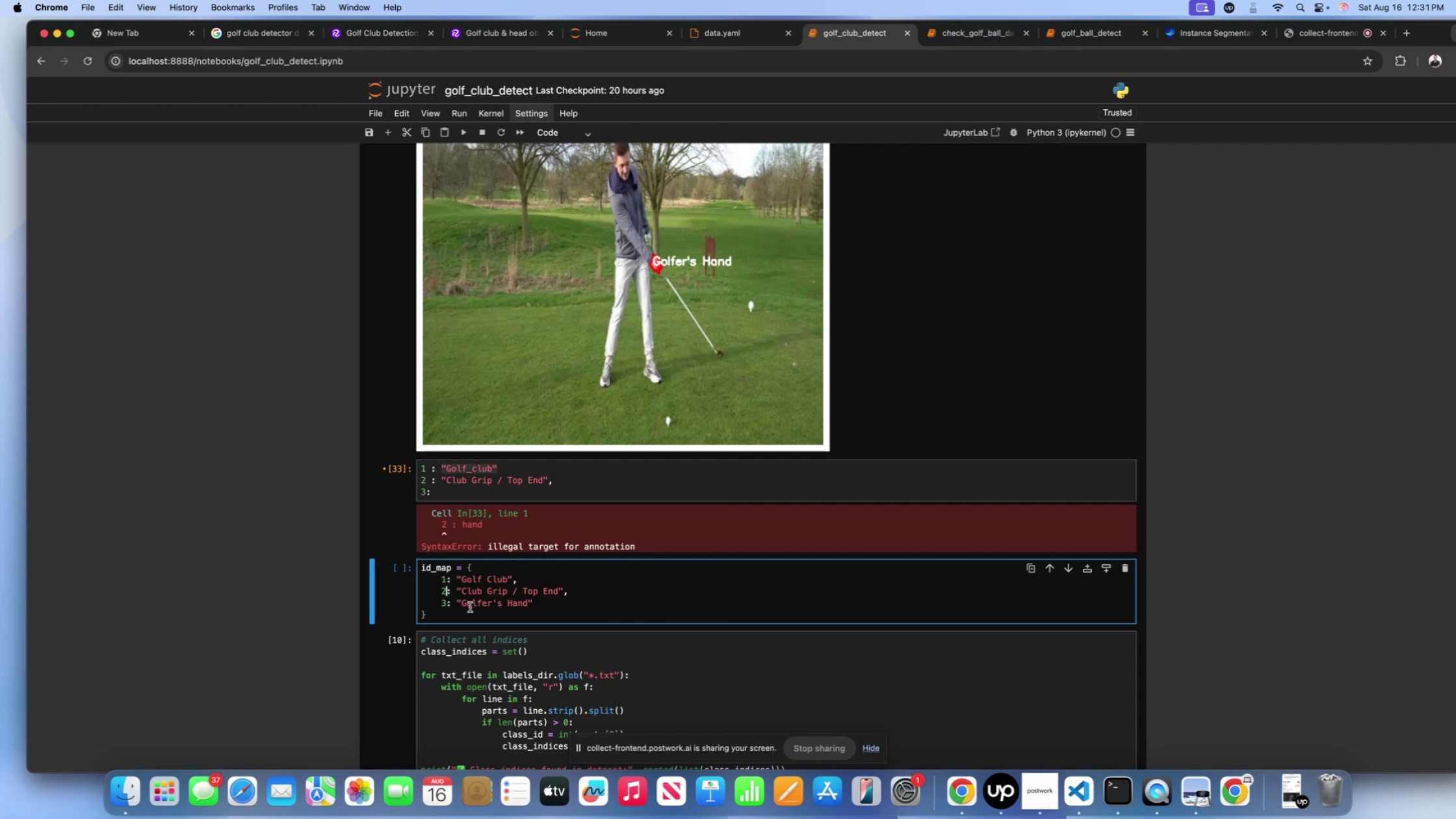 
left_click([507, 463])
 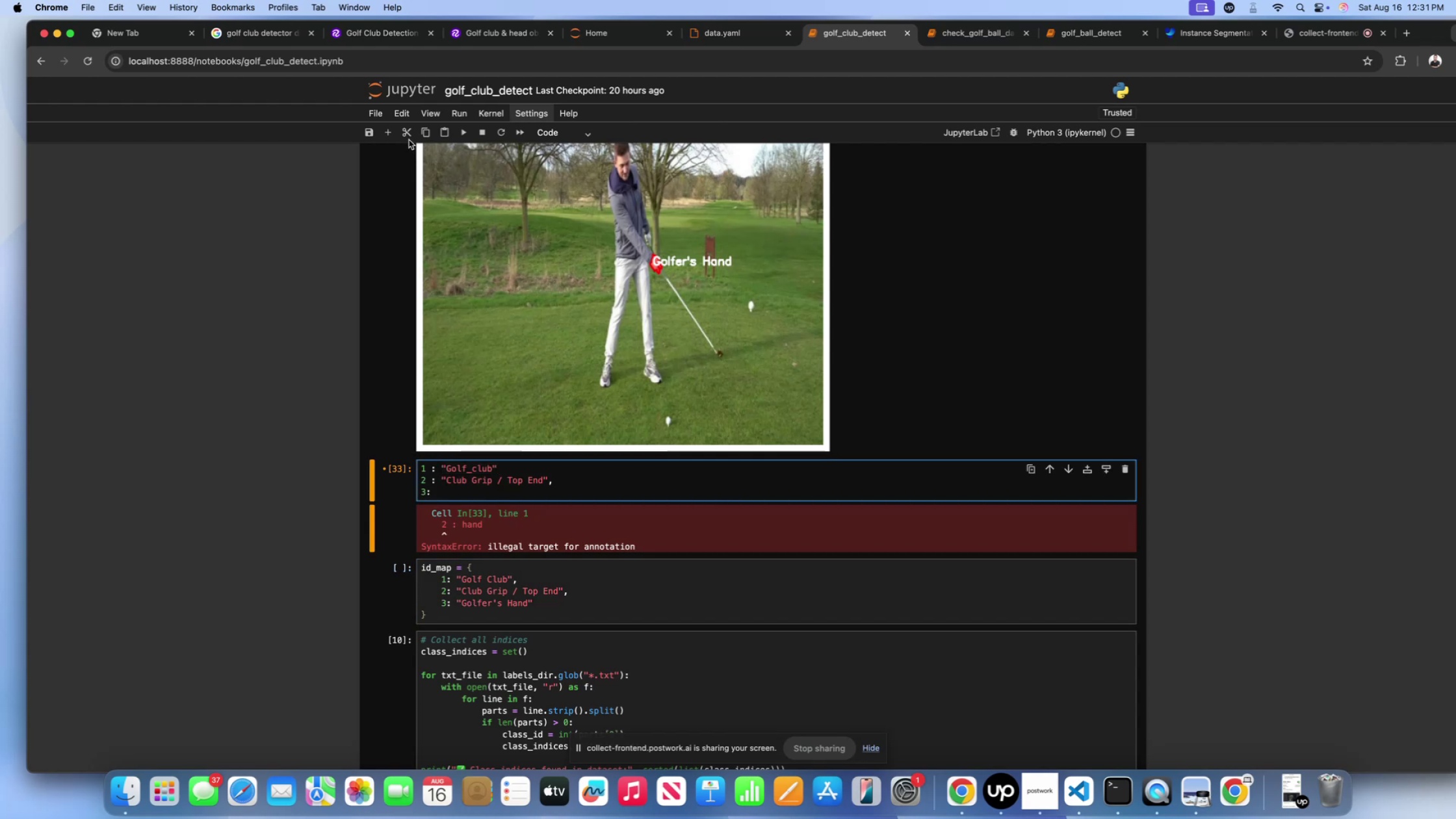 
left_click([406, 131])
 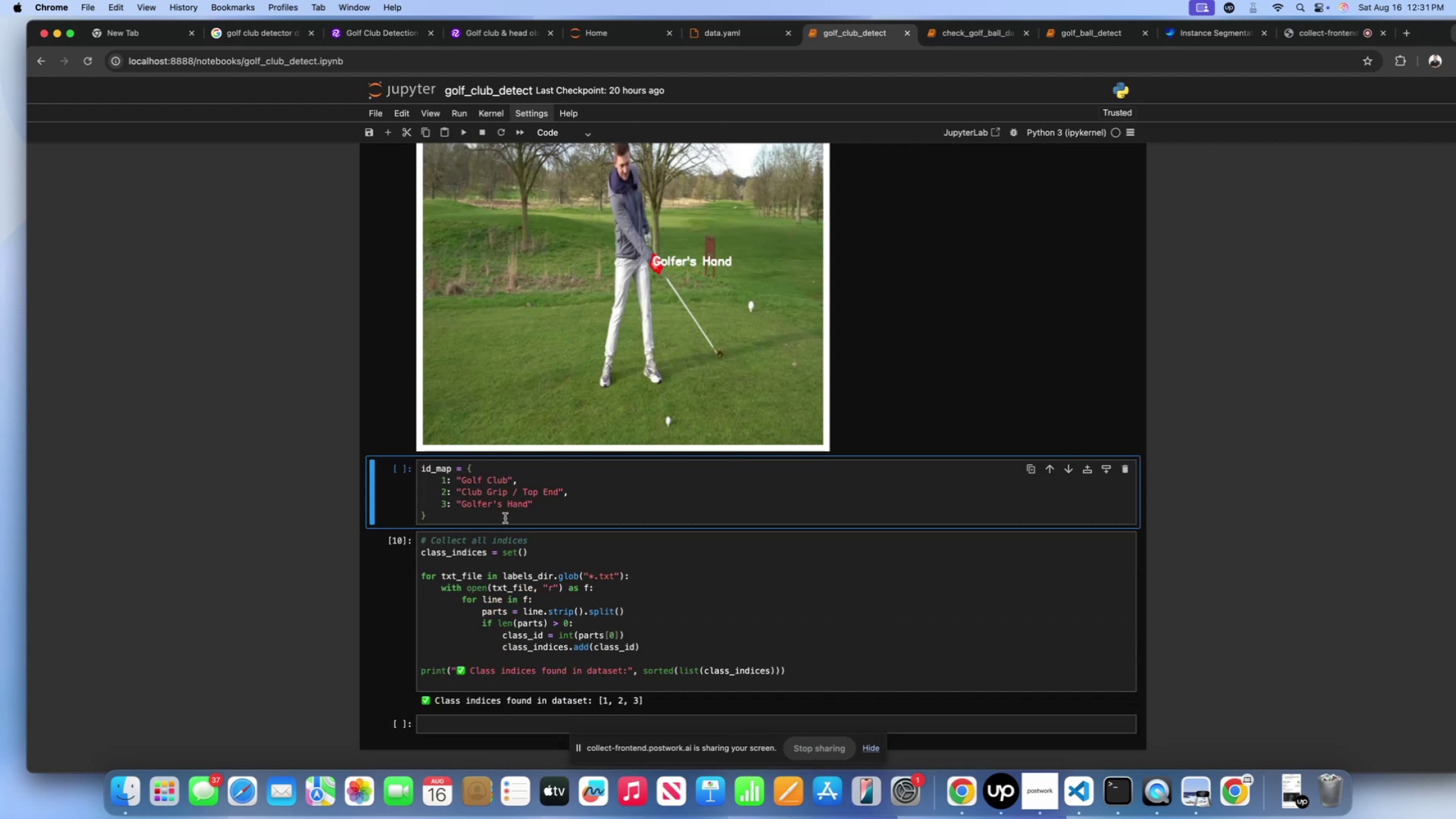 
left_click([491, 515])
 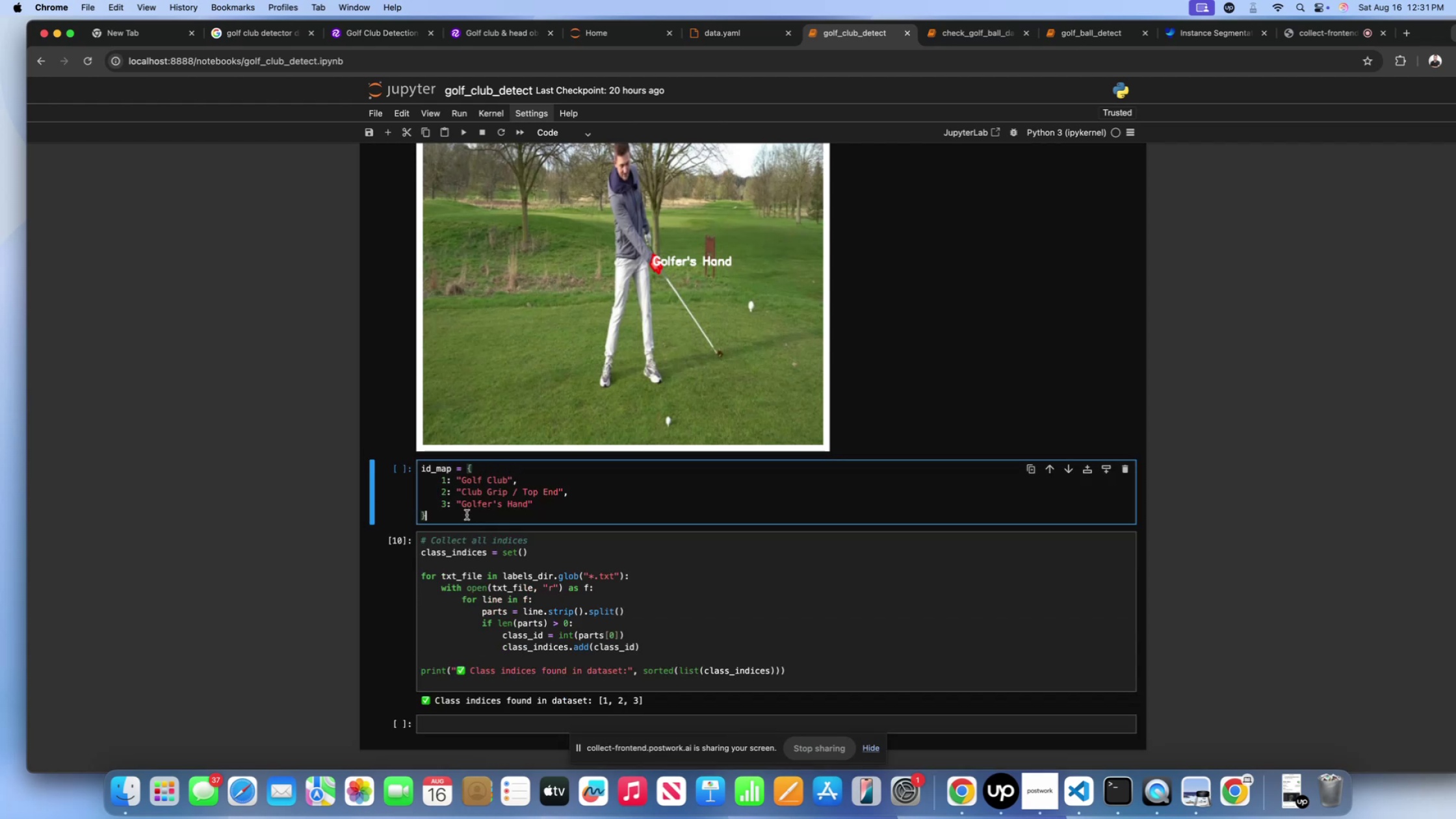 
left_click_drag(start_coordinate=[467, 515], to_coordinate=[382, 451])
 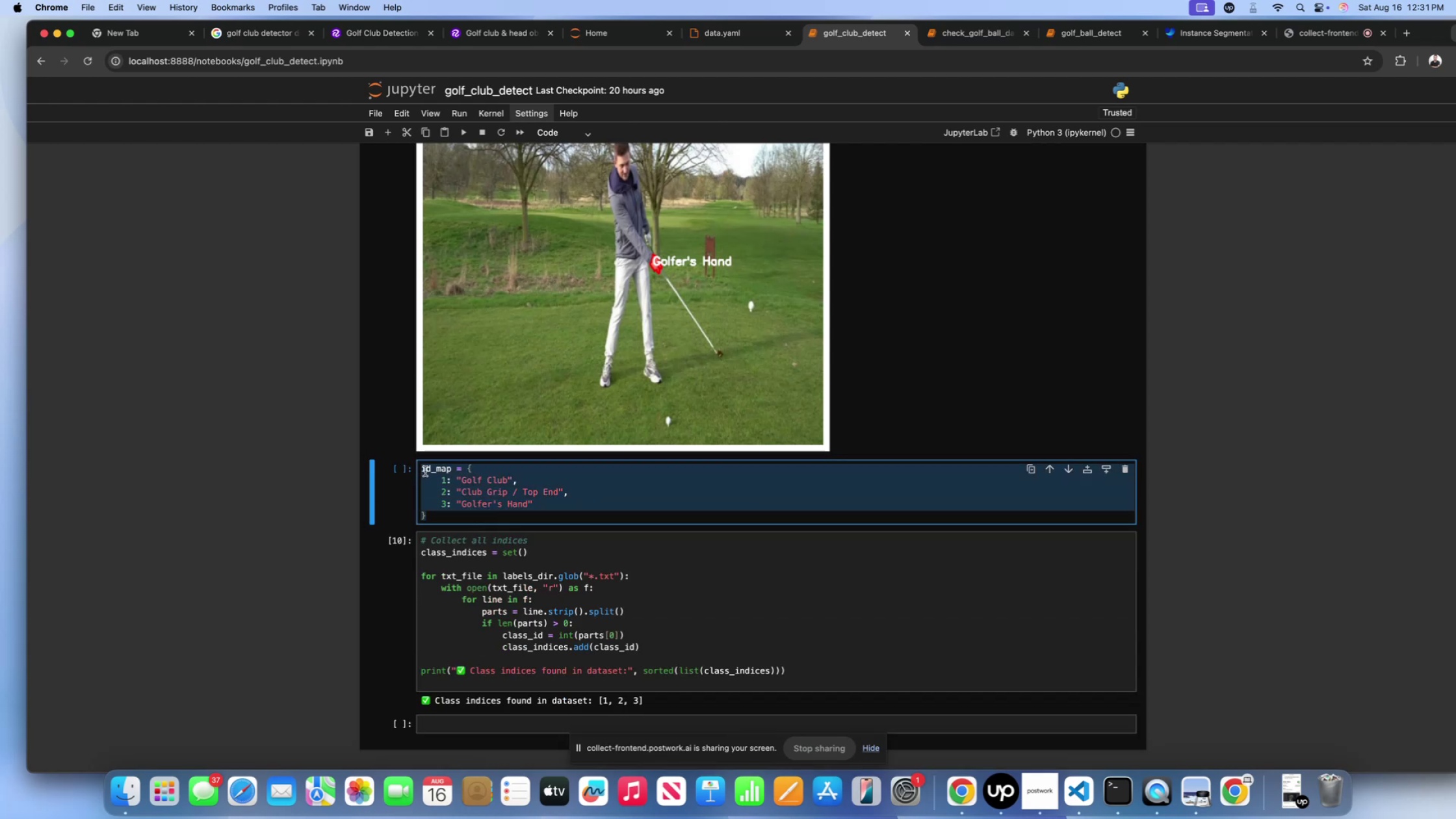 
key(Meta+C)
 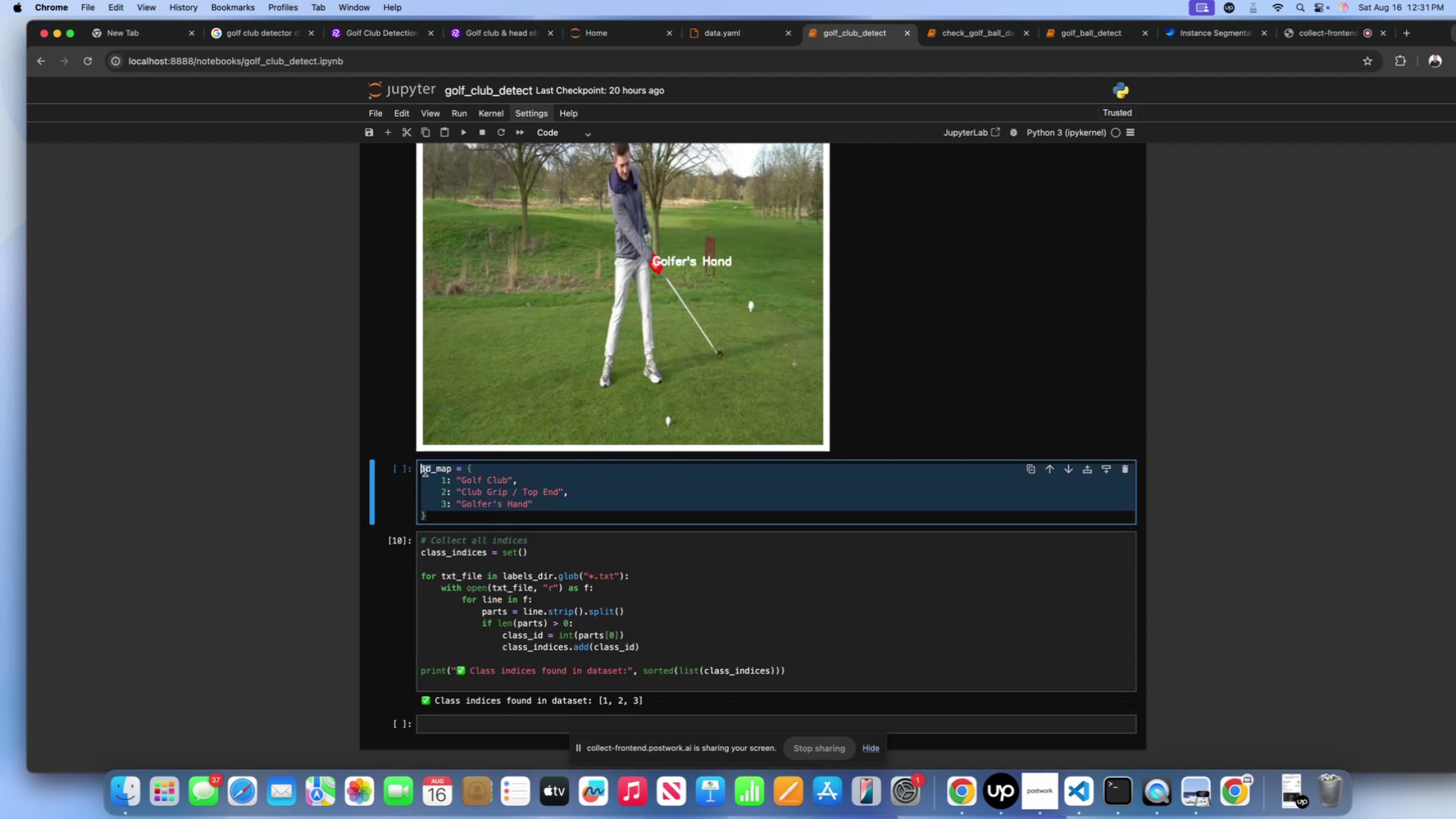 
key(Backspace)
 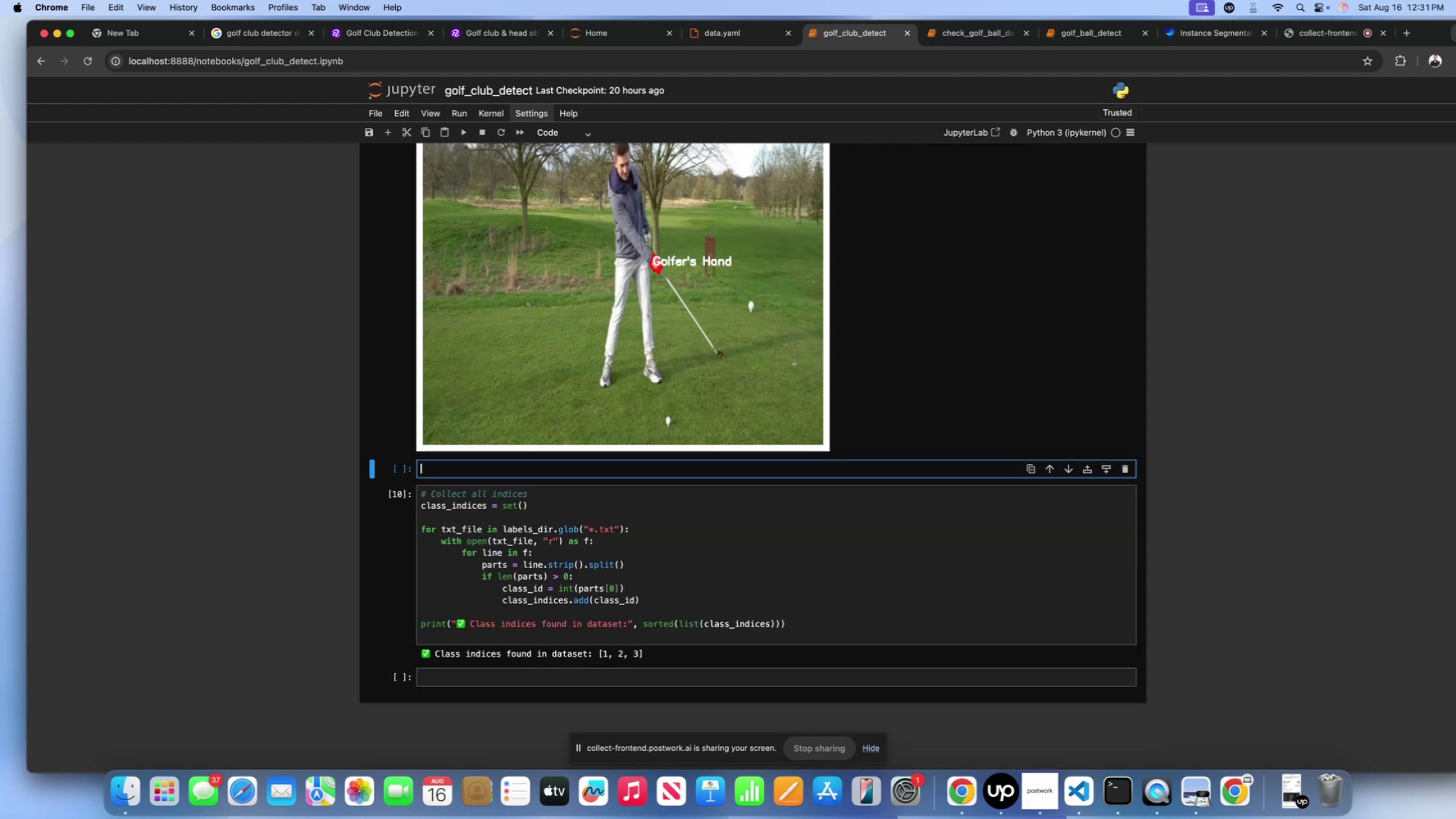 
scroll: coordinate [593, 248], scroll_direction: up, amount: 476.0
 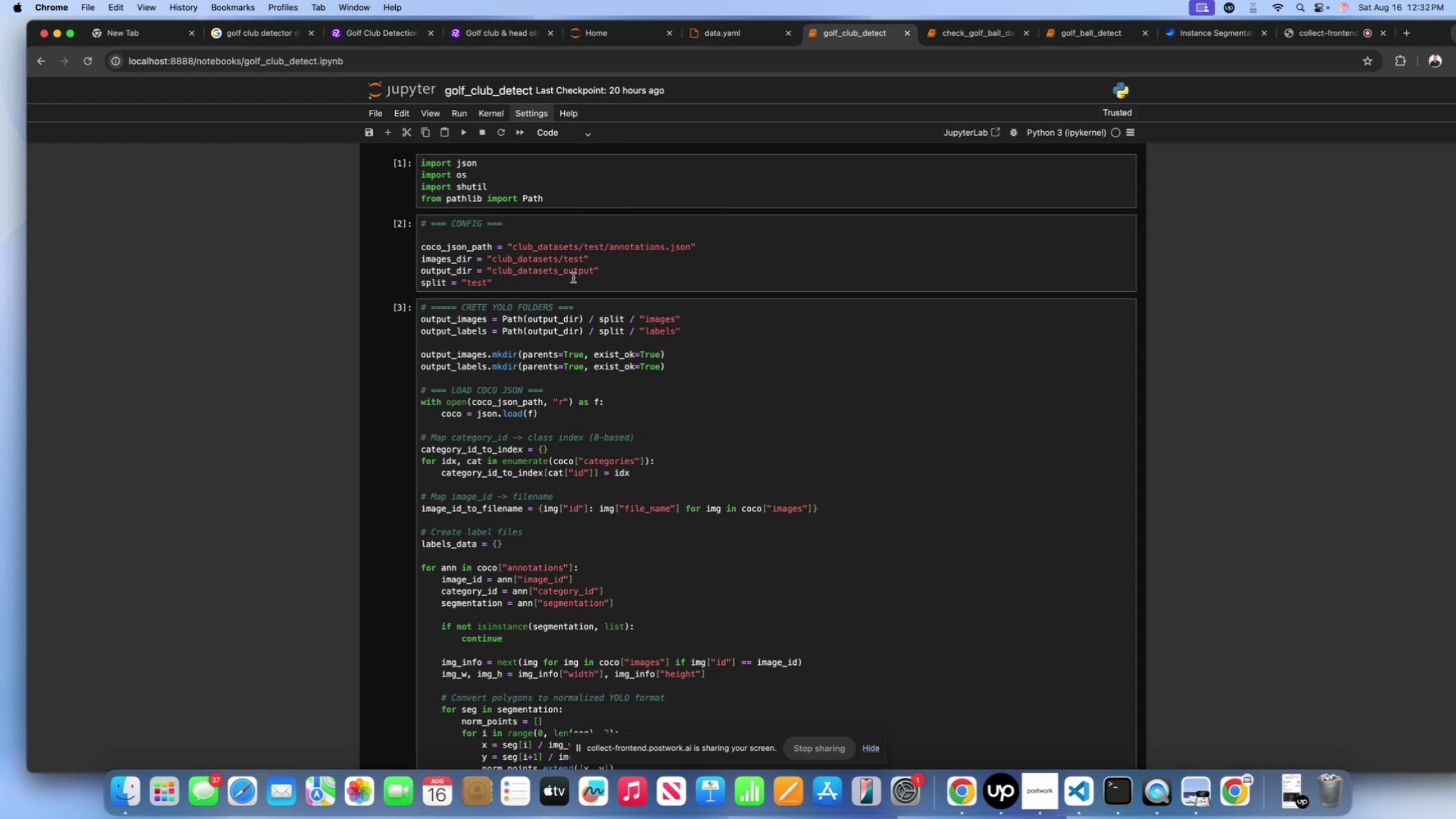 
wait(39.91)
 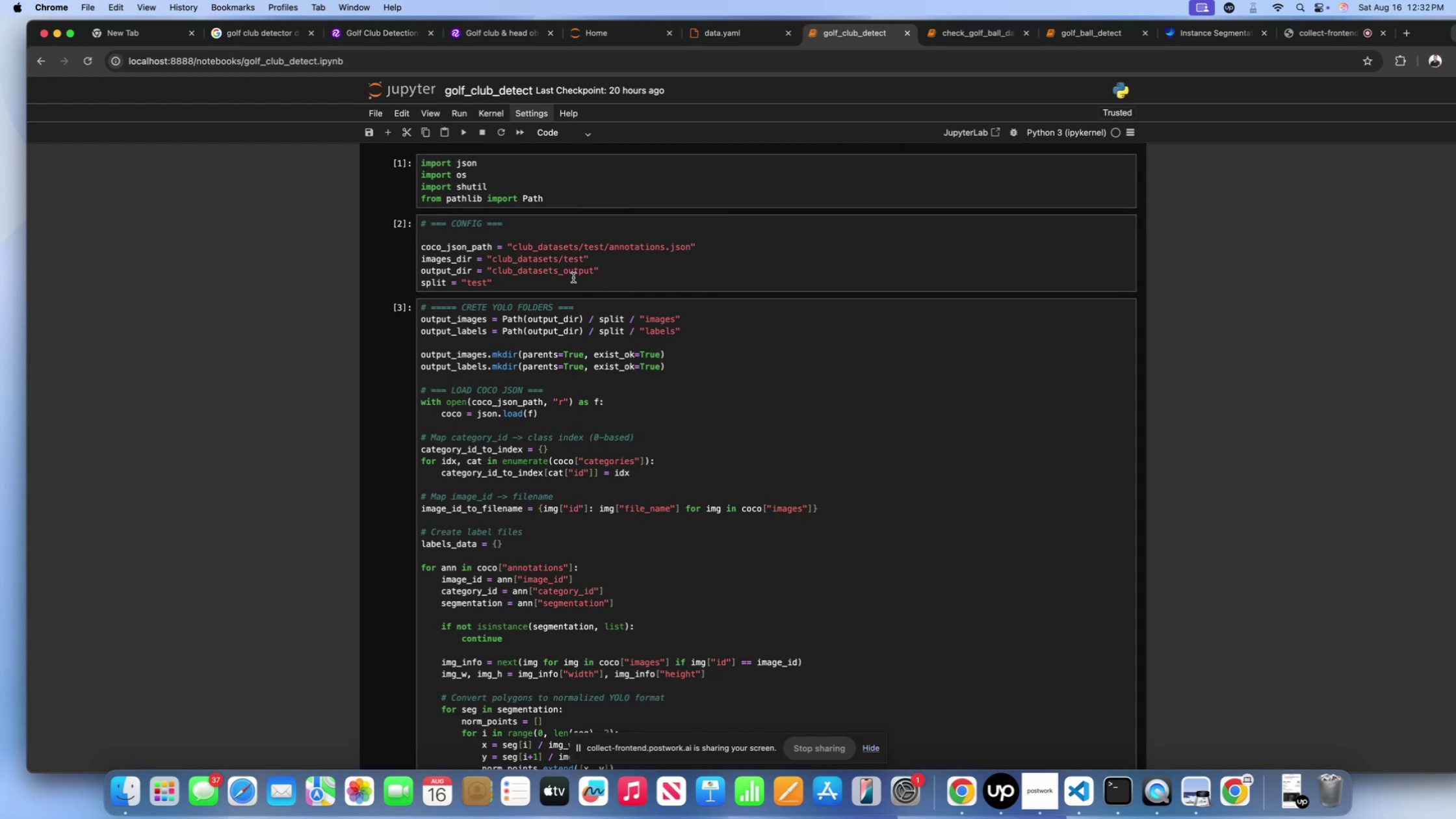 
scroll: coordinate [581, 299], scroll_direction: down, amount: 20.0
 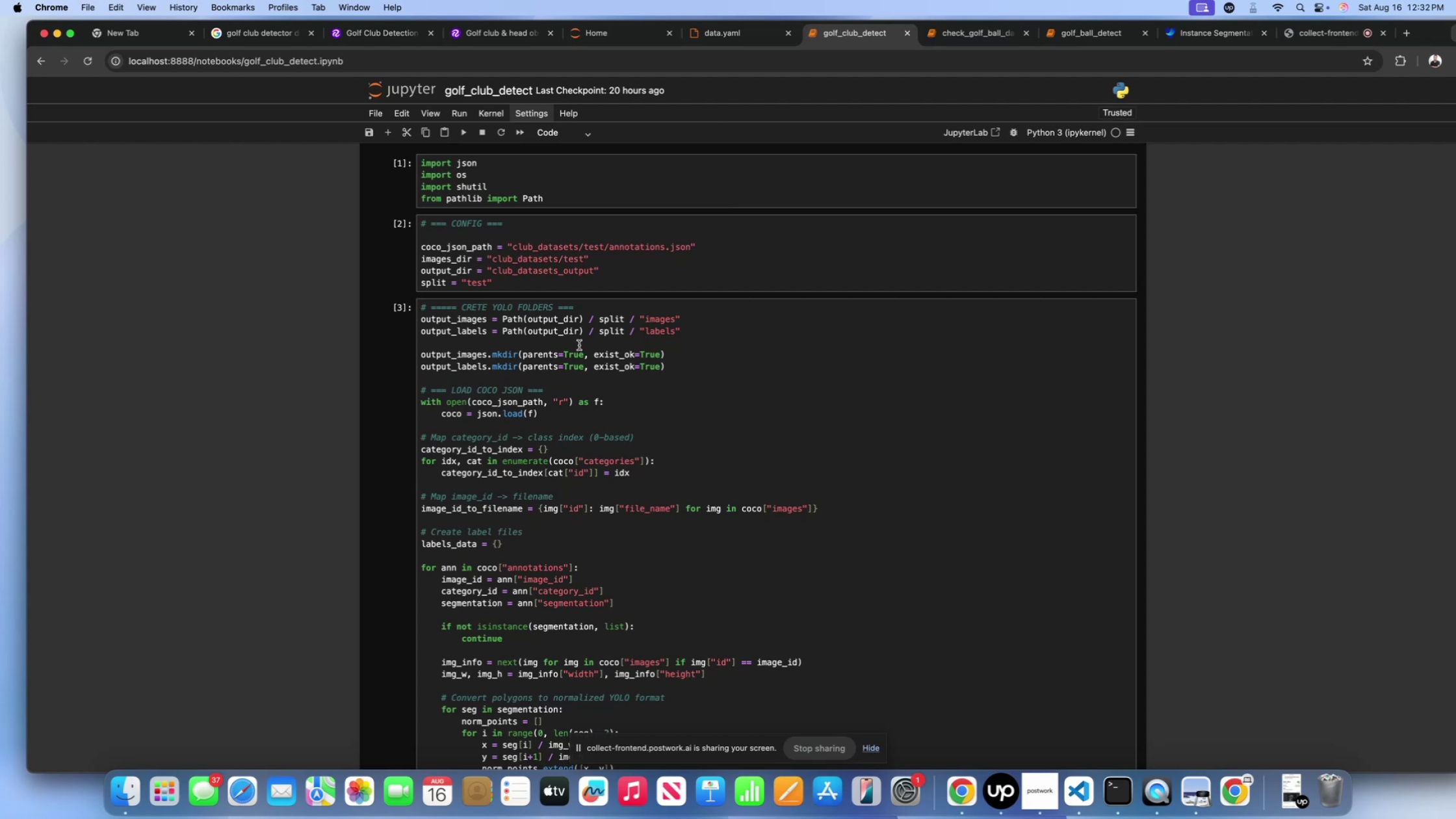 
left_click([579, 345])
 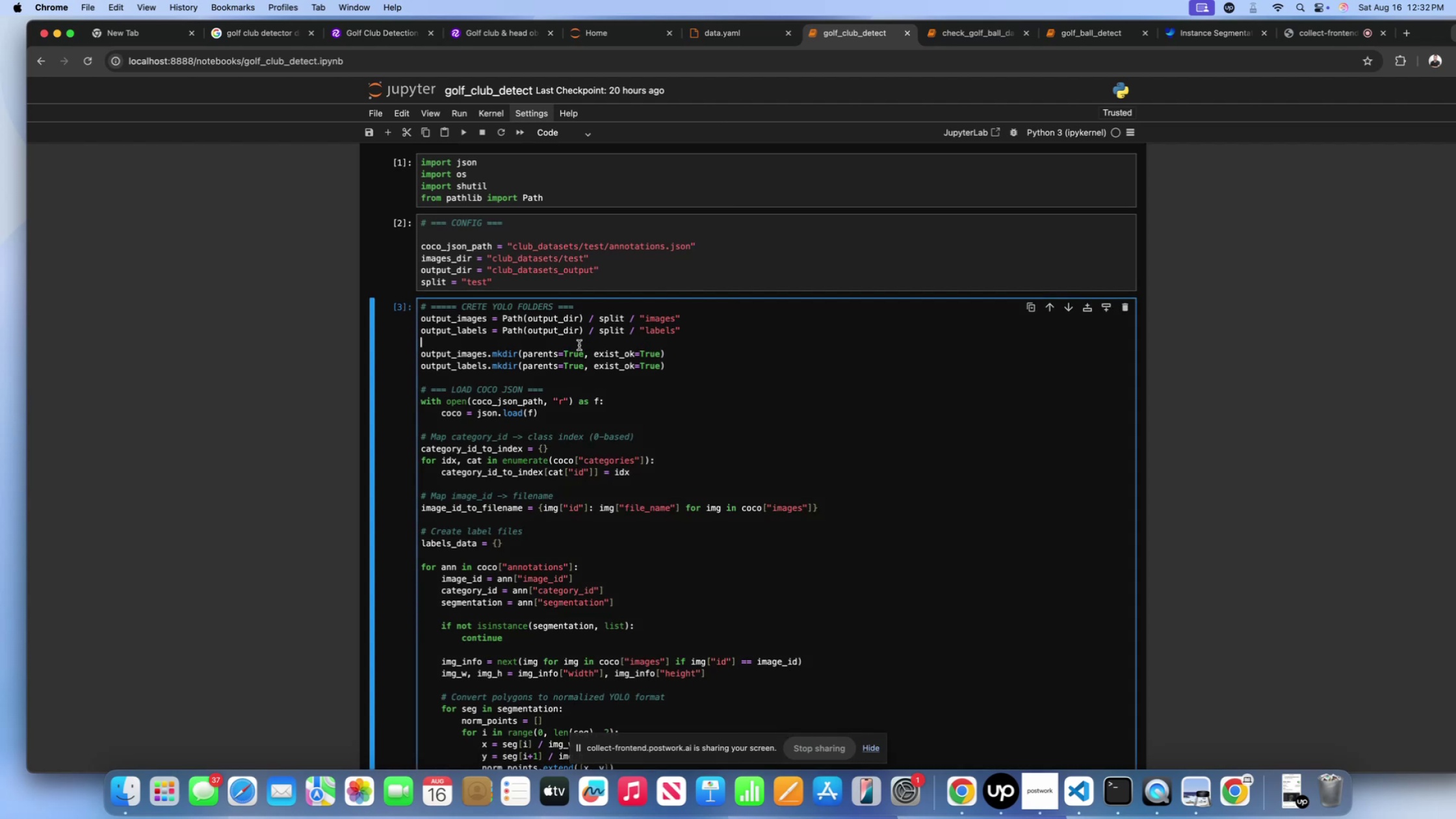 
key(Meta+CommandLeft)
 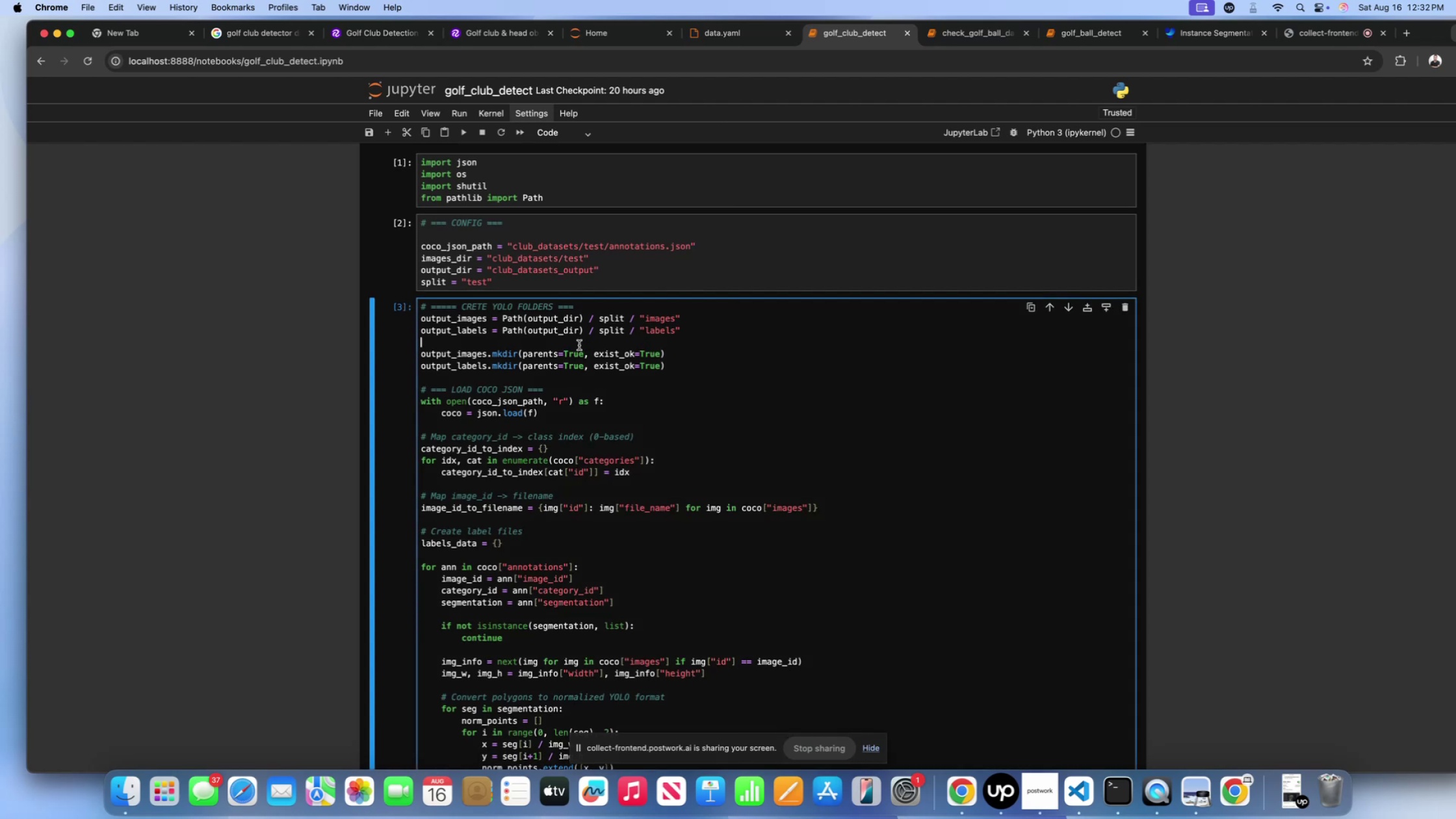 
key(Meta+A)
 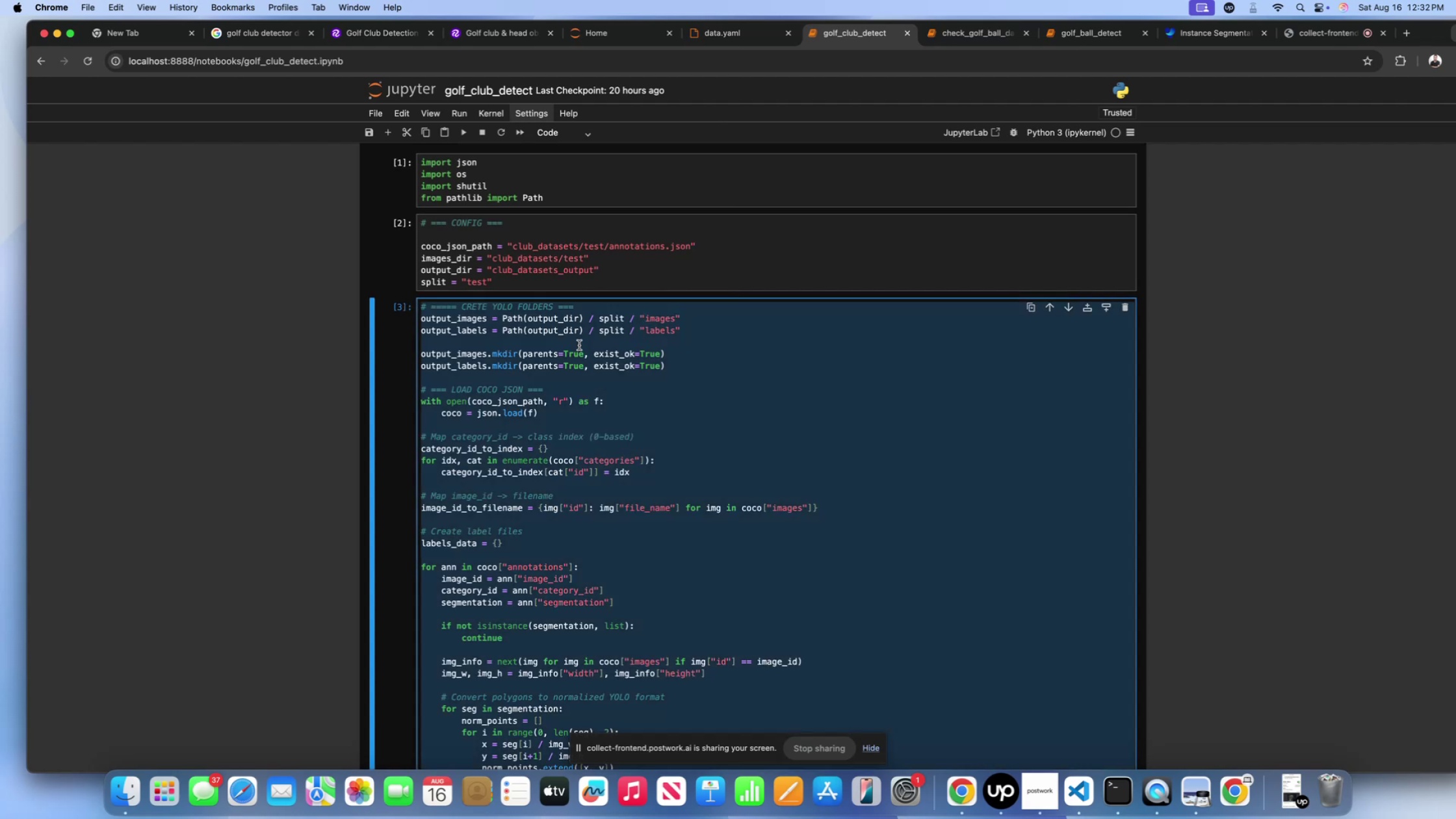 
key(Meta+CommandLeft)
 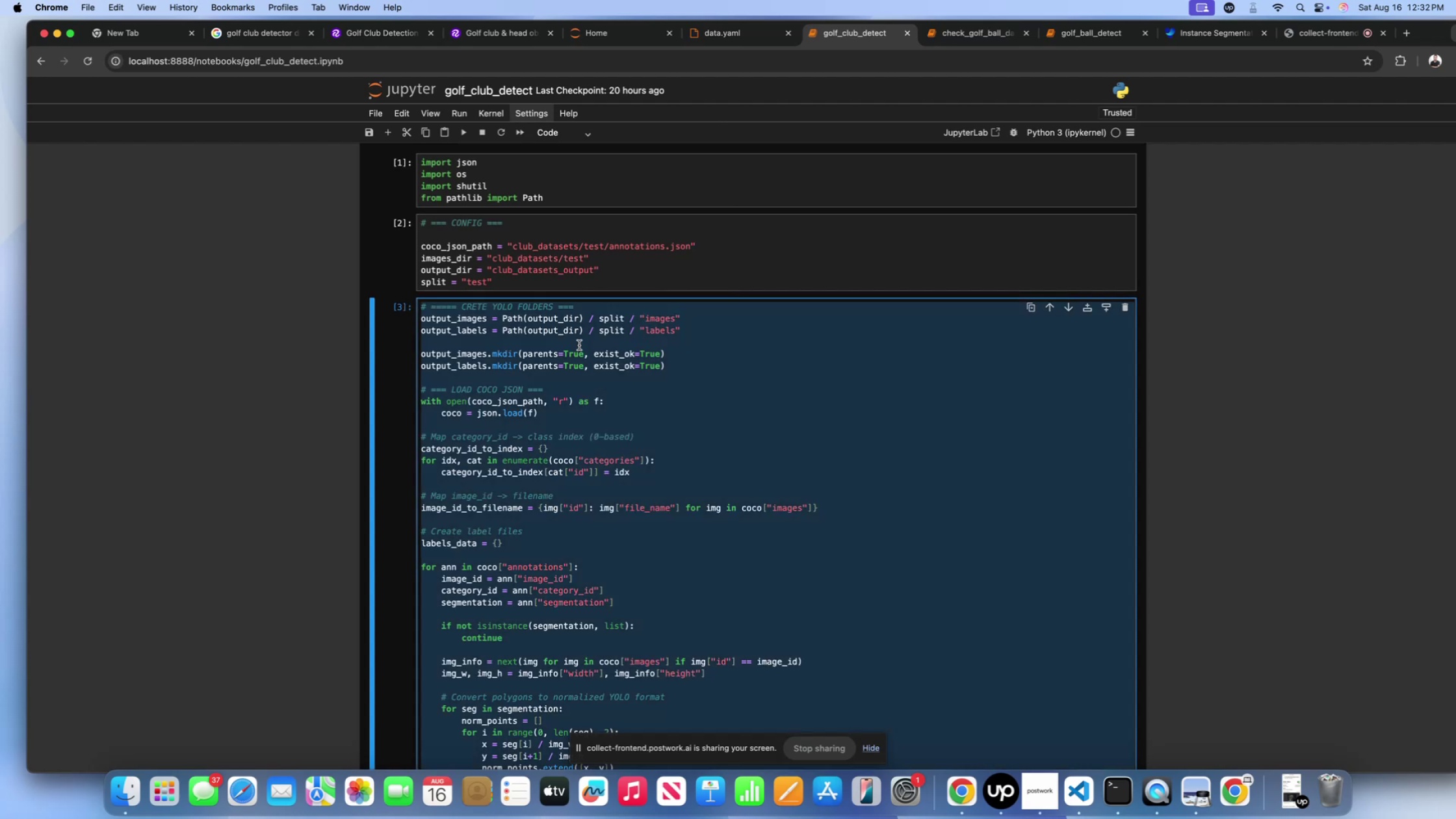 
key(Meta+C)
 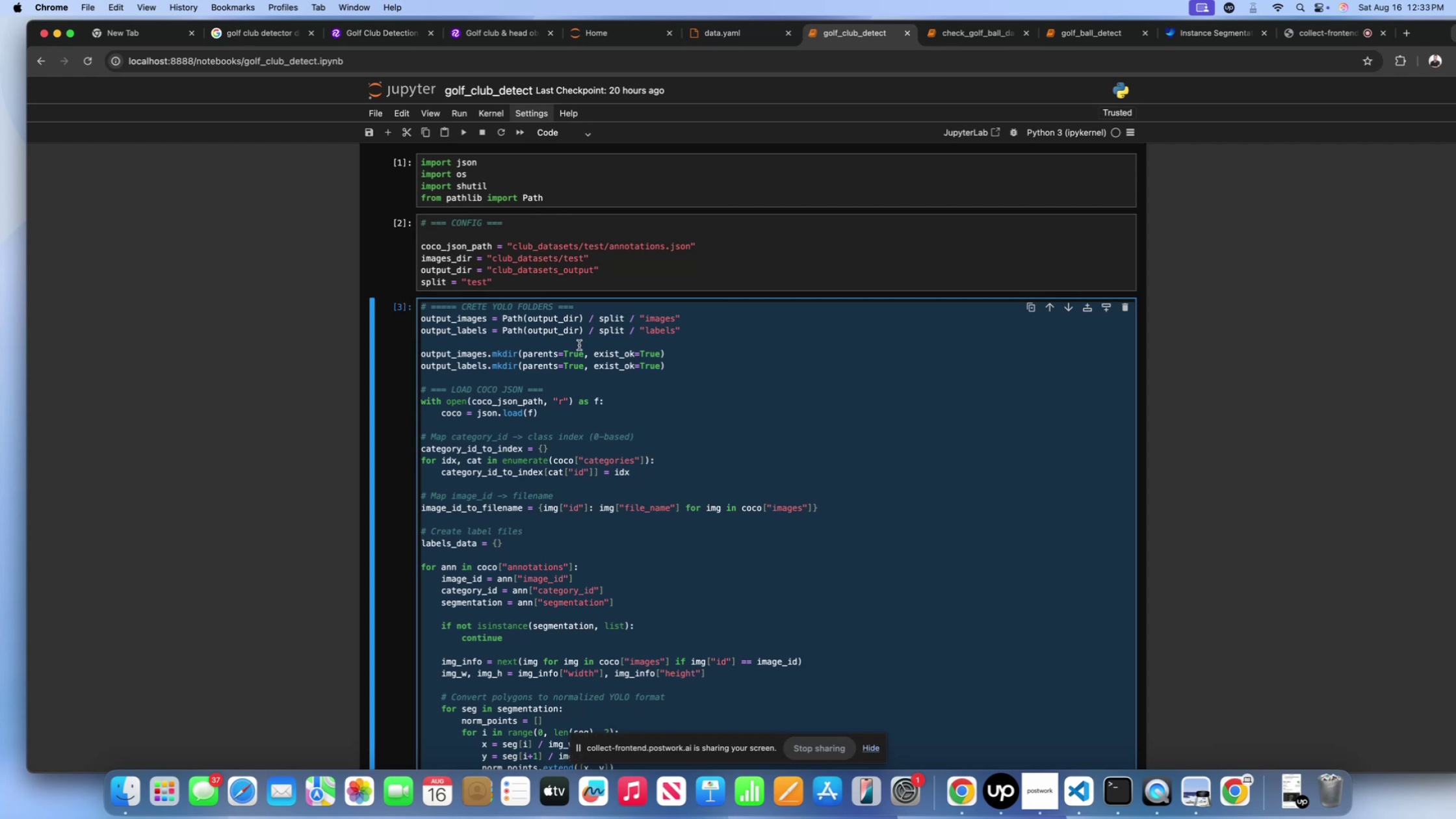 
wait(54.78)
 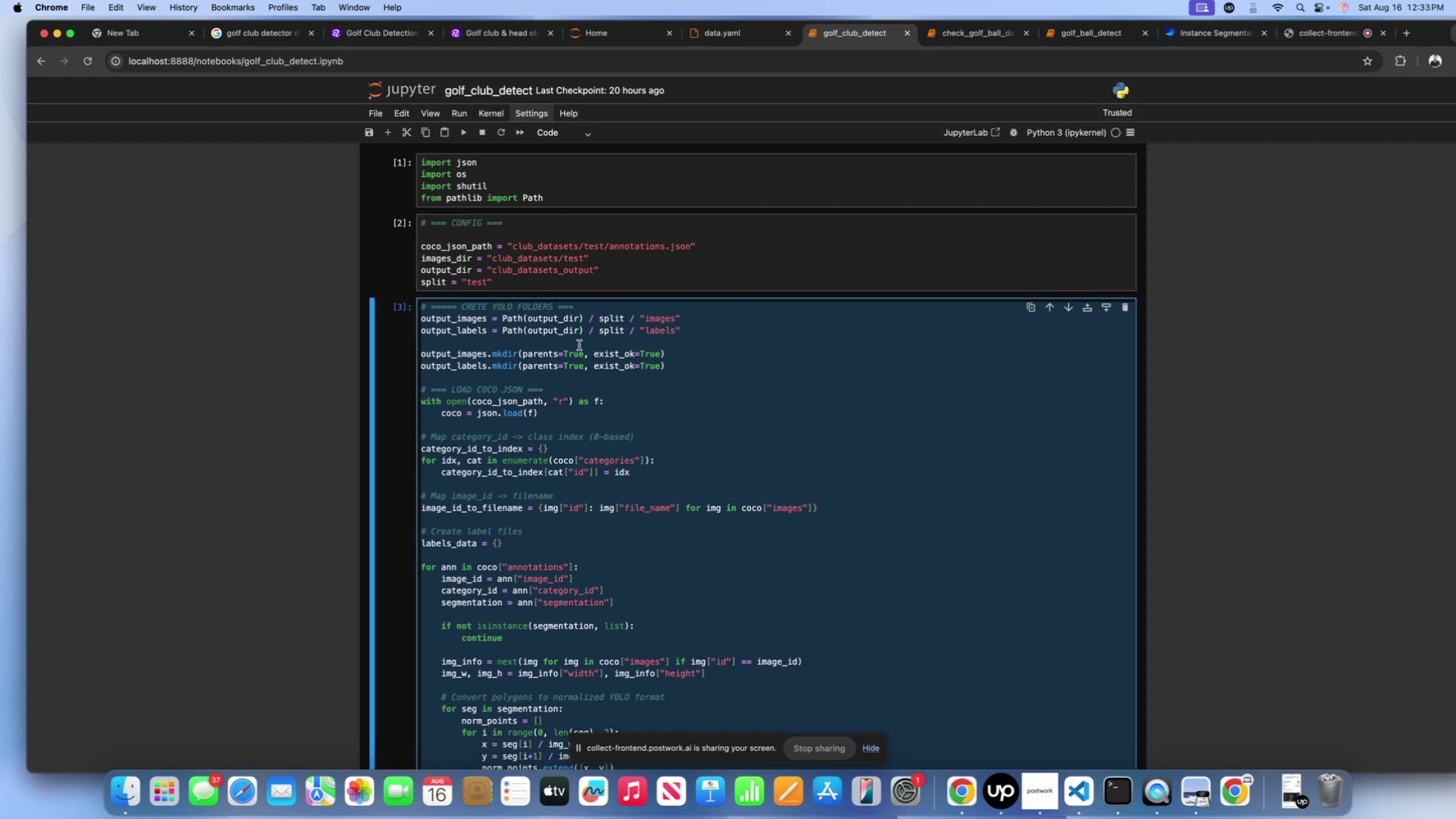 
left_click([606, 32])
 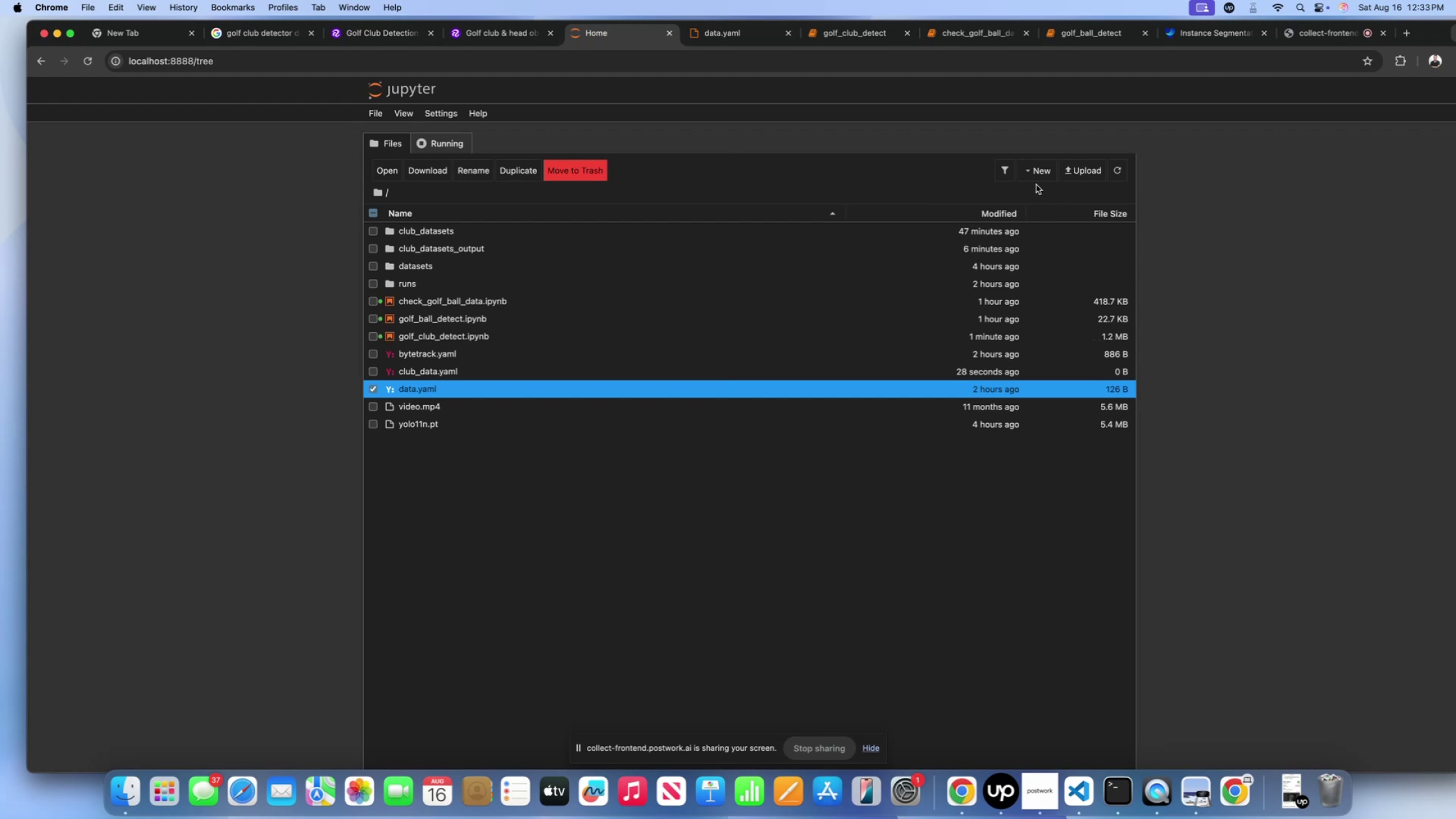 
left_click([1038, 171])
 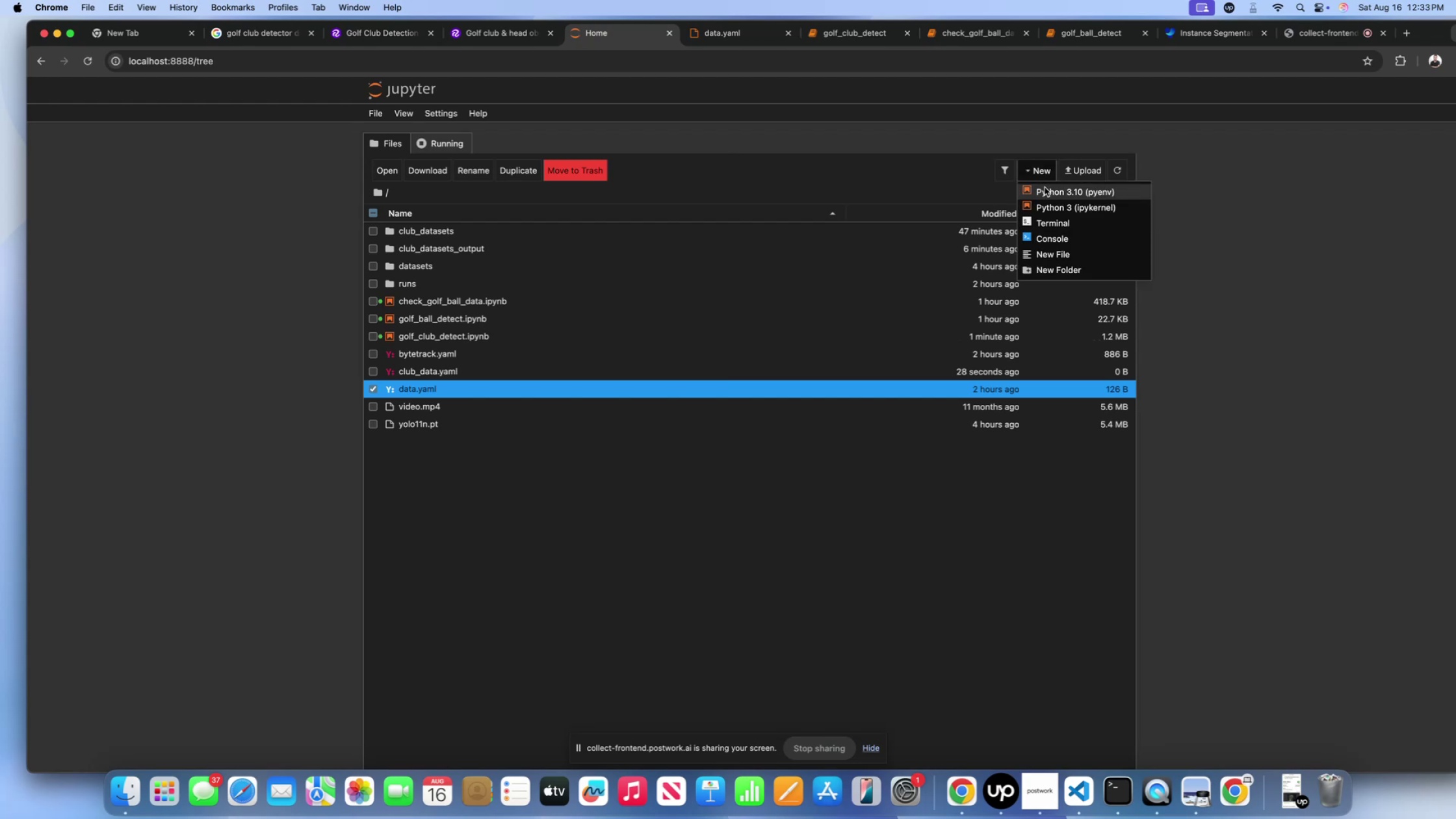 
left_click([1048, 200])
 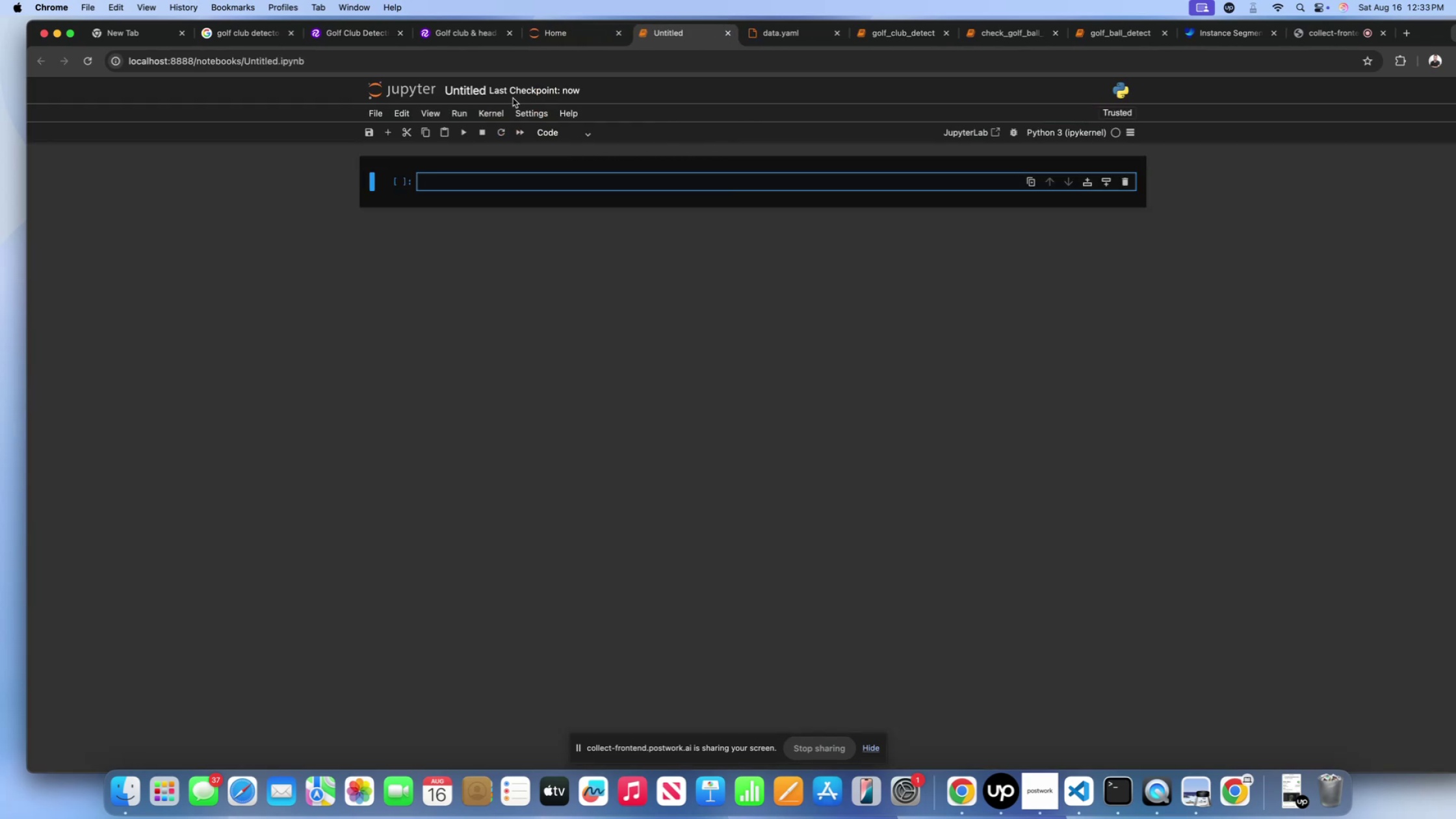 
double_click([512, 92])
 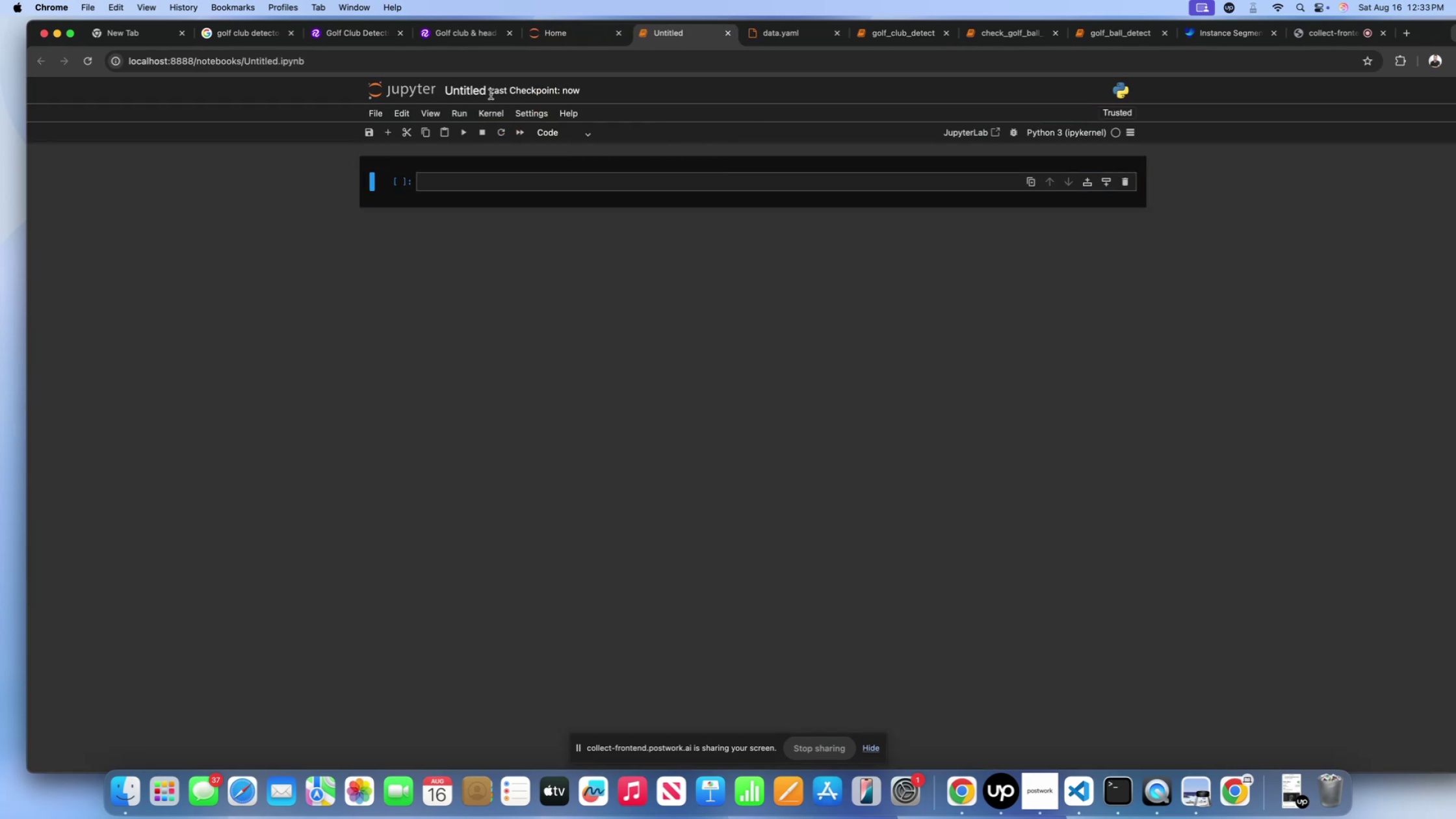 
left_click([483, 88])
 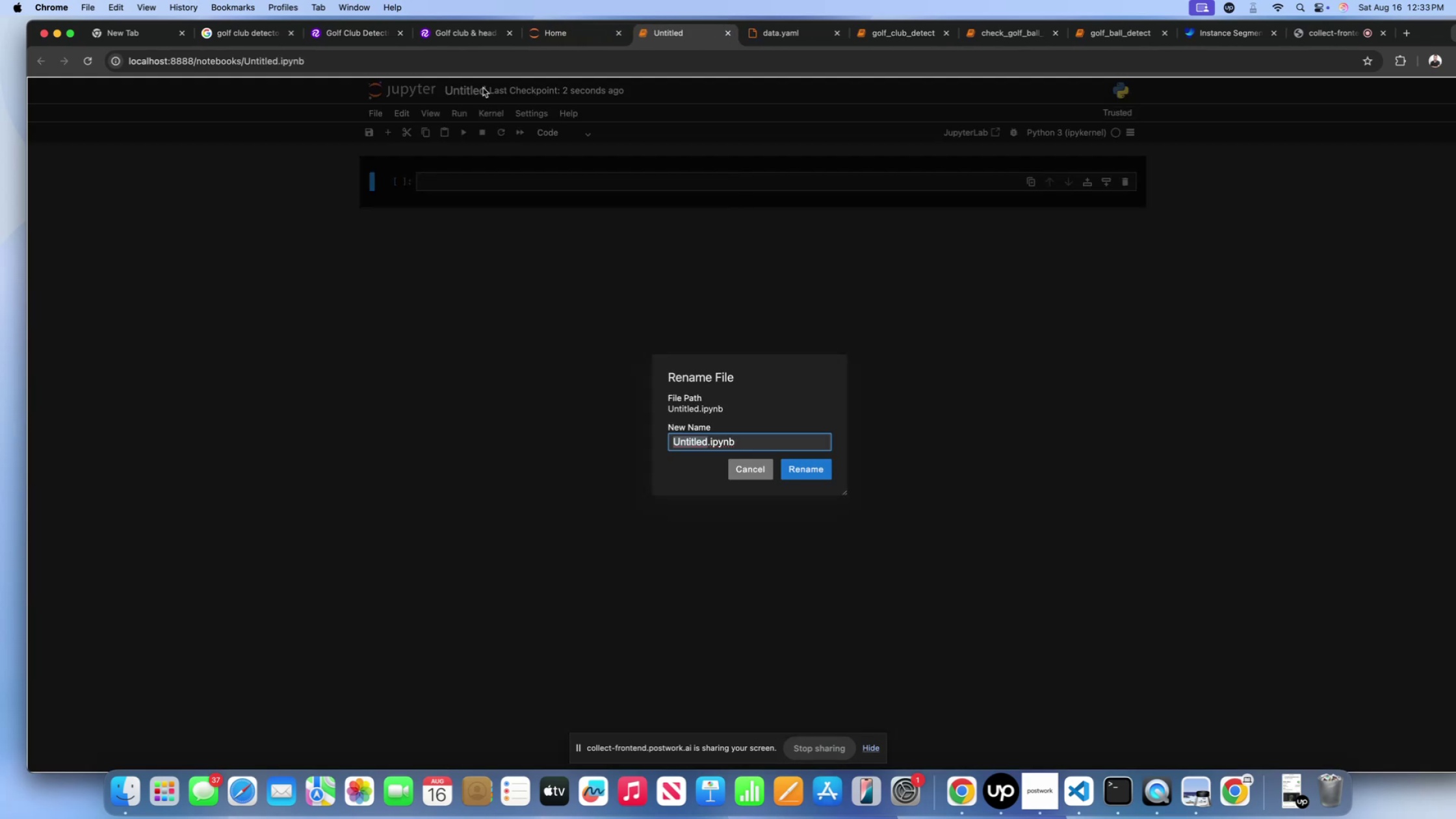 
type(convert_to_yolo)
 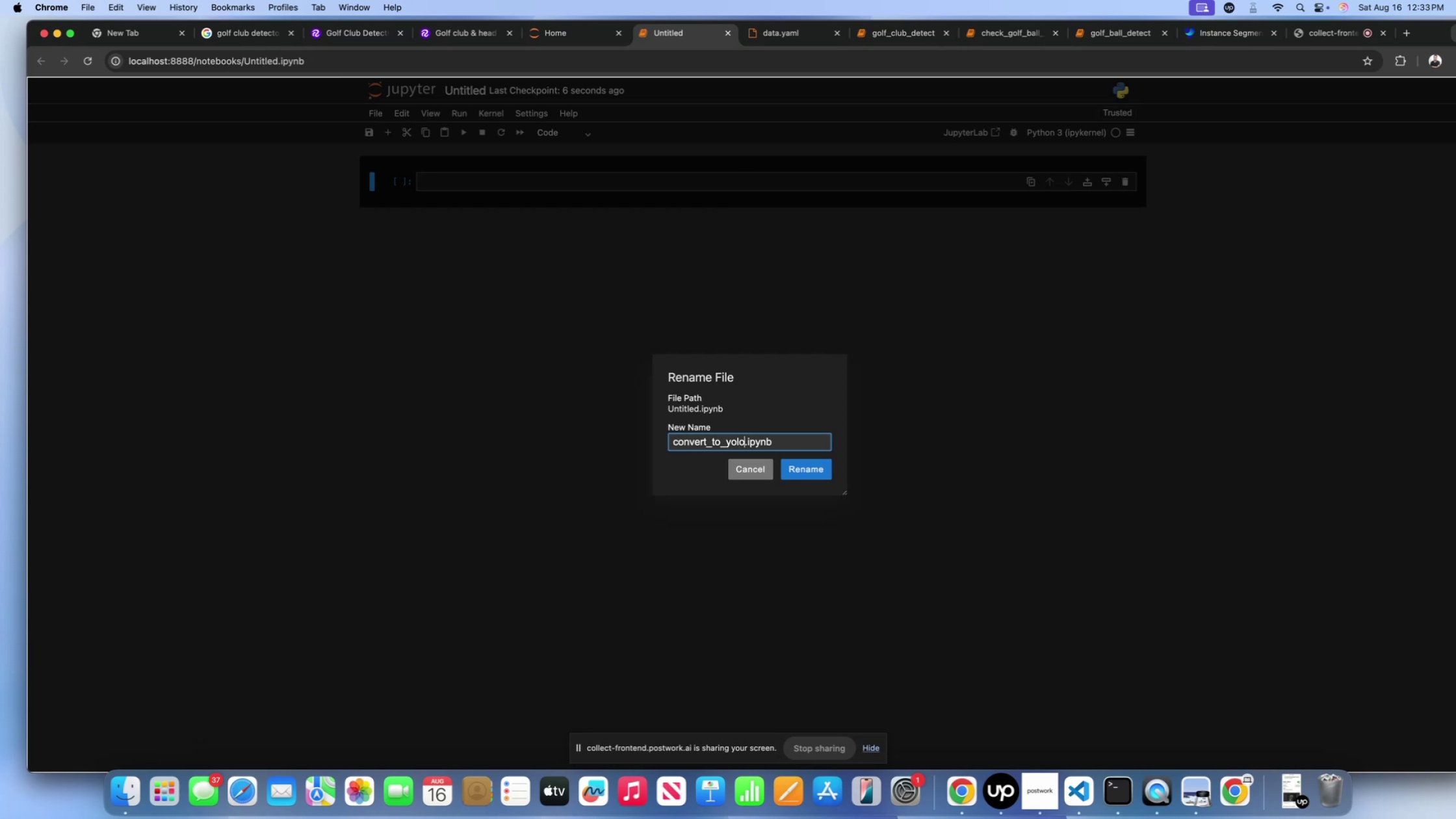 
key(Enter)
 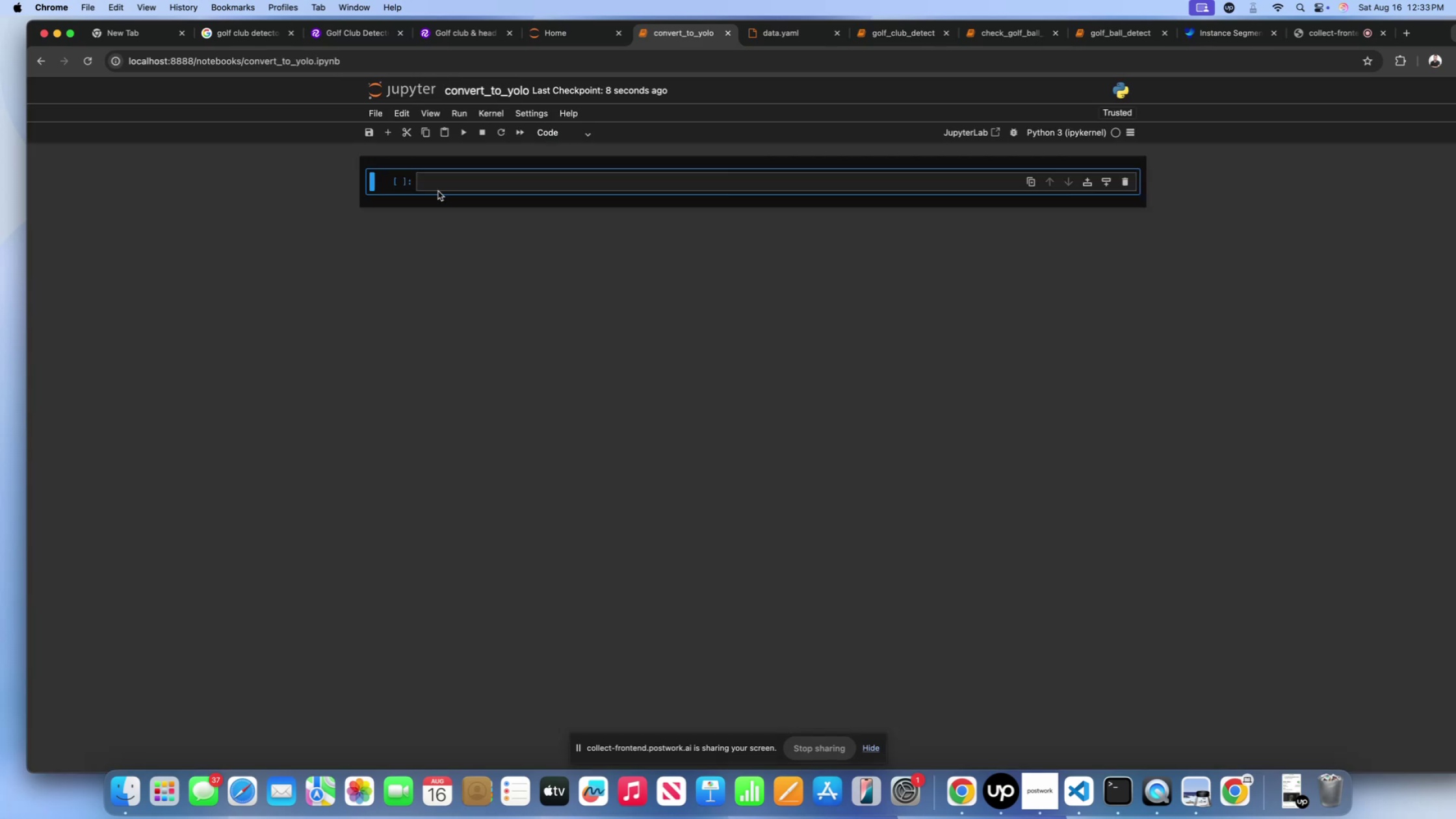 
left_click([447, 185])
 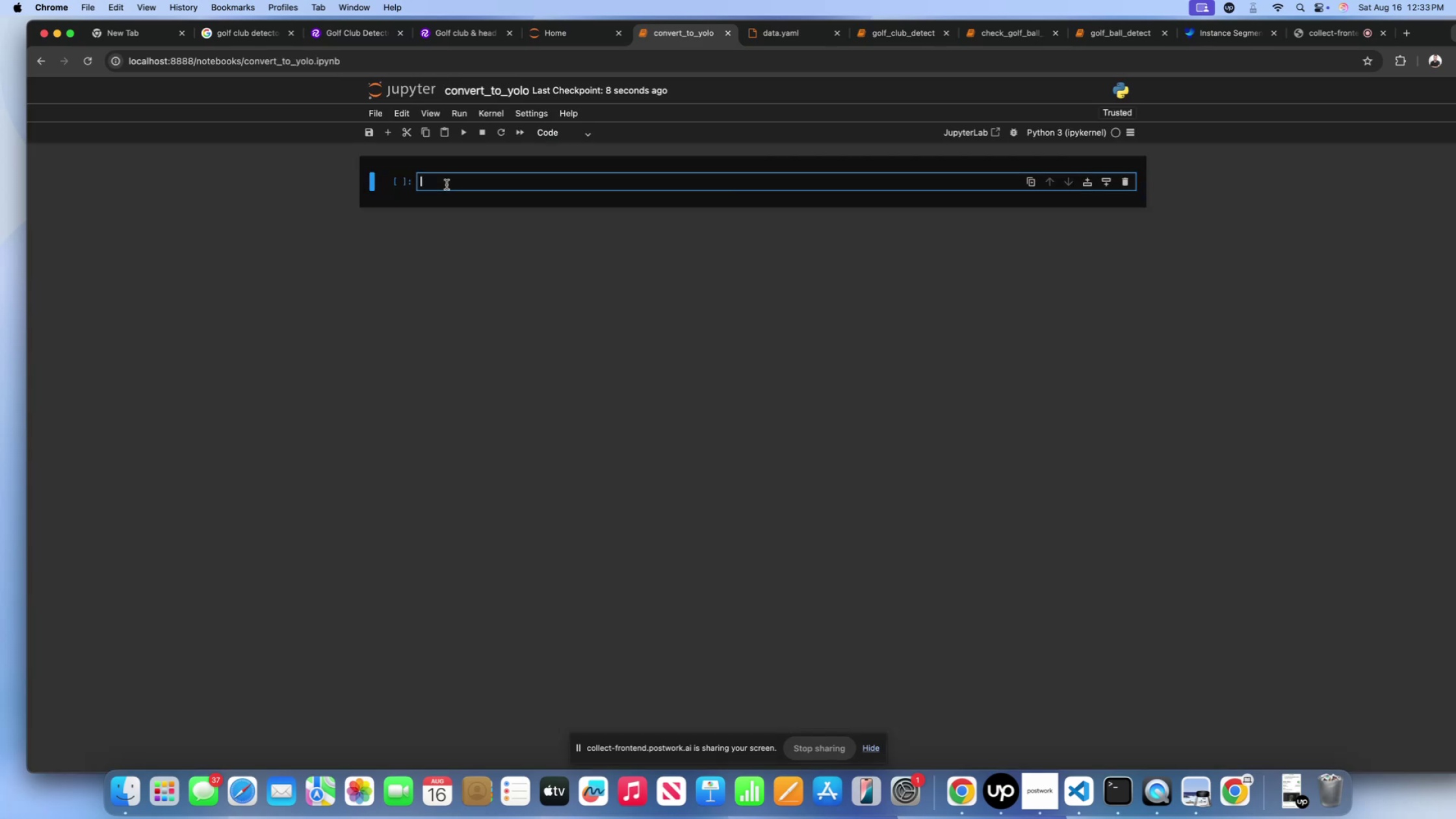 
key(Meta+CommandLeft)
 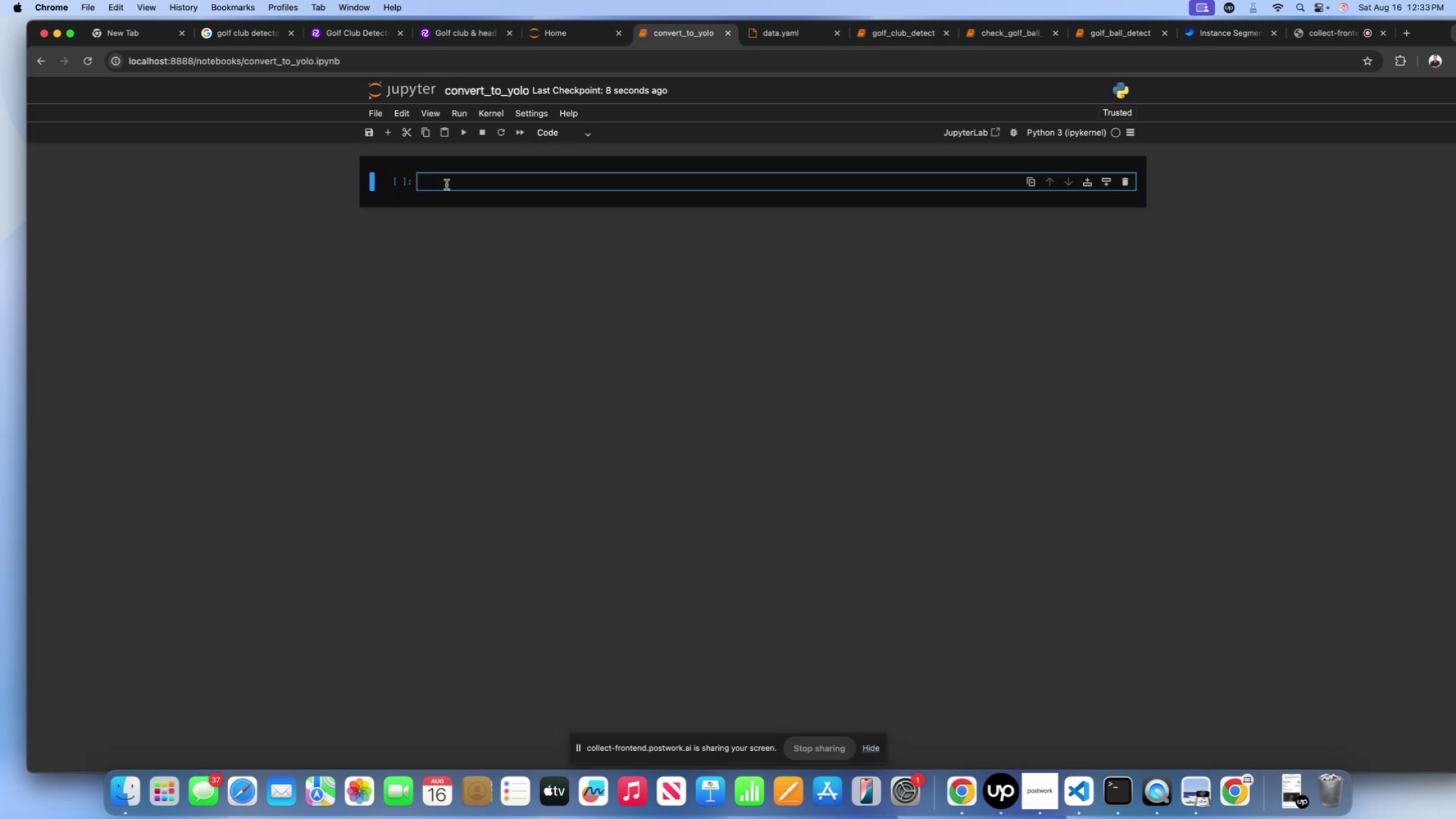 
key(Meta+V)
 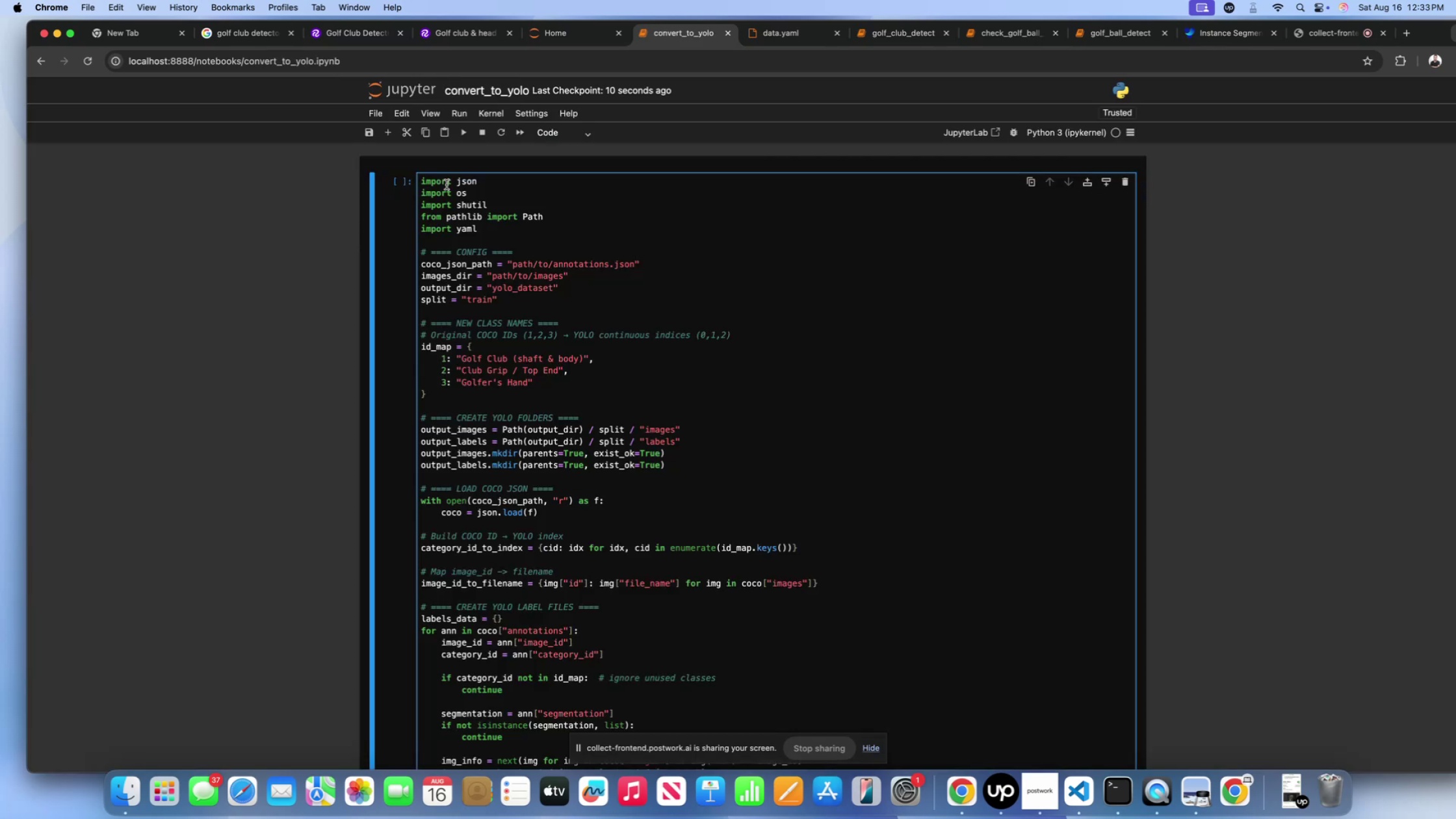 
scroll: coordinate [474, 196], scroll_direction: up, amount: 10.0
 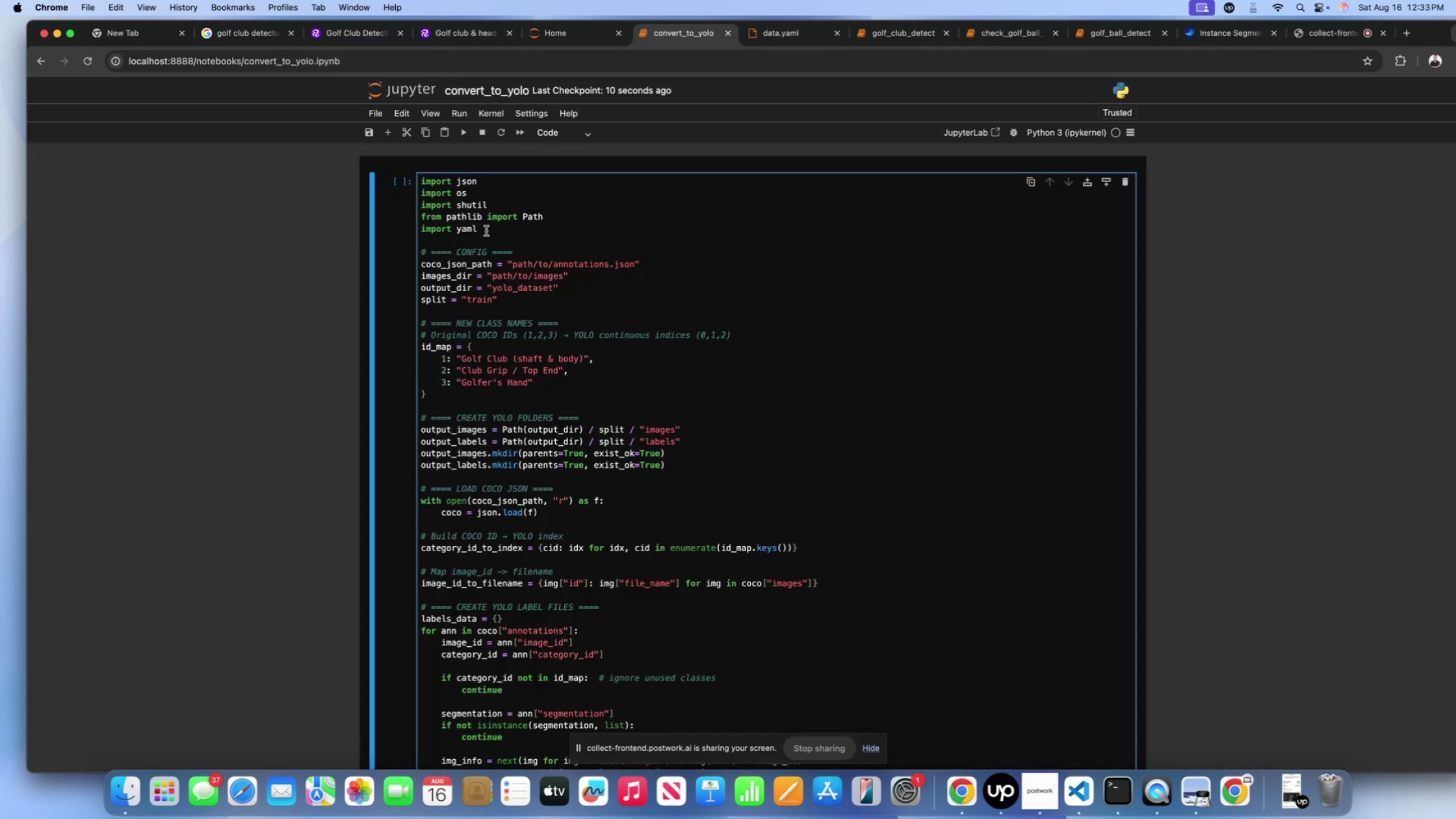 
left_click_drag(start_coordinate=[487, 229], to_coordinate=[400, 174])
 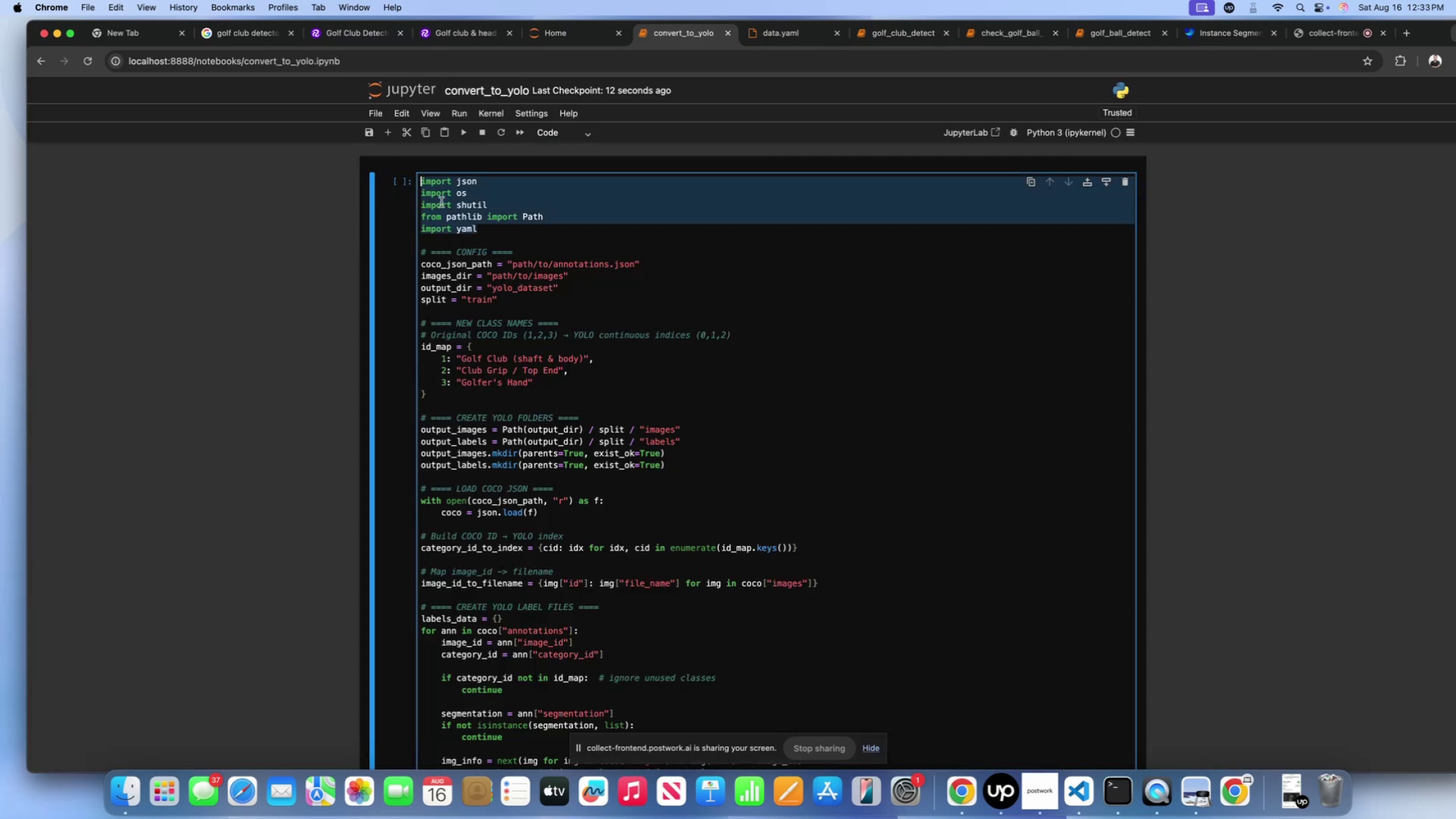 
key(Meta+C)
 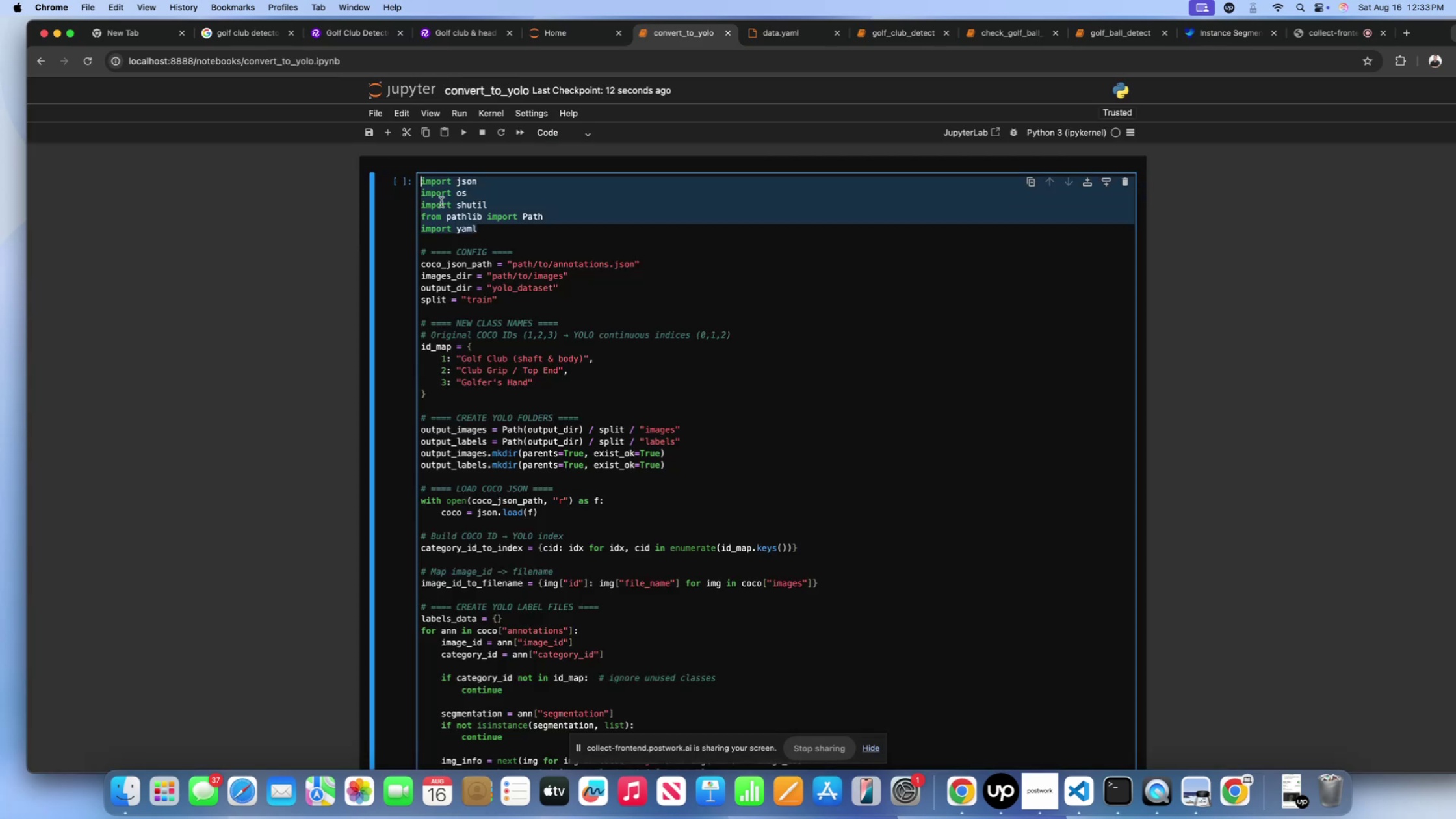 
key(Backspace)
 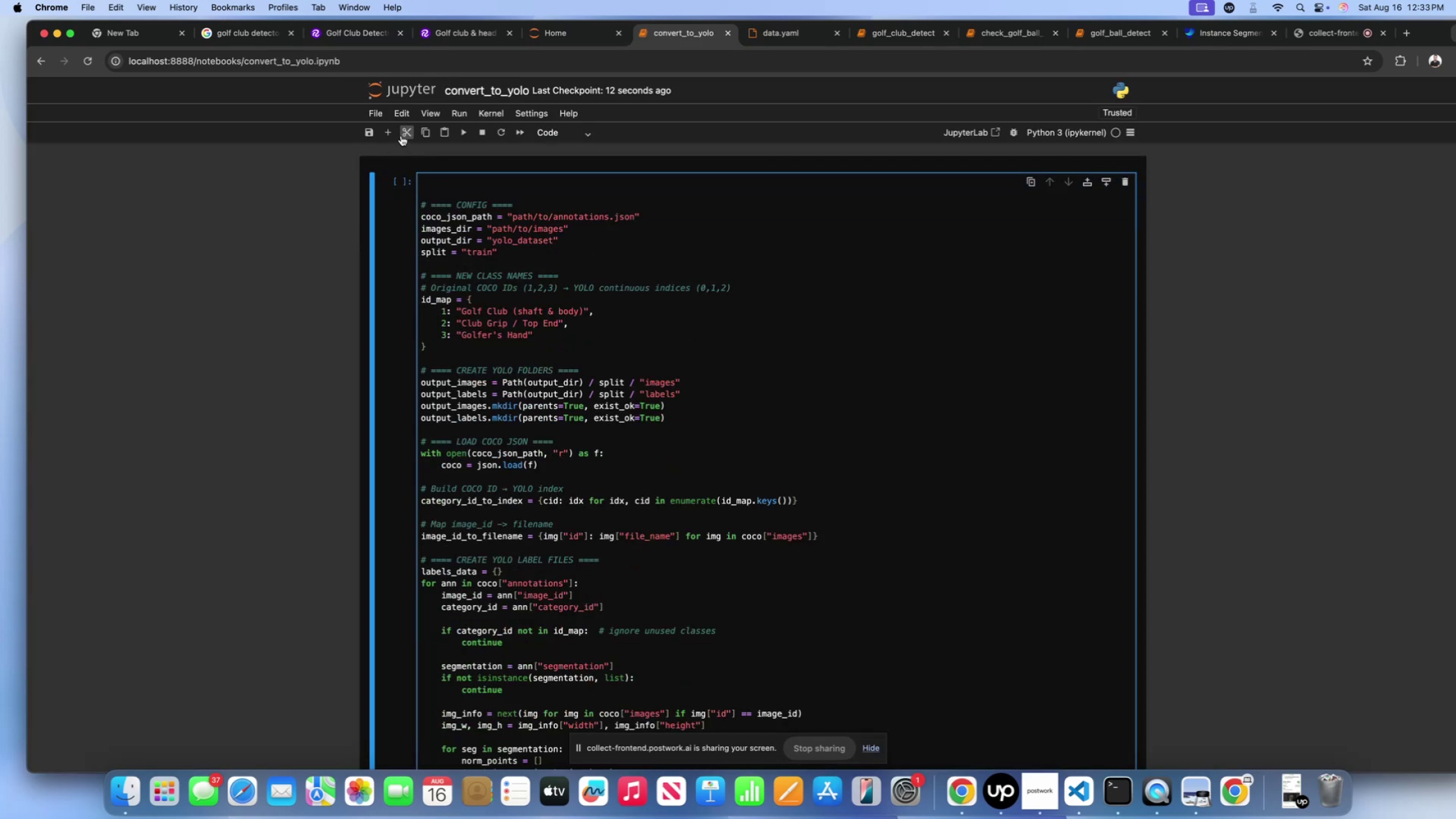 
left_click([391, 132])
 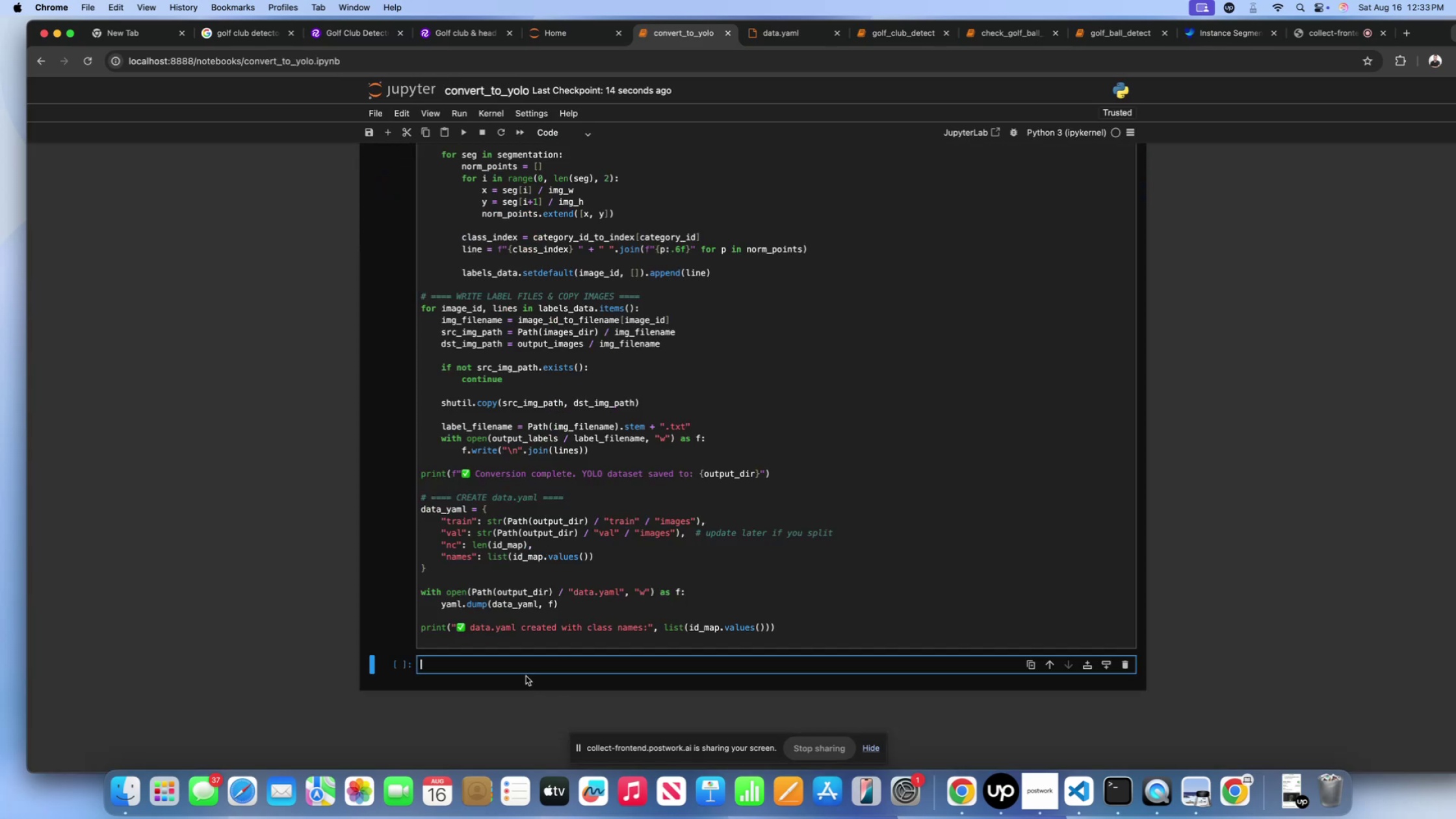 
left_click([521, 666])
 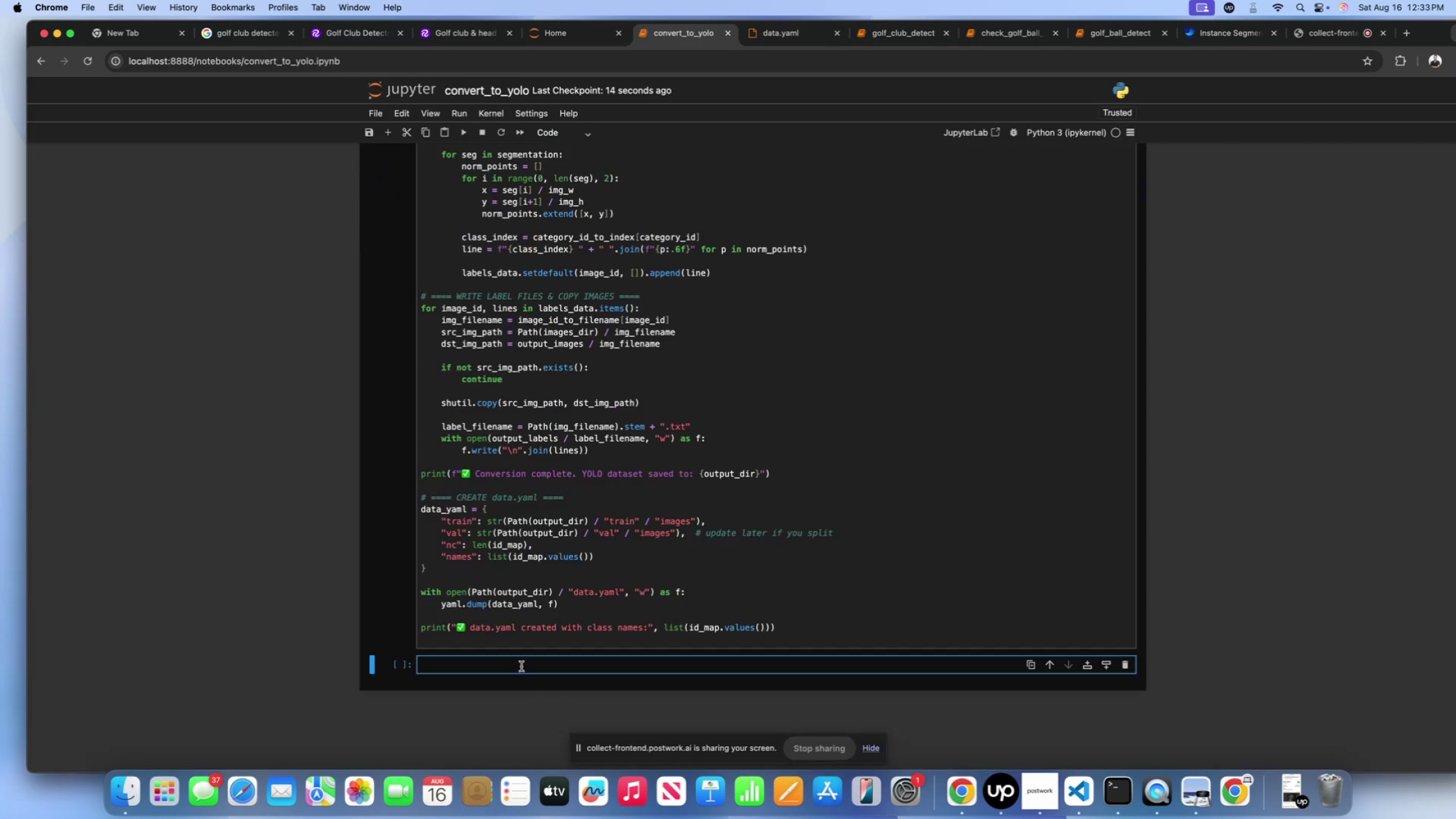 
key(Meta+V)
 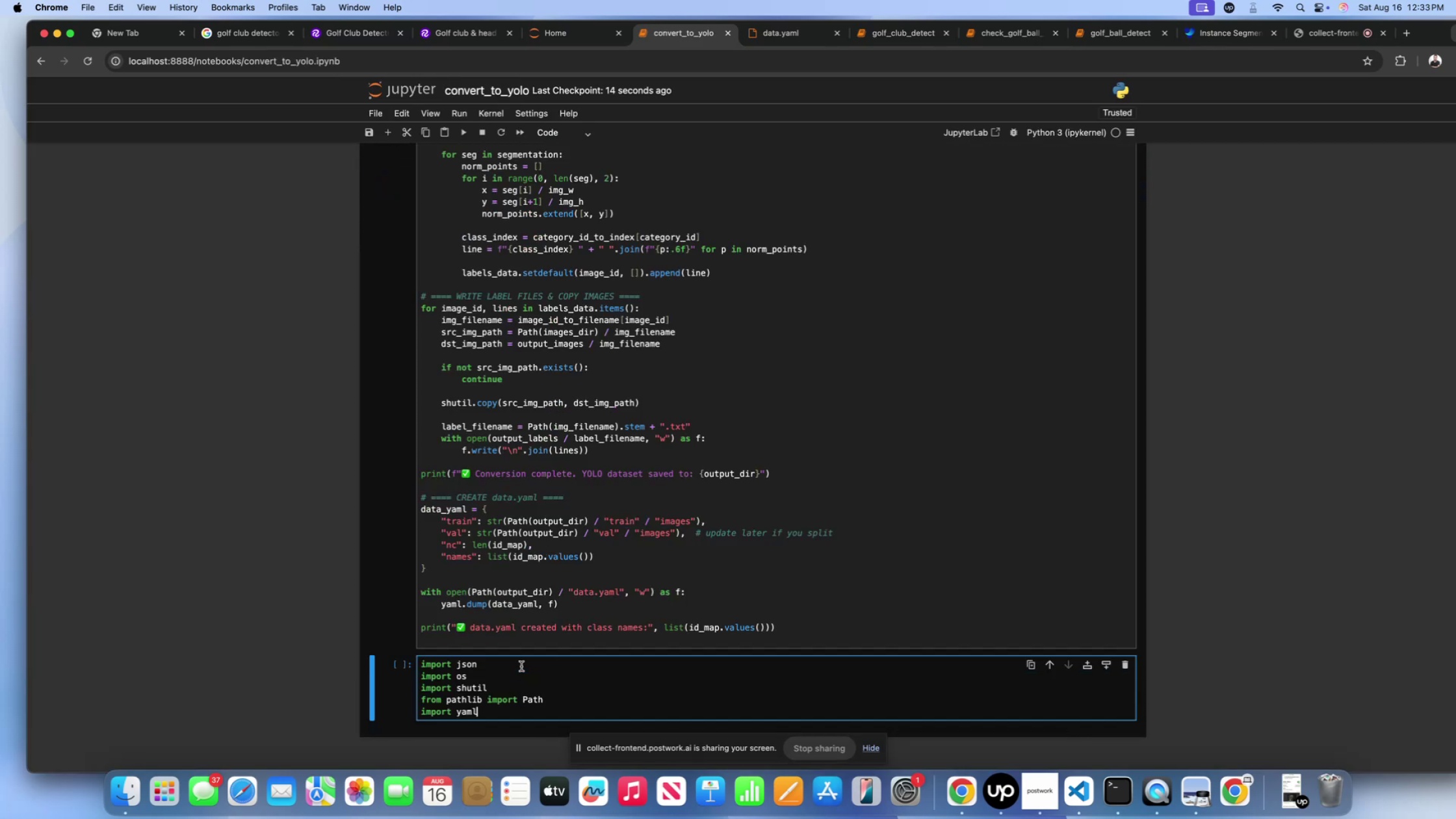 
key(Shift+ShiftLeft)
 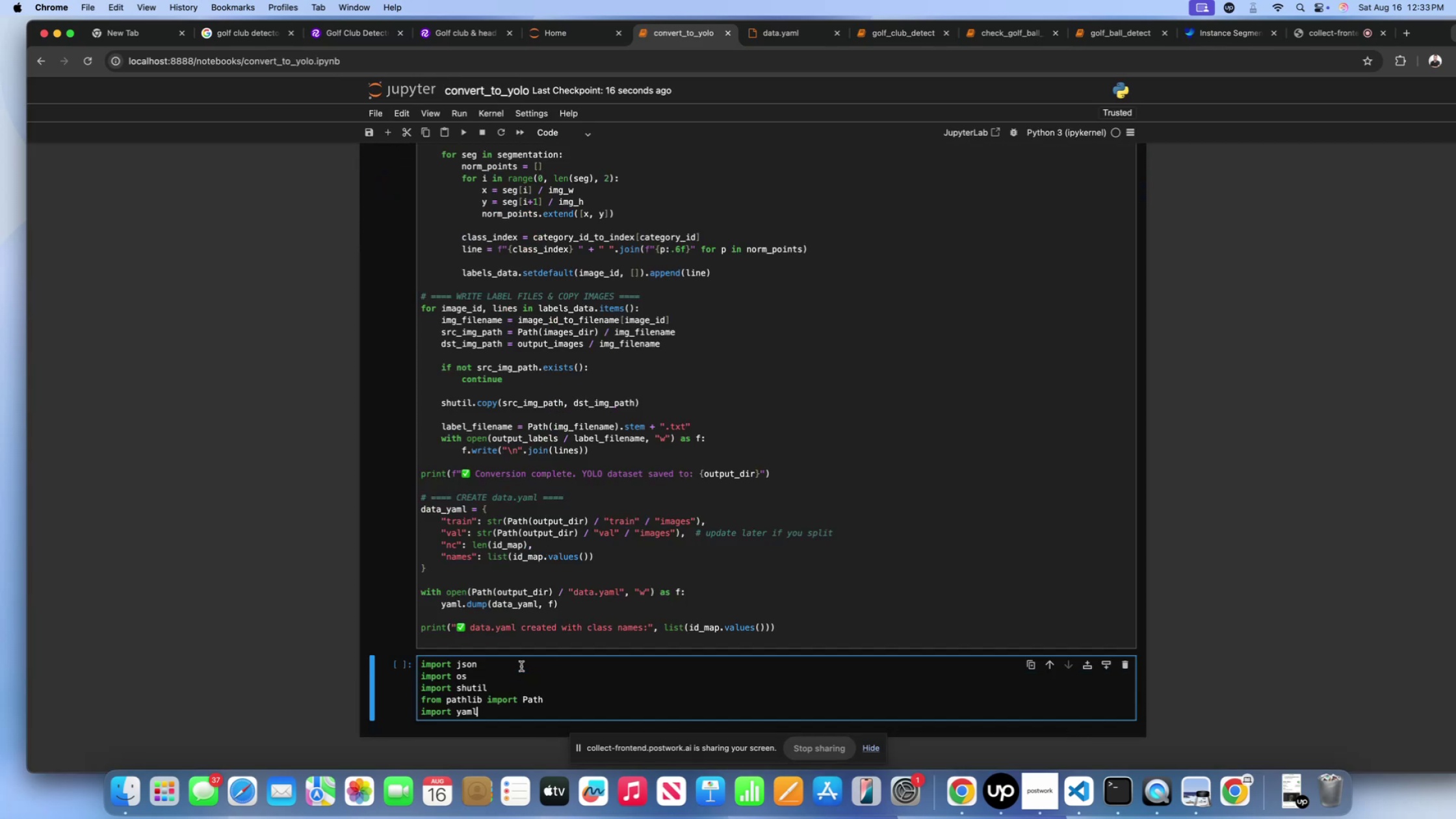 
key(Shift+Enter)
 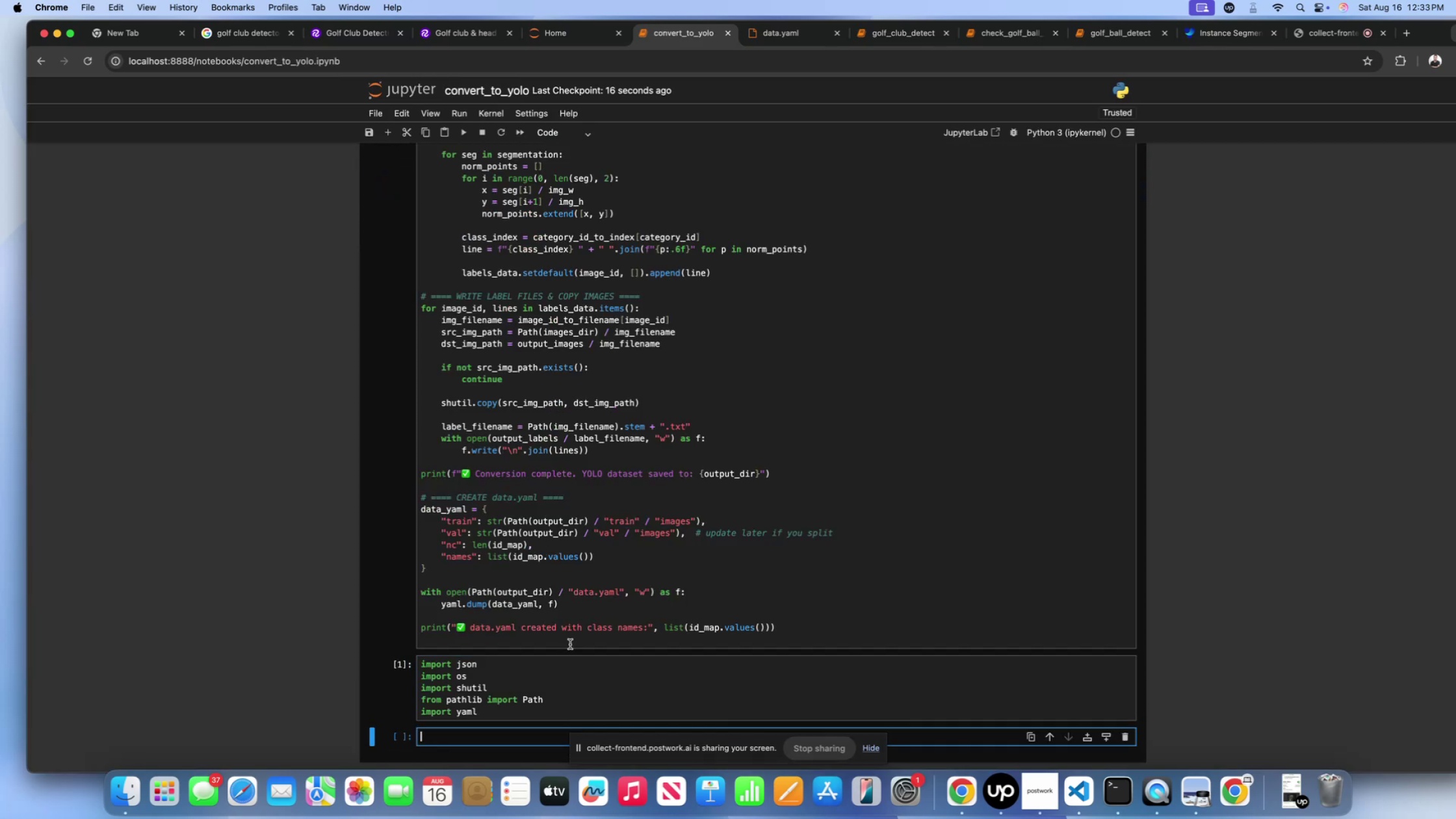 
scroll: coordinate [616, 511], scroll_direction: up, amount: 128.0
 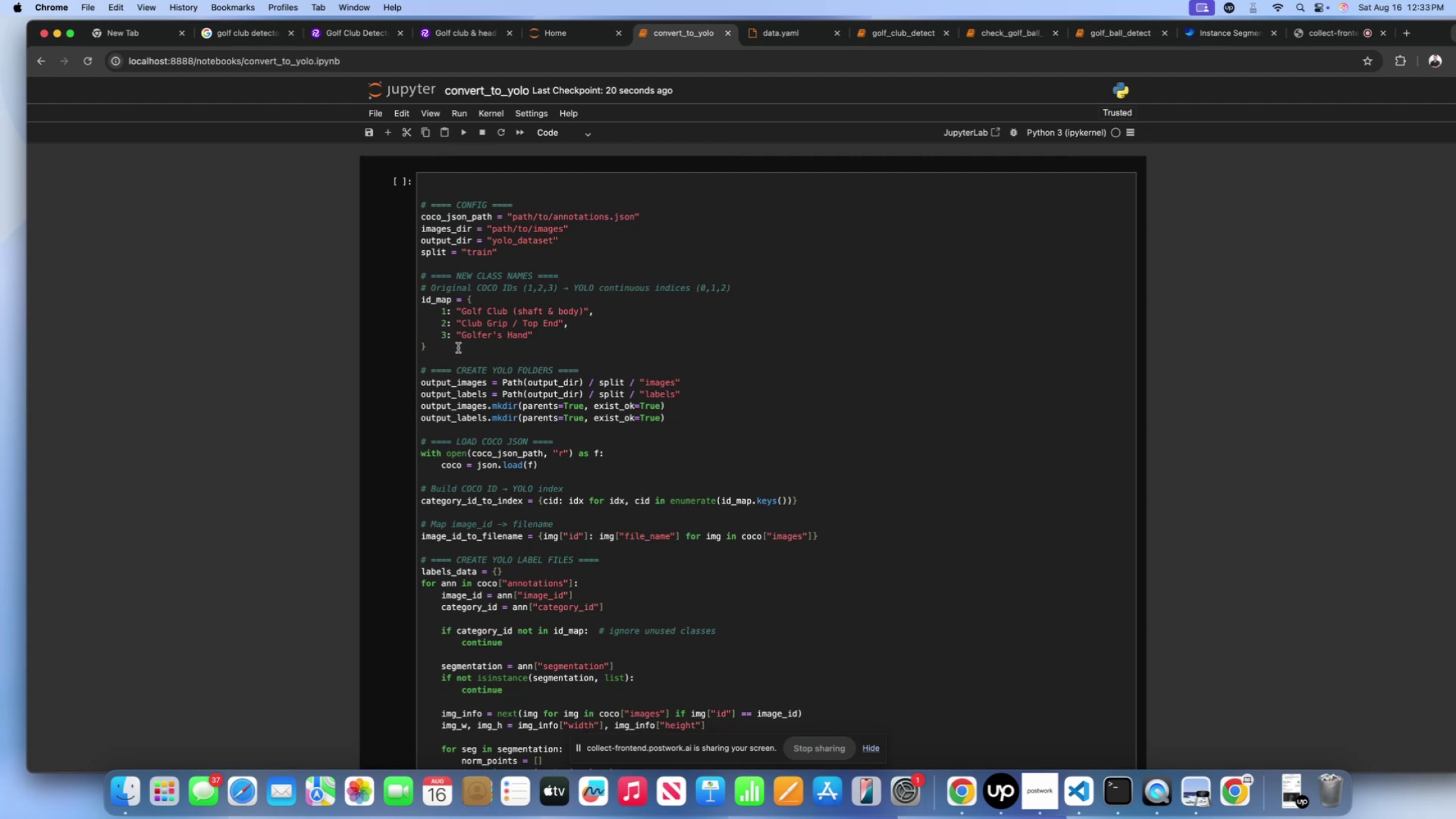 
wait(8.47)
 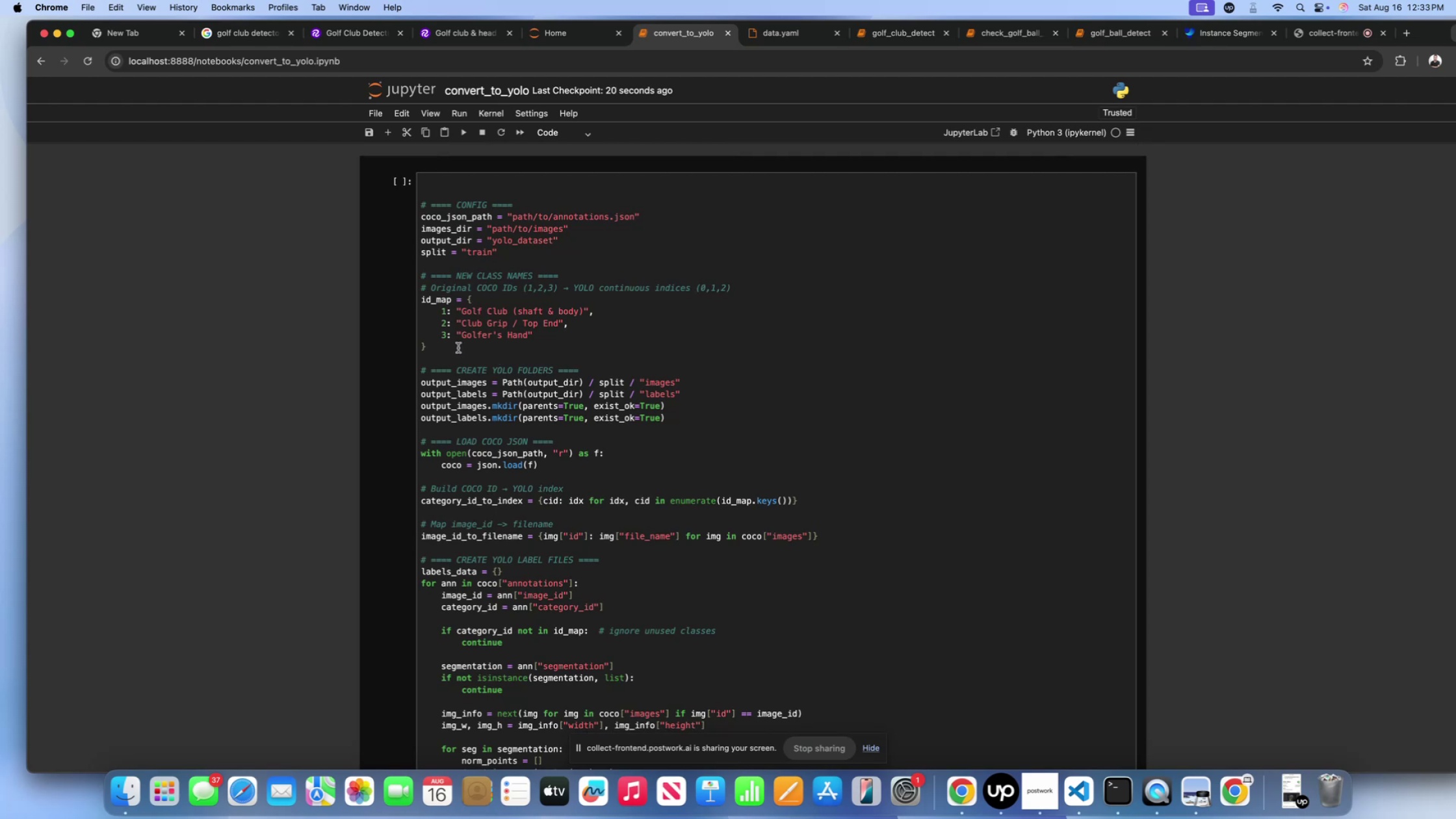 
left_click_drag(start_coordinate=[507, 253], to_coordinate=[390, 206])
 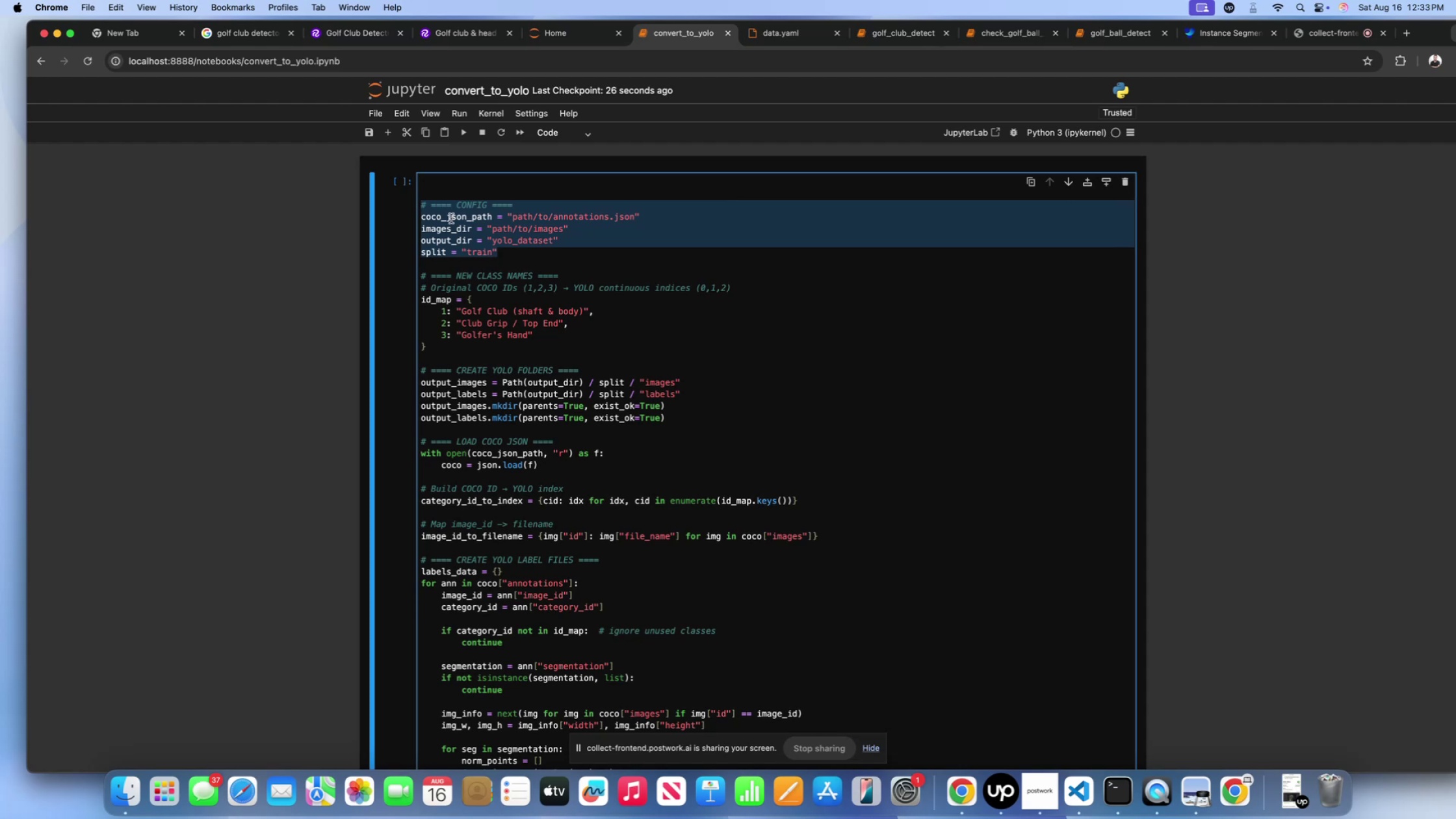 
key(Meta+C)
 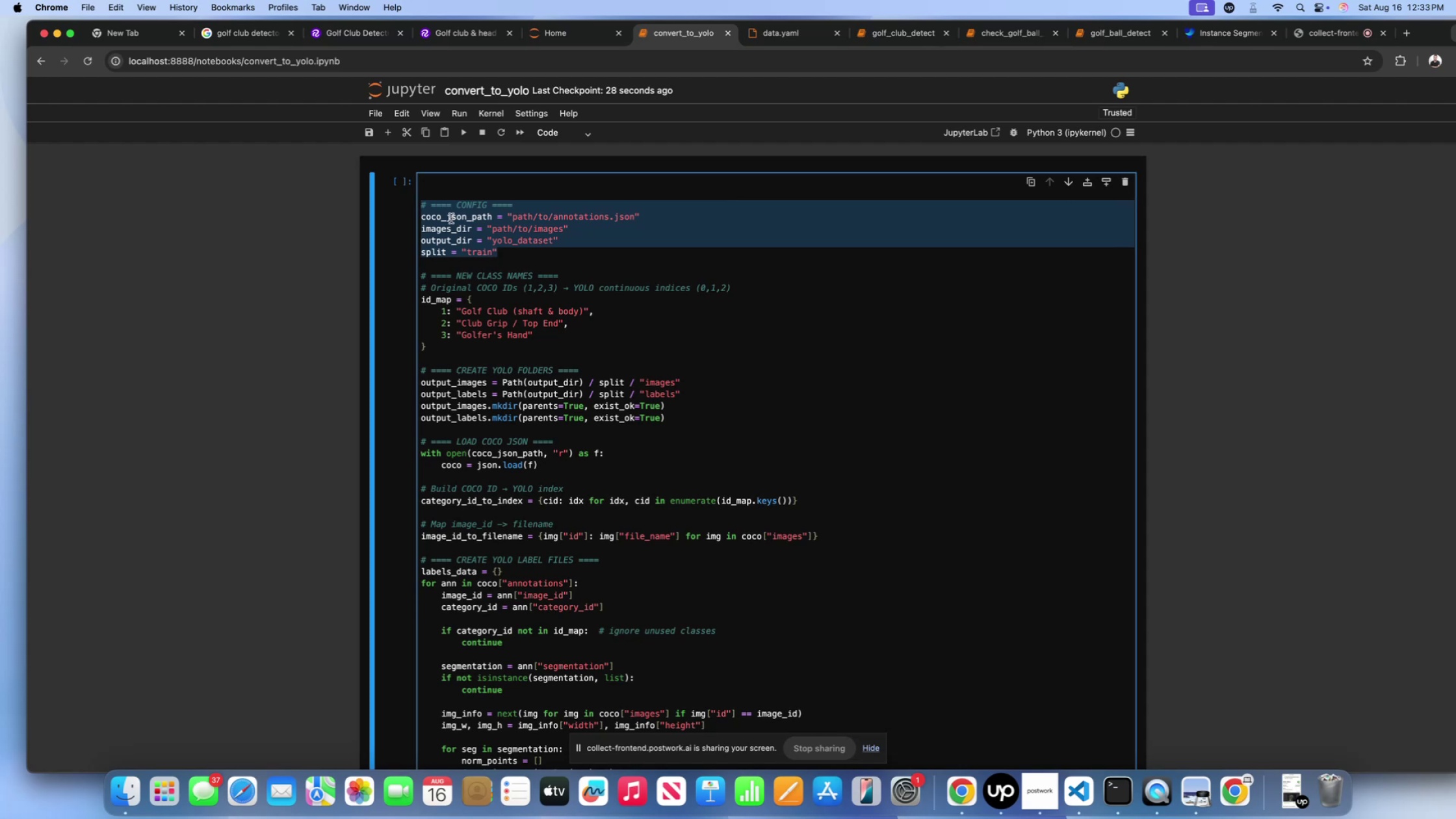 
key(Backspace)
 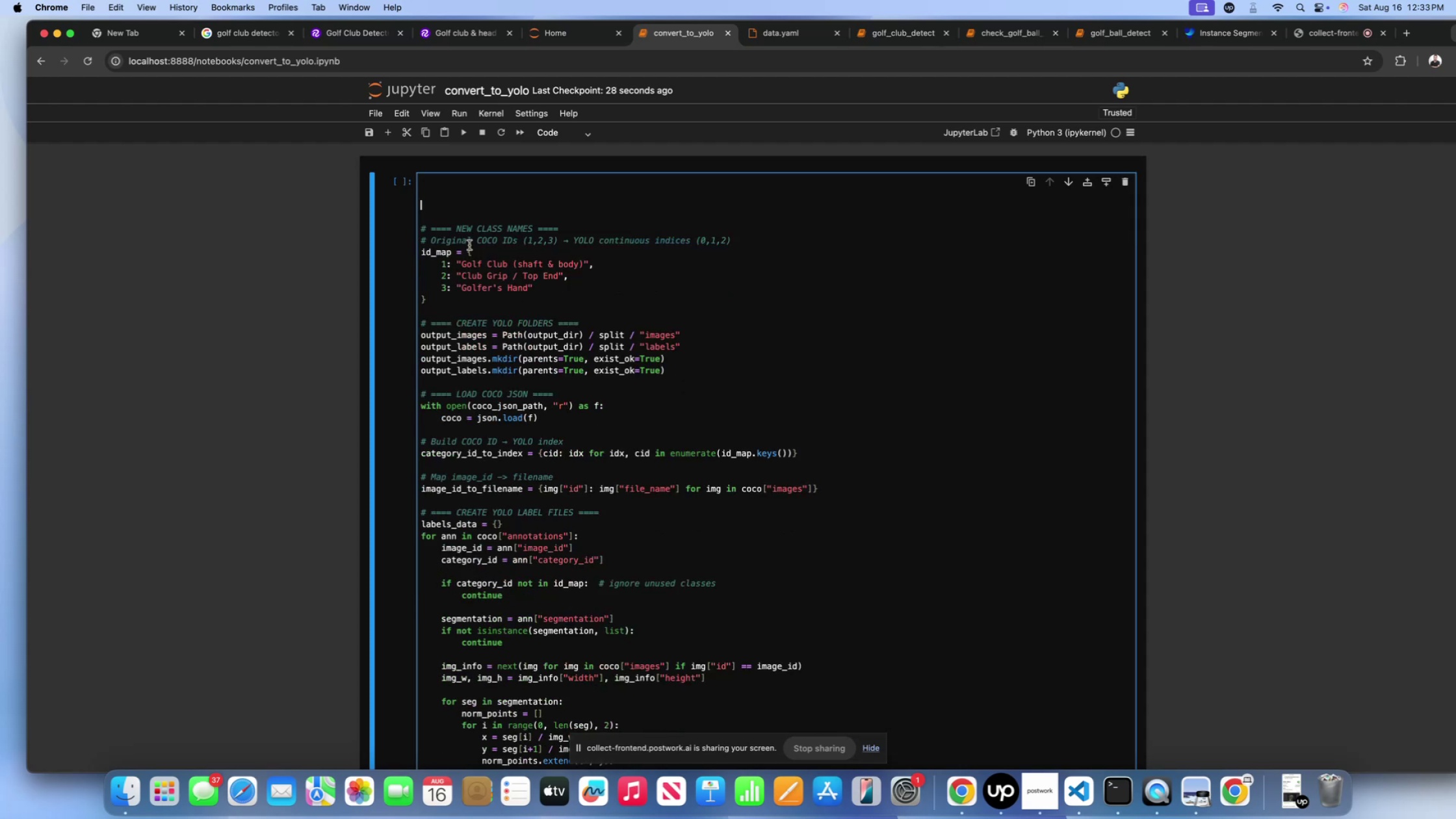 
scroll: coordinate [540, 606], scroll_direction: down, amount: 113.0
 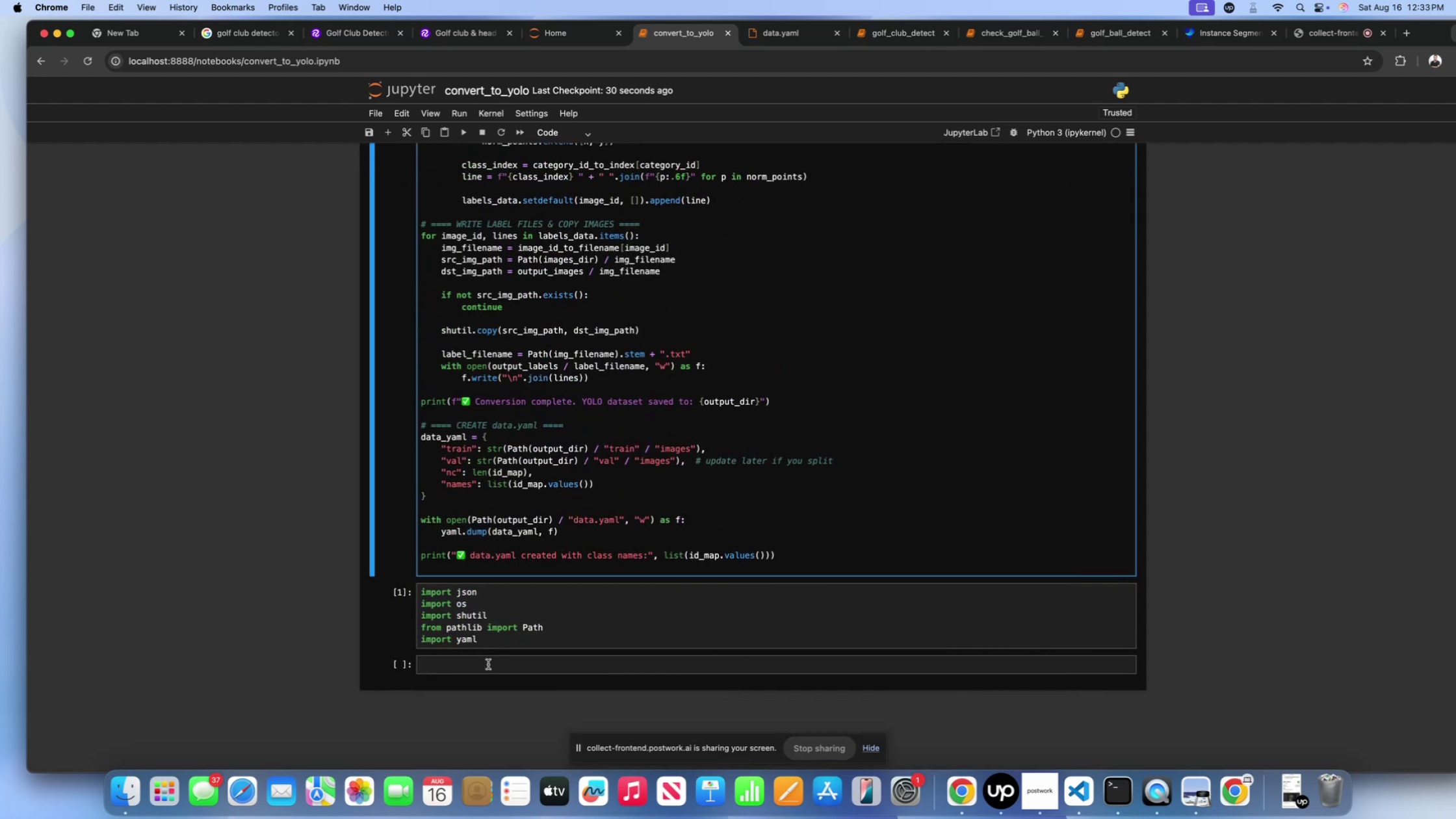 
left_click([488, 664])
 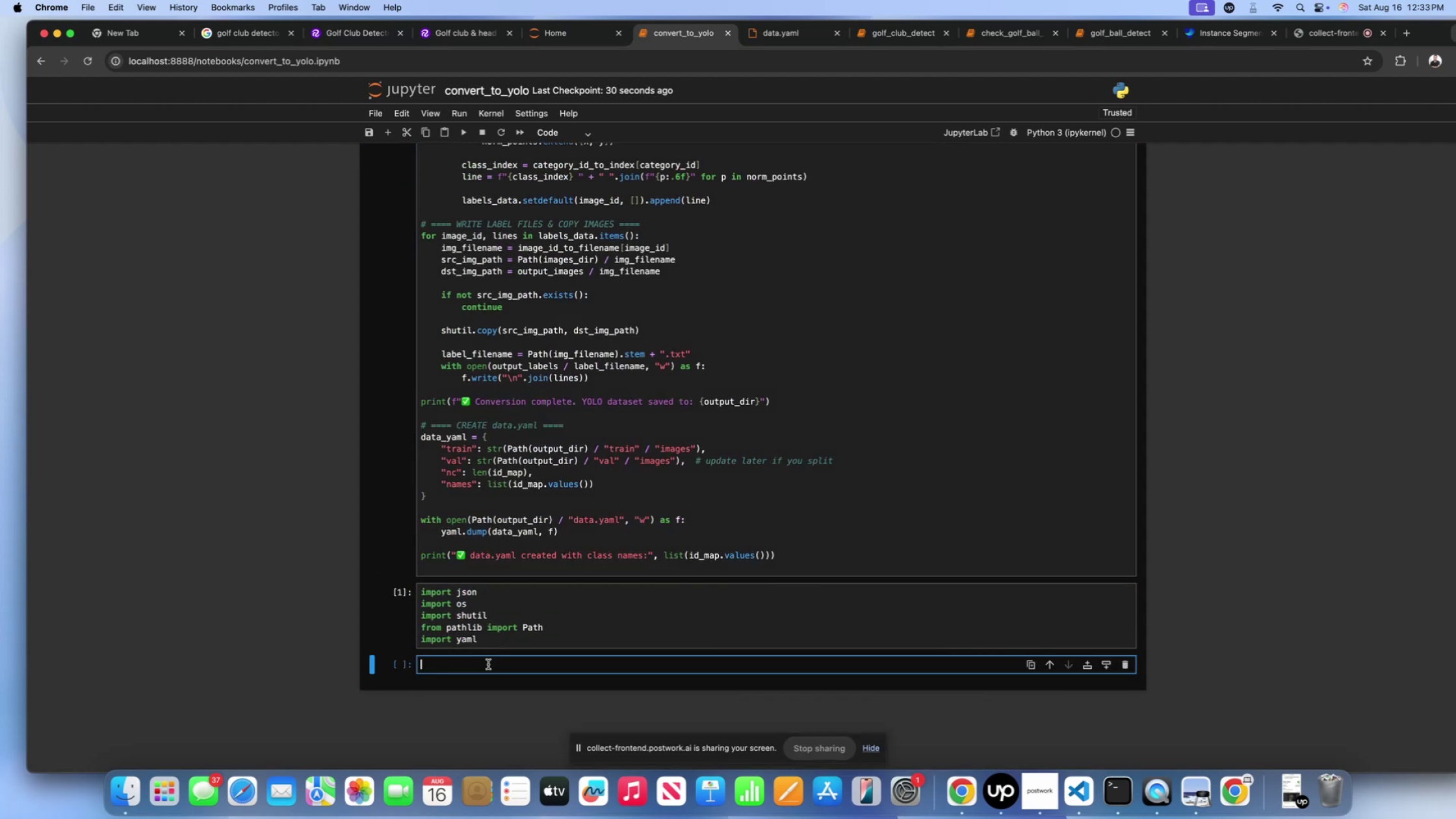 
key(Meta+V)
 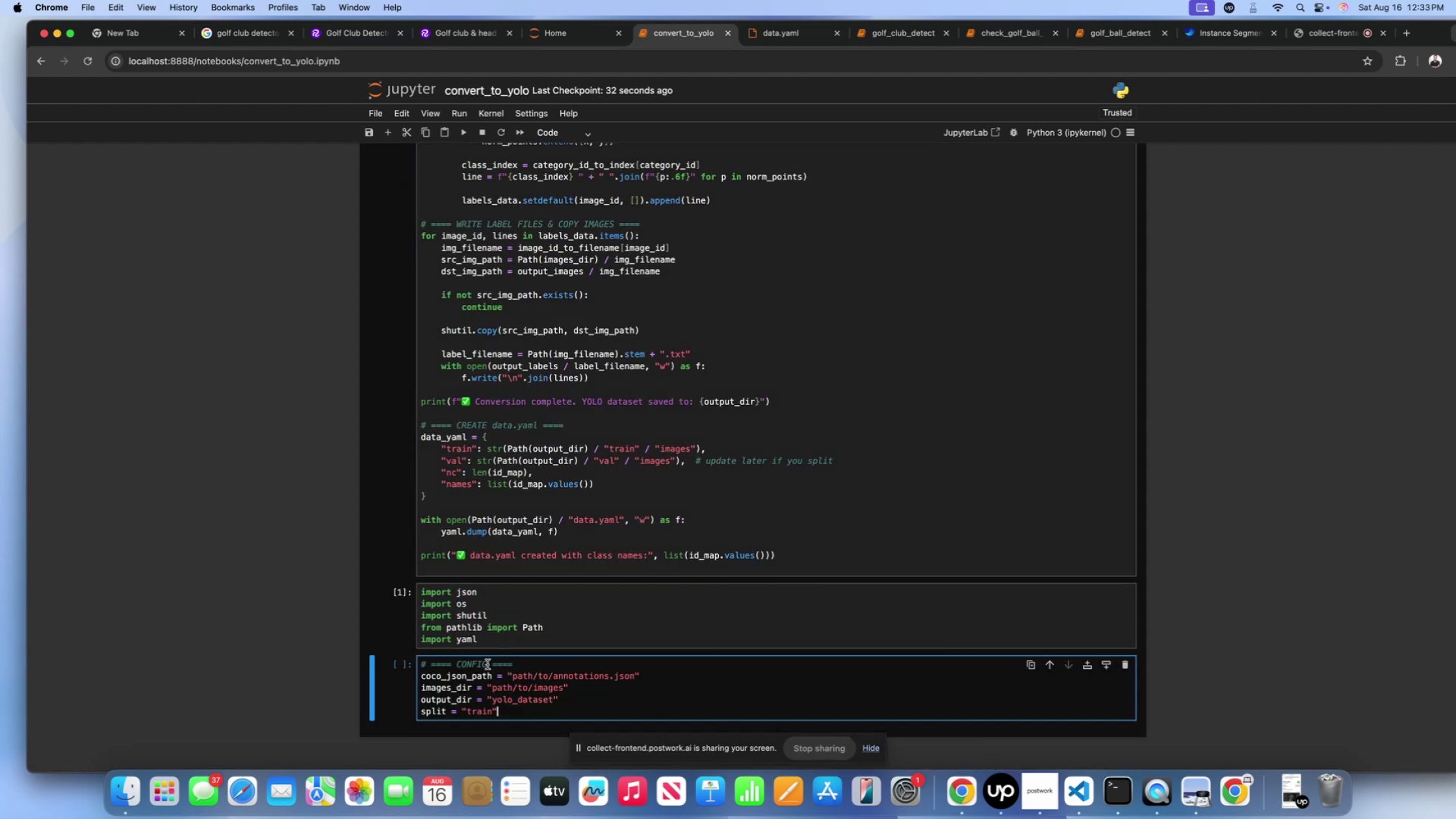 
scroll: coordinate [552, 632], scroll_direction: down, amount: 10.0
 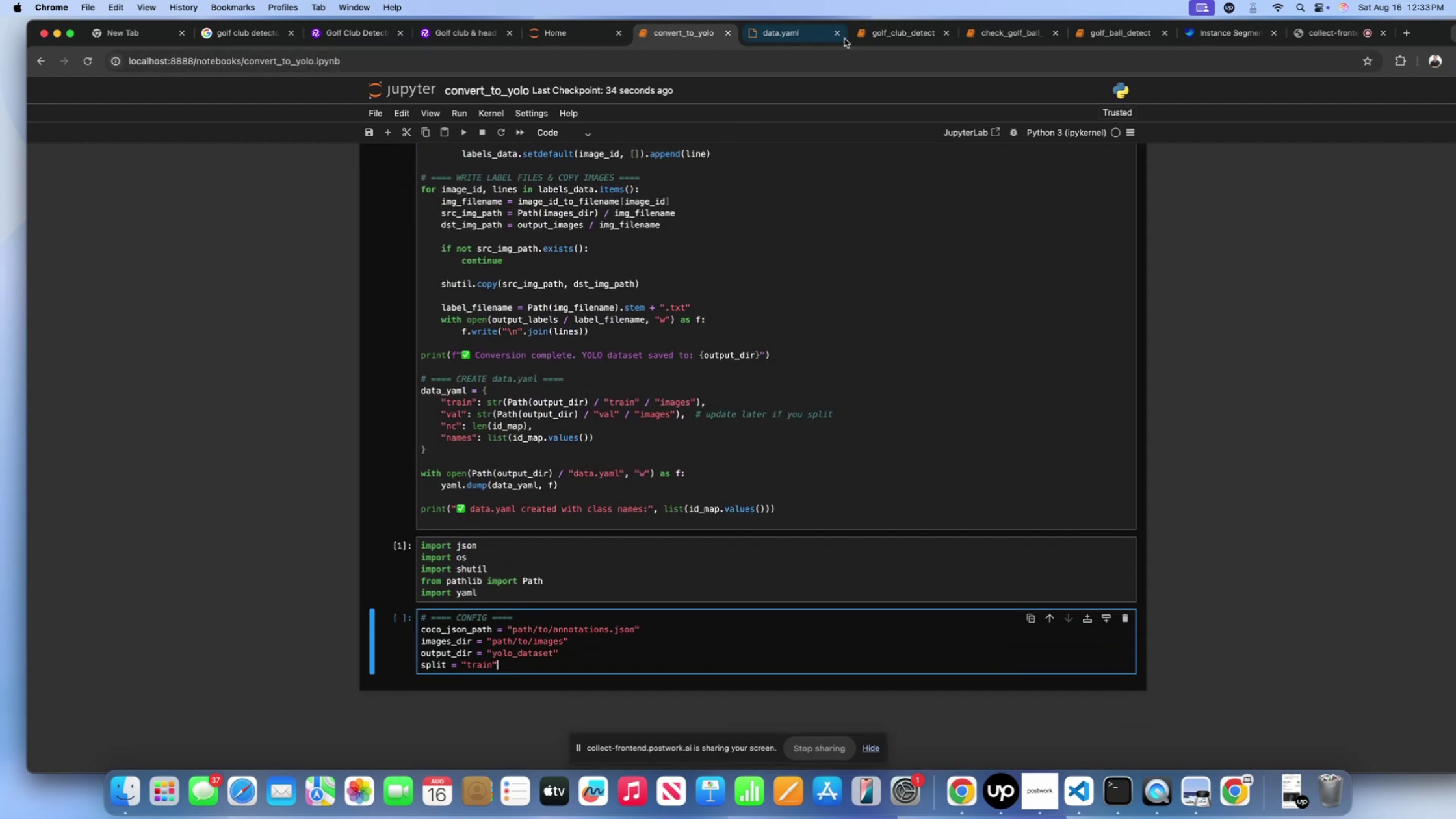 
left_click([876, 32])
 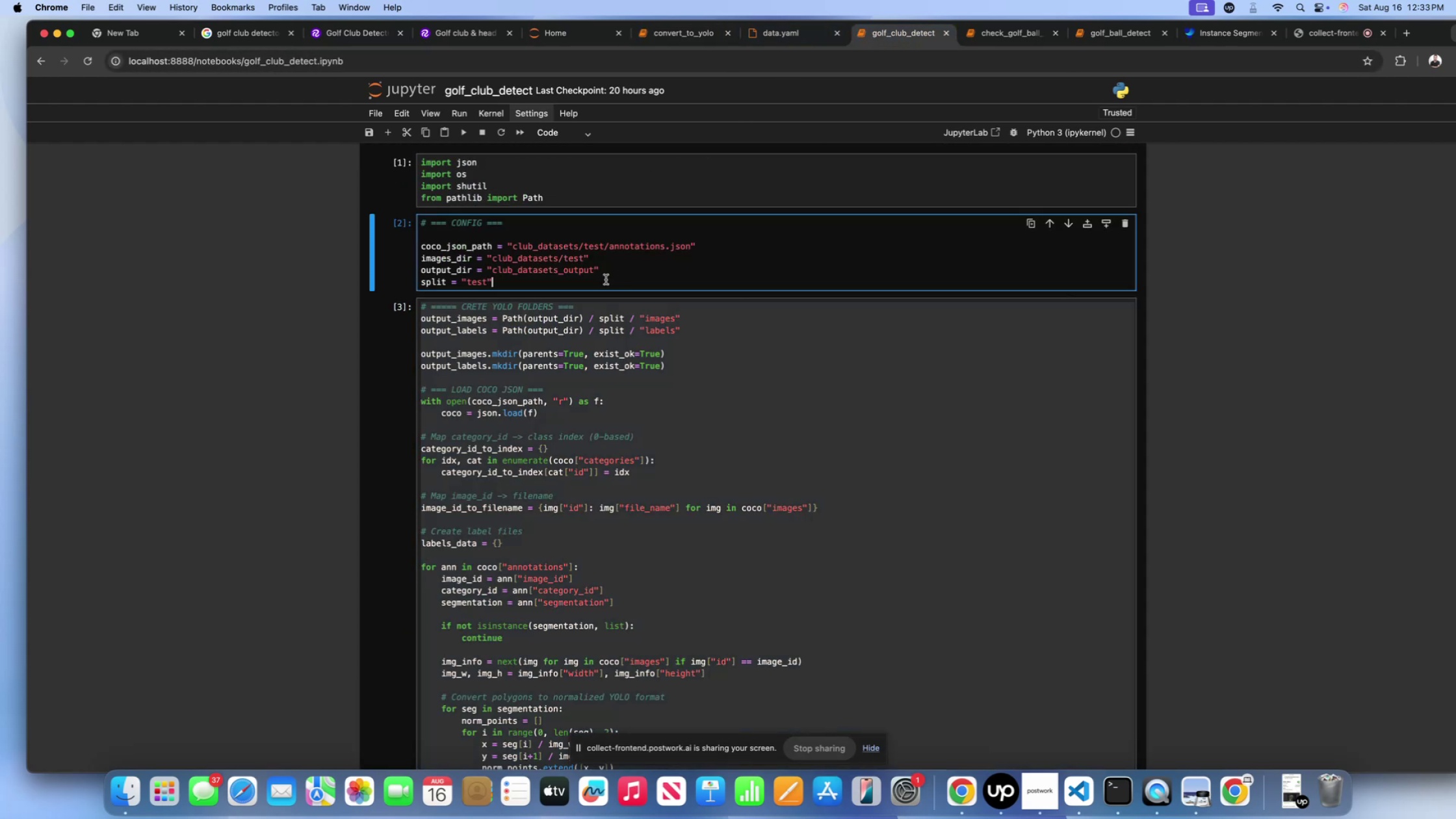 
left_click_drag(start_coordinate=[520, 278], to_coordinate=[397, 220])
 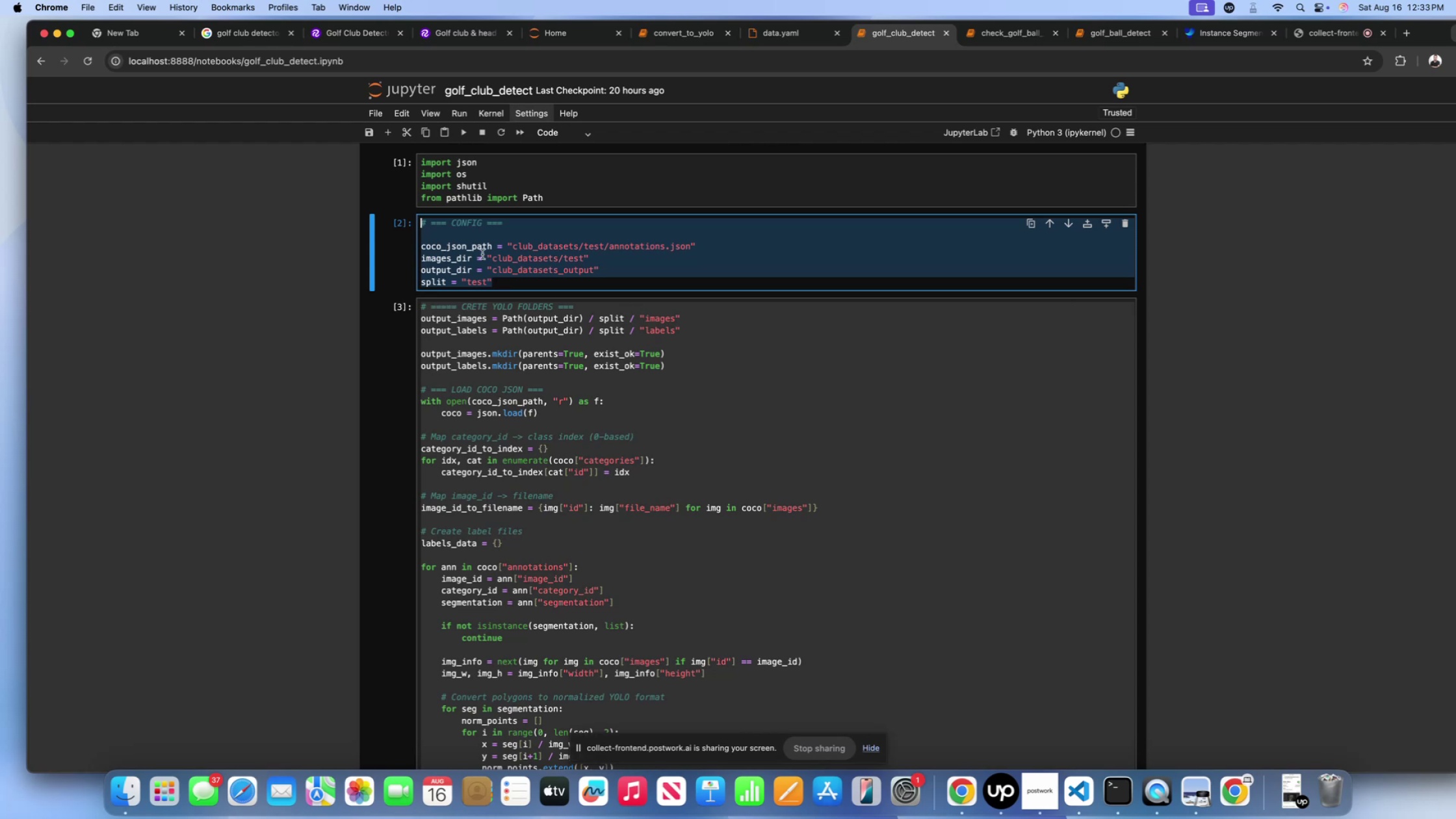 
key(Meta+C)
 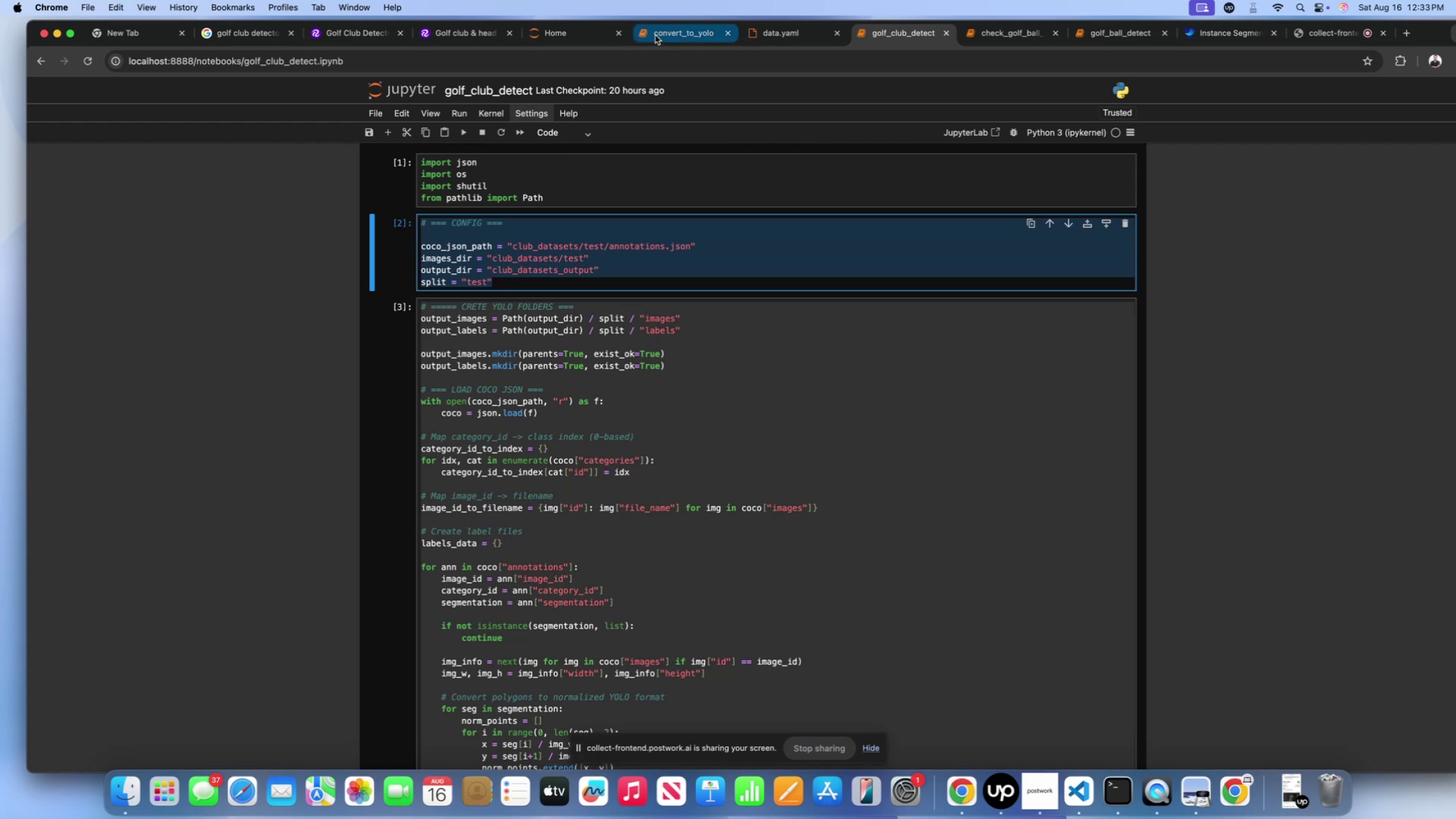 
left_click([666, 37])
 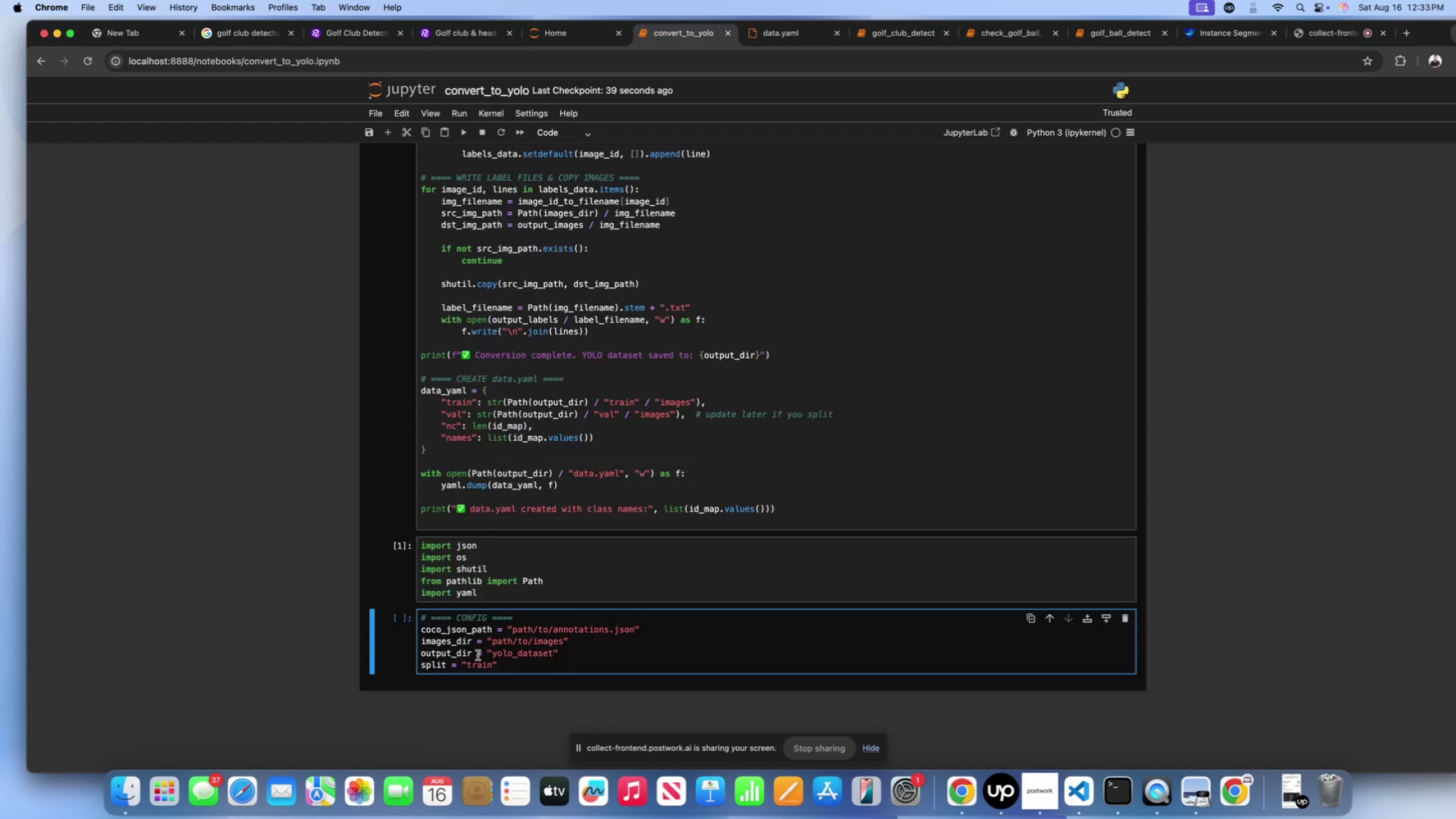 
key(Meta+A)
 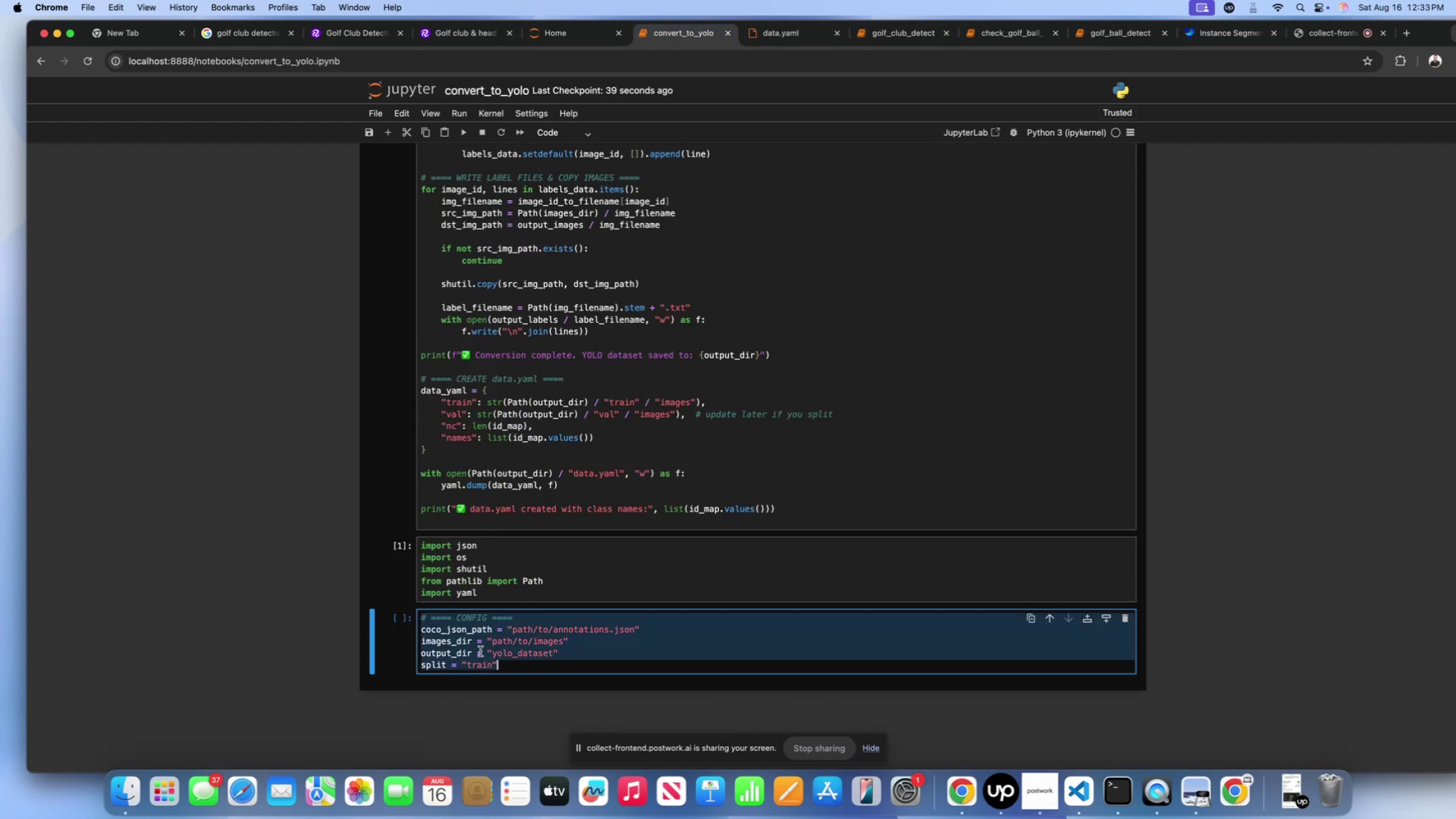 
key(Meta+V)
 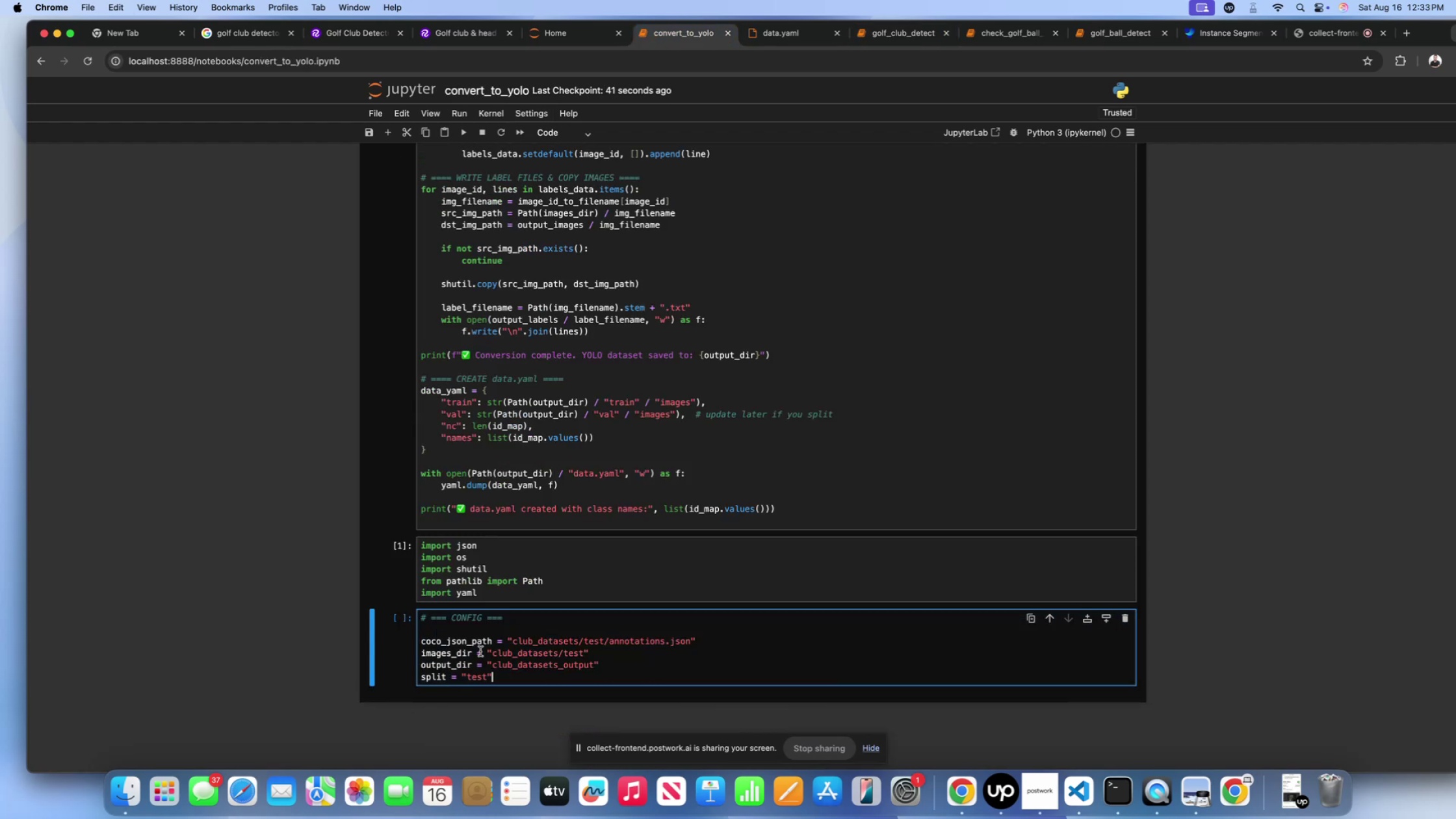 
key(Shift+Enter)
 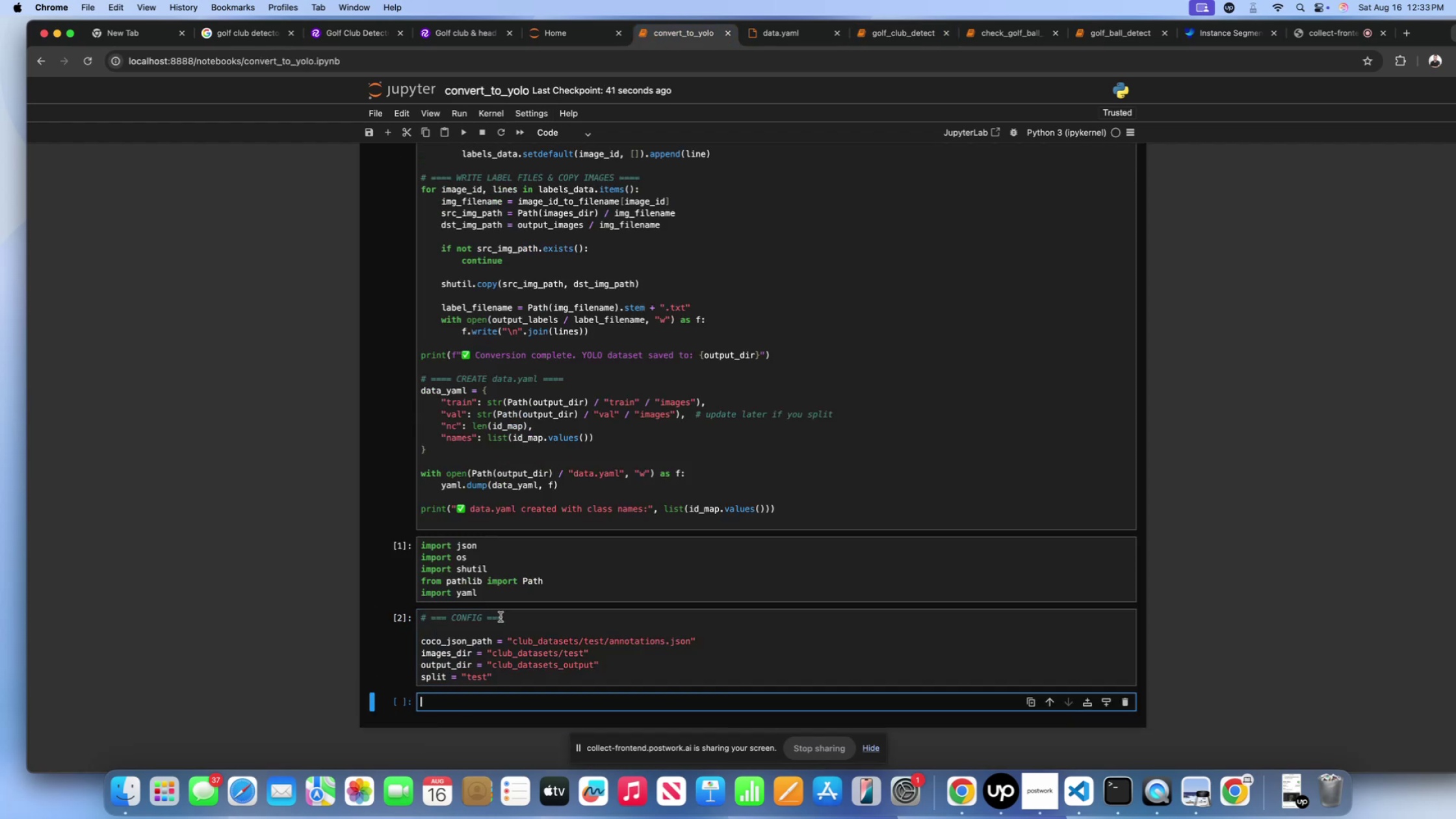 
scroll: coordinate [540, 540], scroll_direction: up, amount: 96.0
 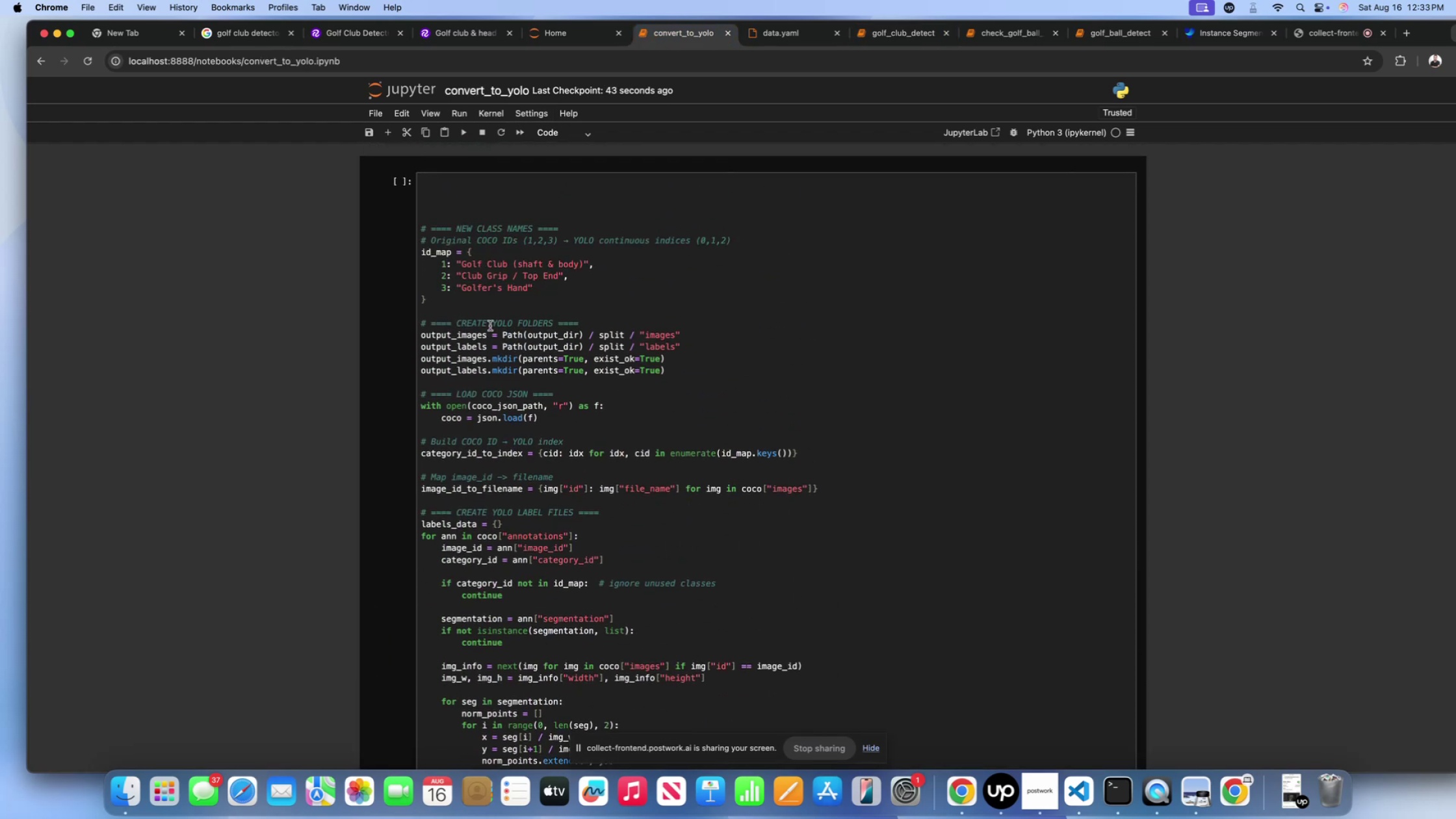 
left_click_drag(start_coordinate=[455, 306], to_coordinate=[383, 230])
 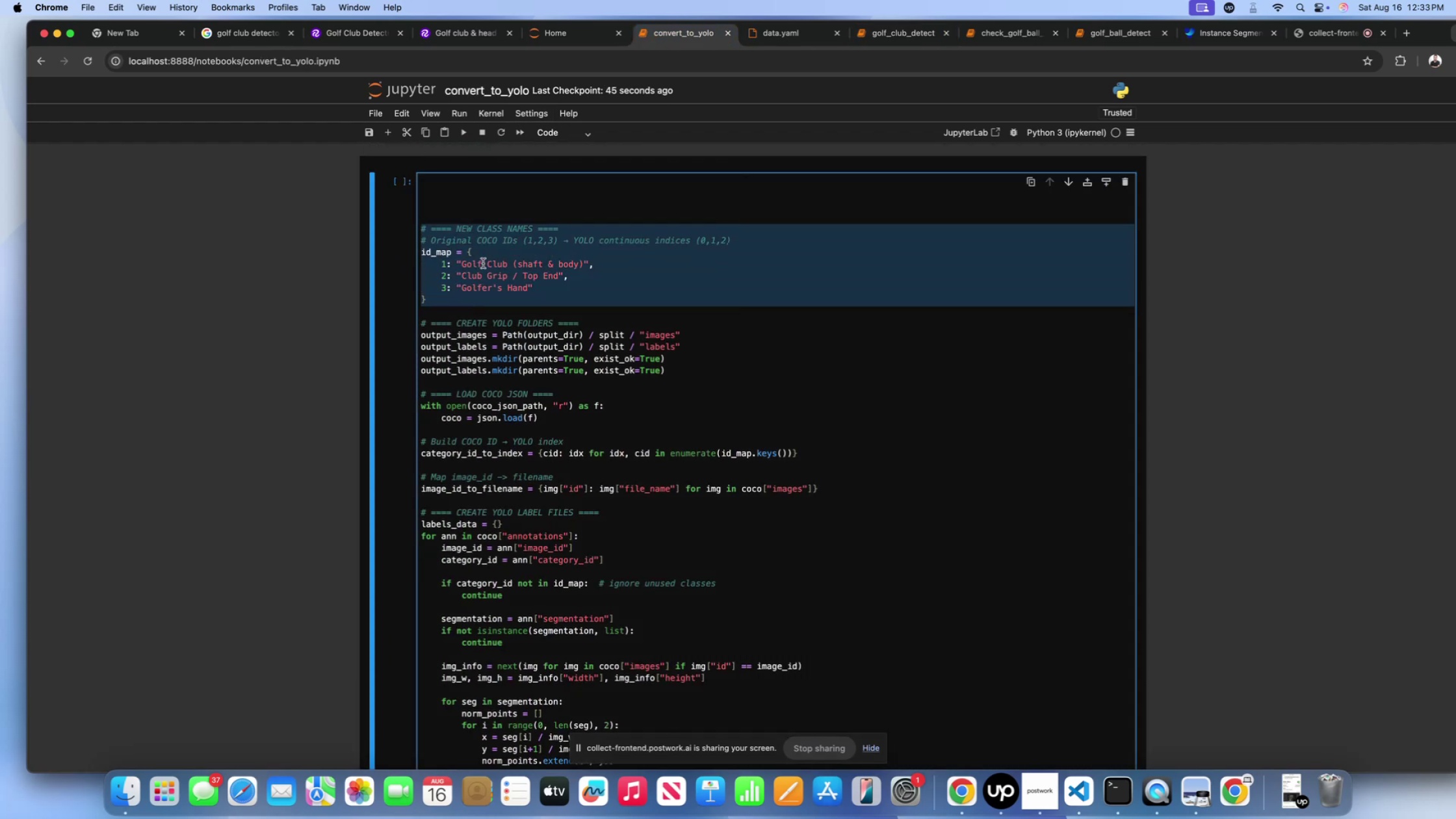 
key(Meta+C)
 